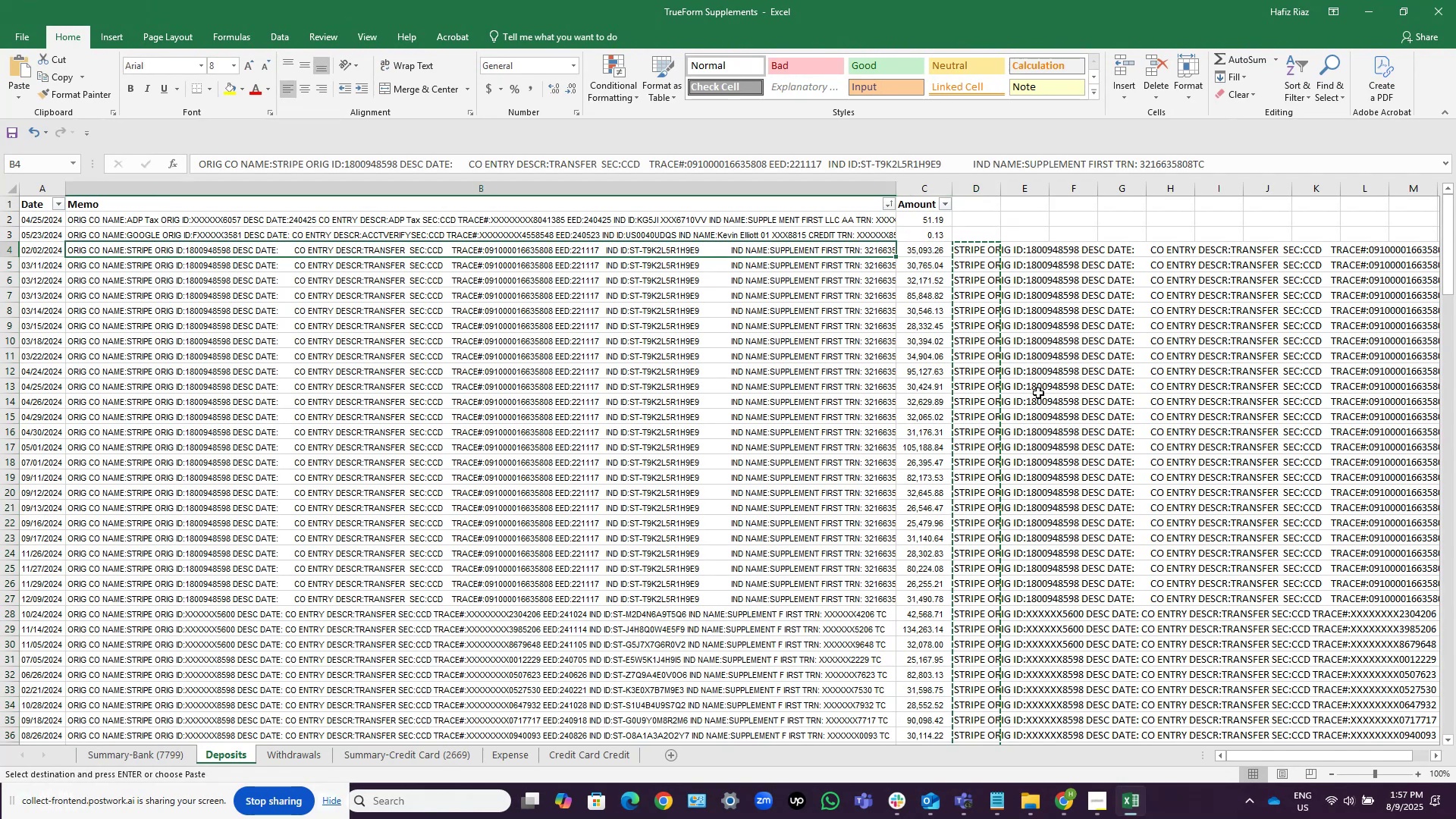 
key(Control+V)
 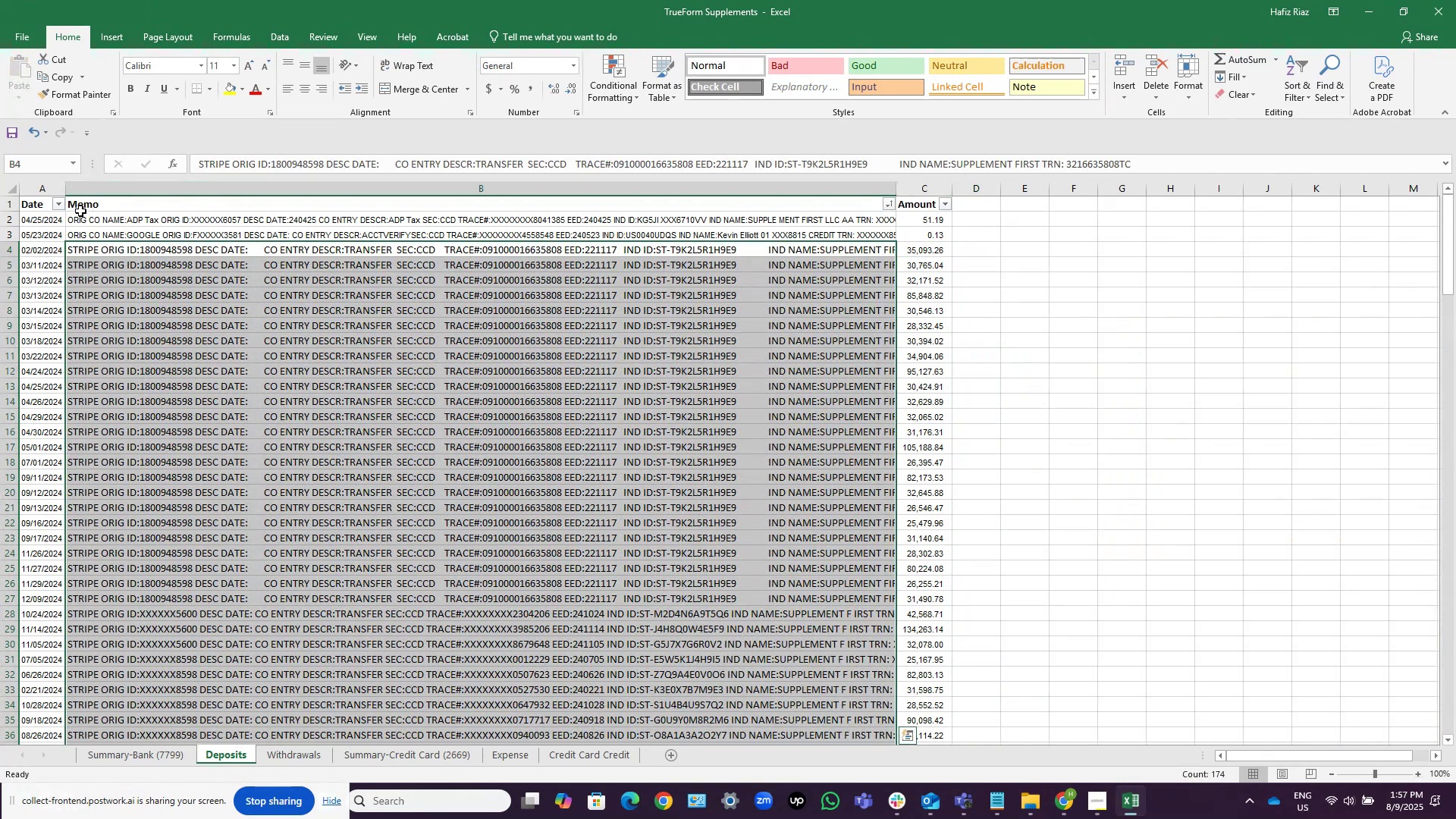 
left_click([12, 203])
 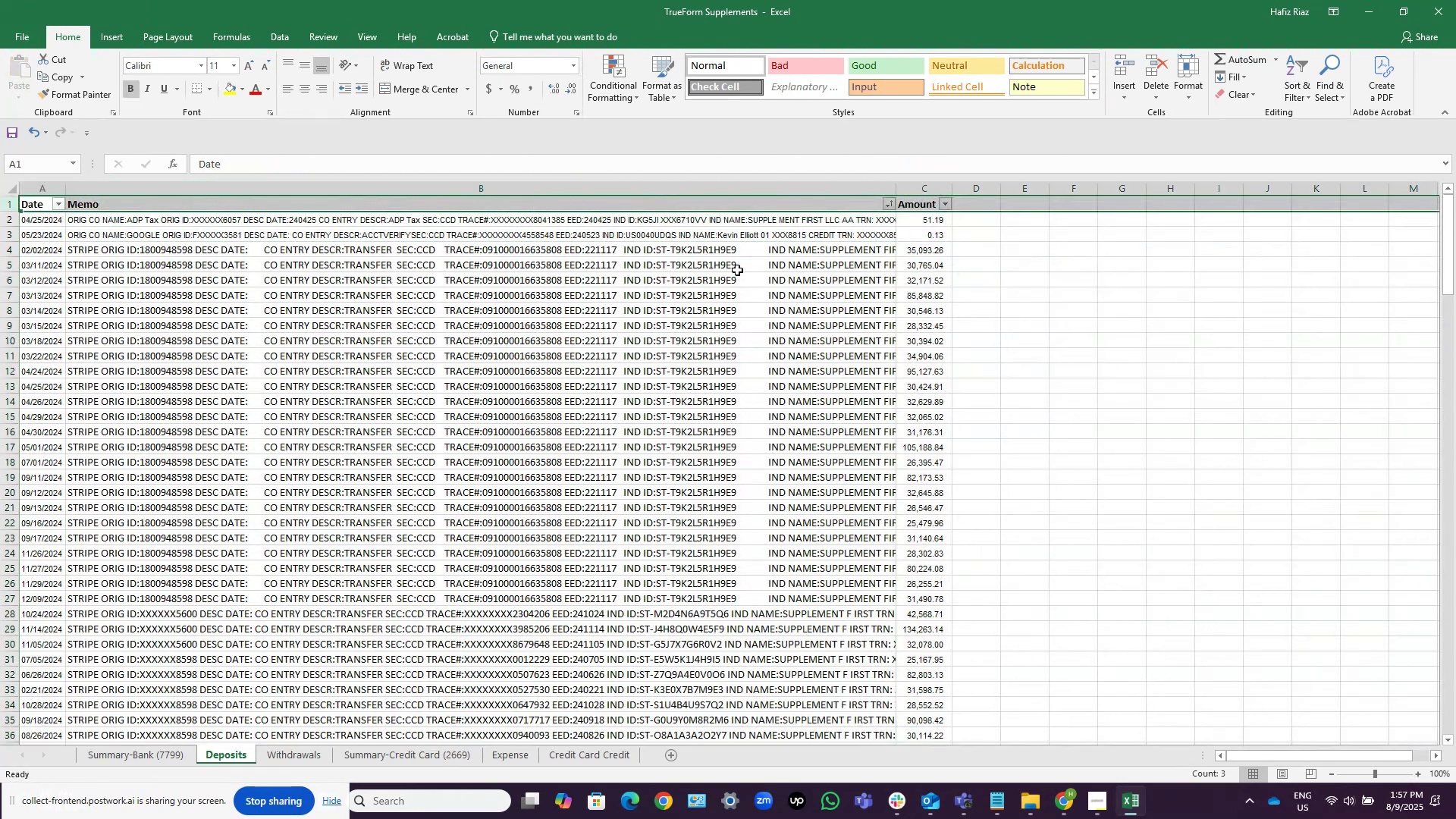 
key(Control+Shift+L)
 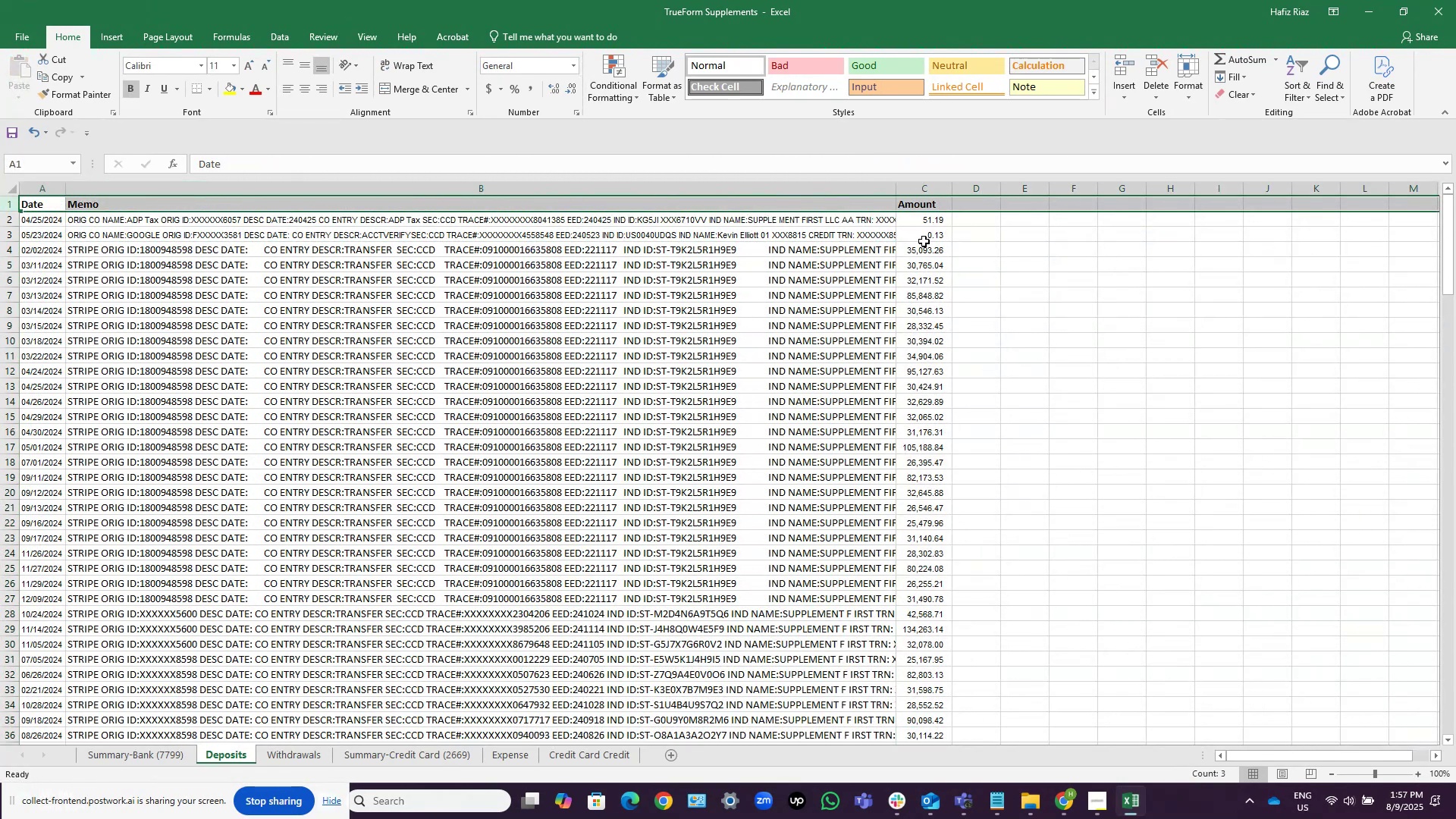 
left_click([965, 202])
 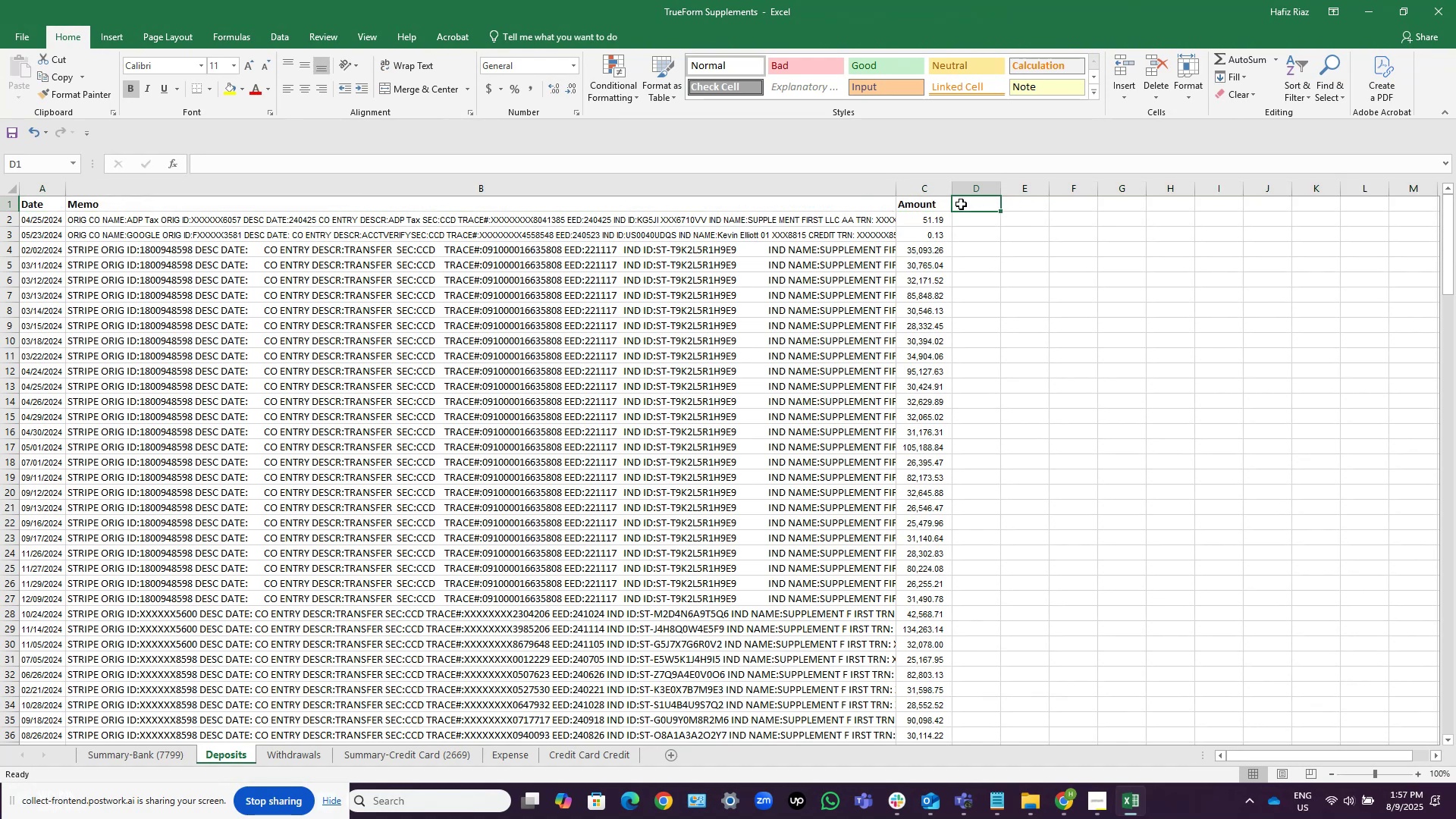 
scroll: coordinate [871, 292], scroll_direction: up, amount: 5.0
 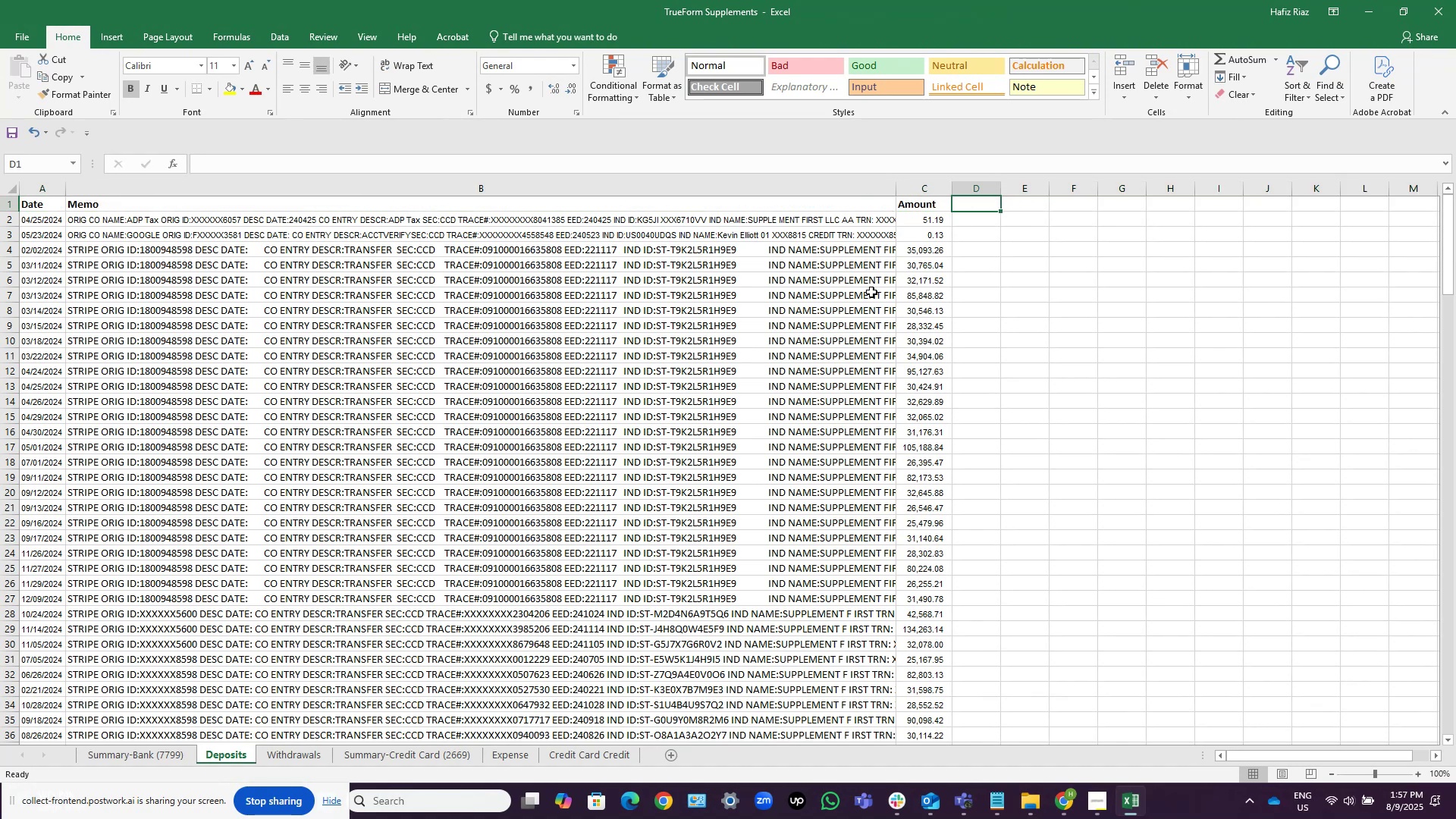 
key(Control+S)
 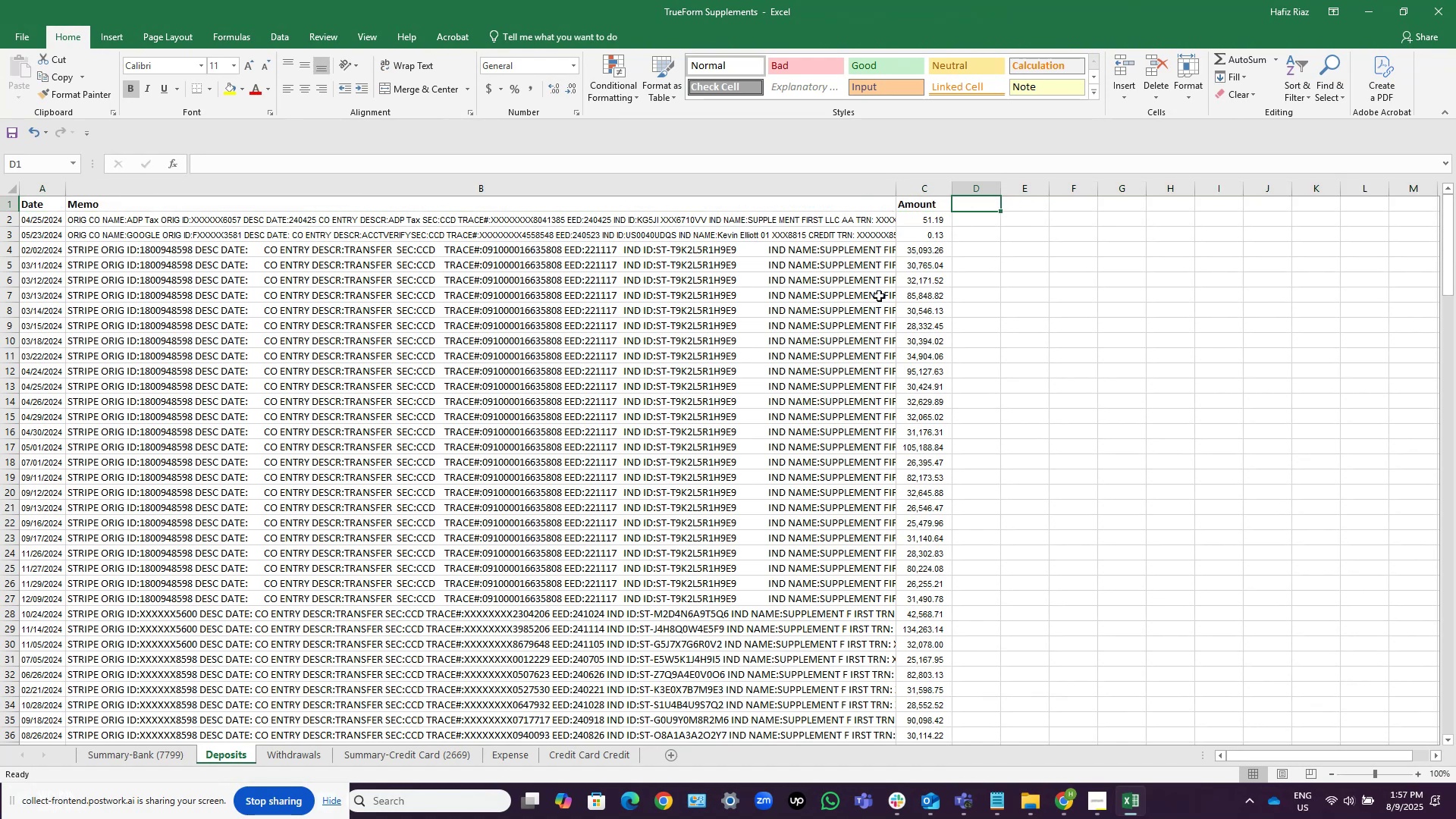 
key(Control+S)
 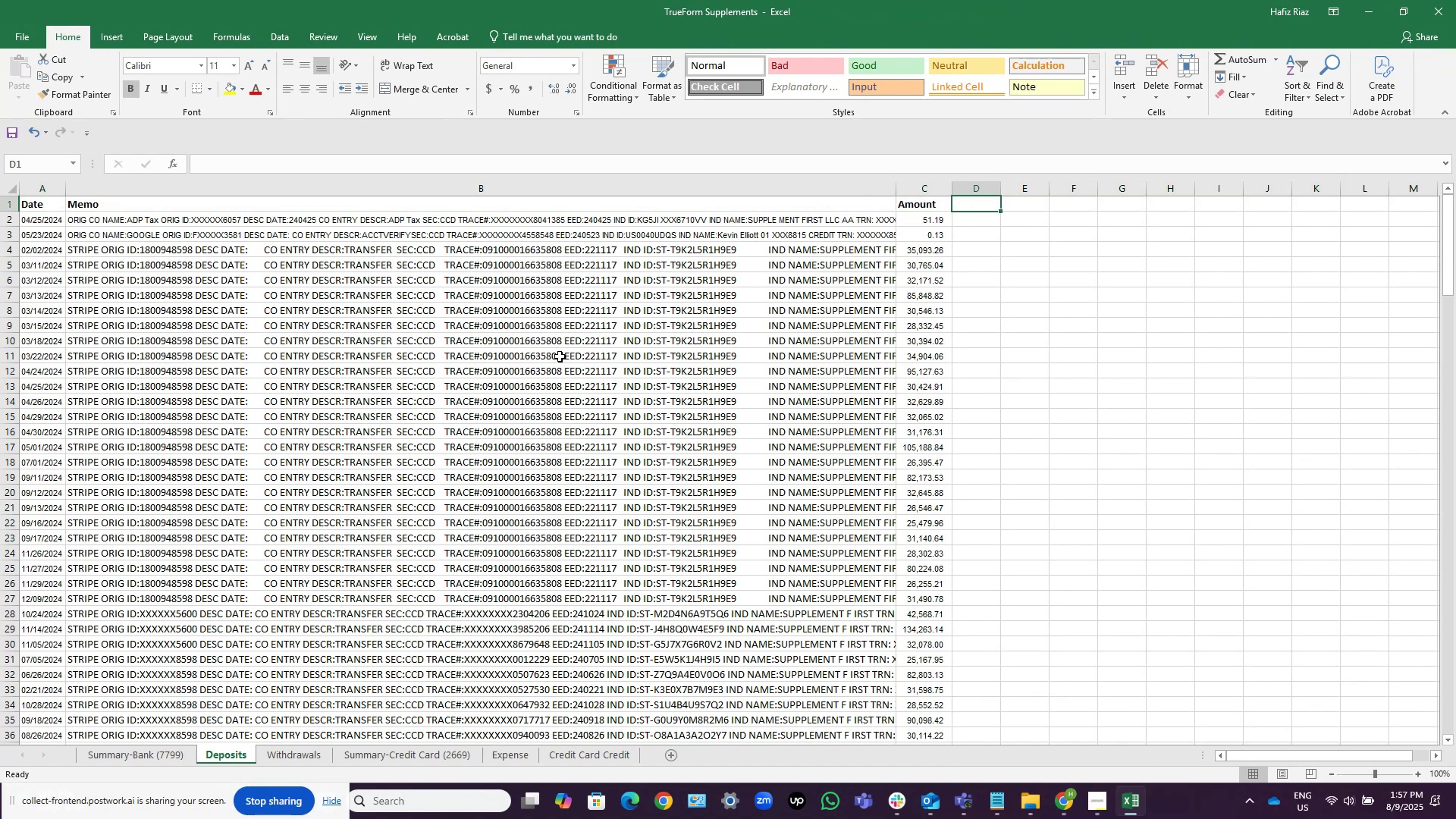 
left_click([557, 340])
 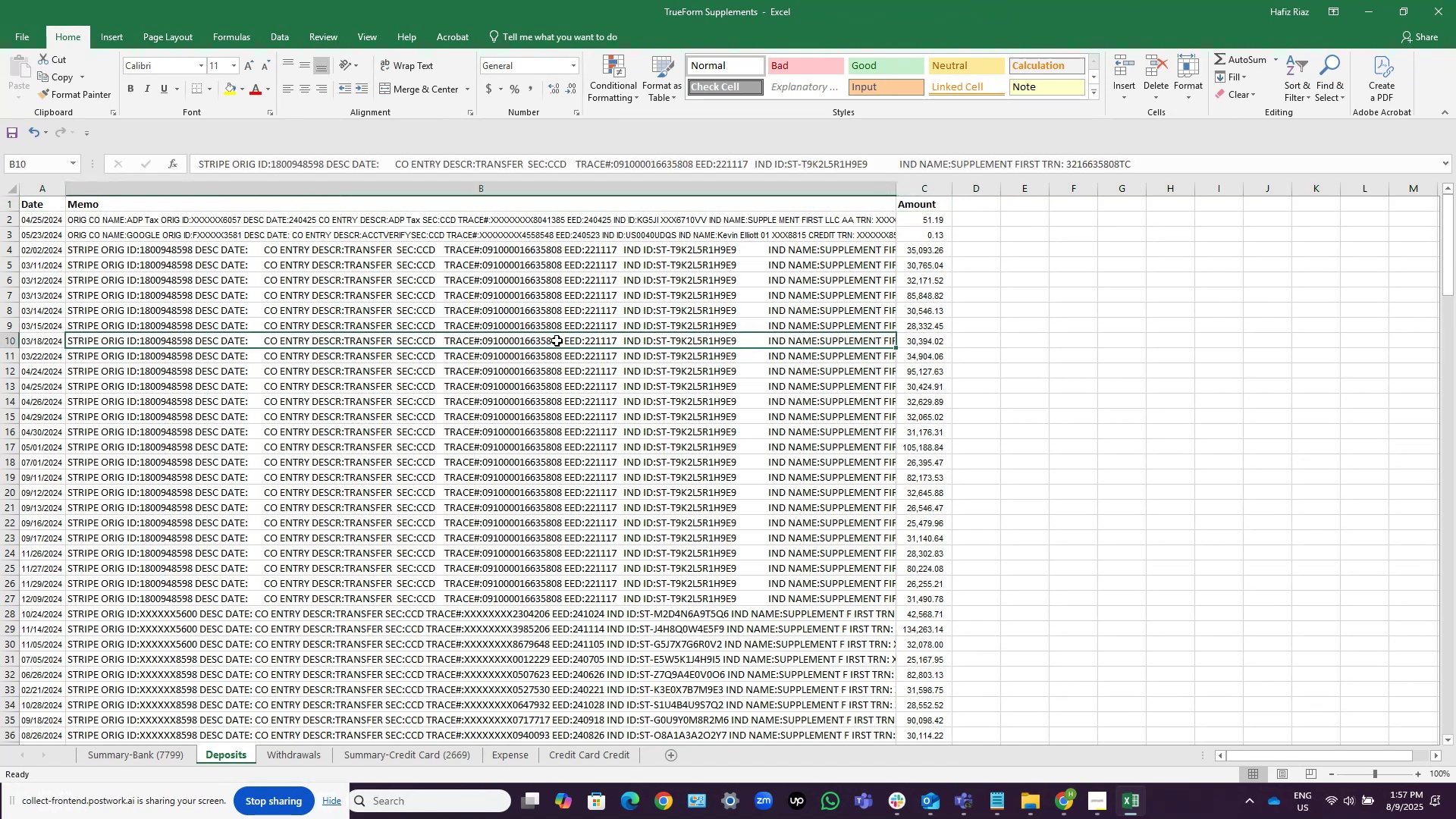 
key(Control+ArrowDown)
 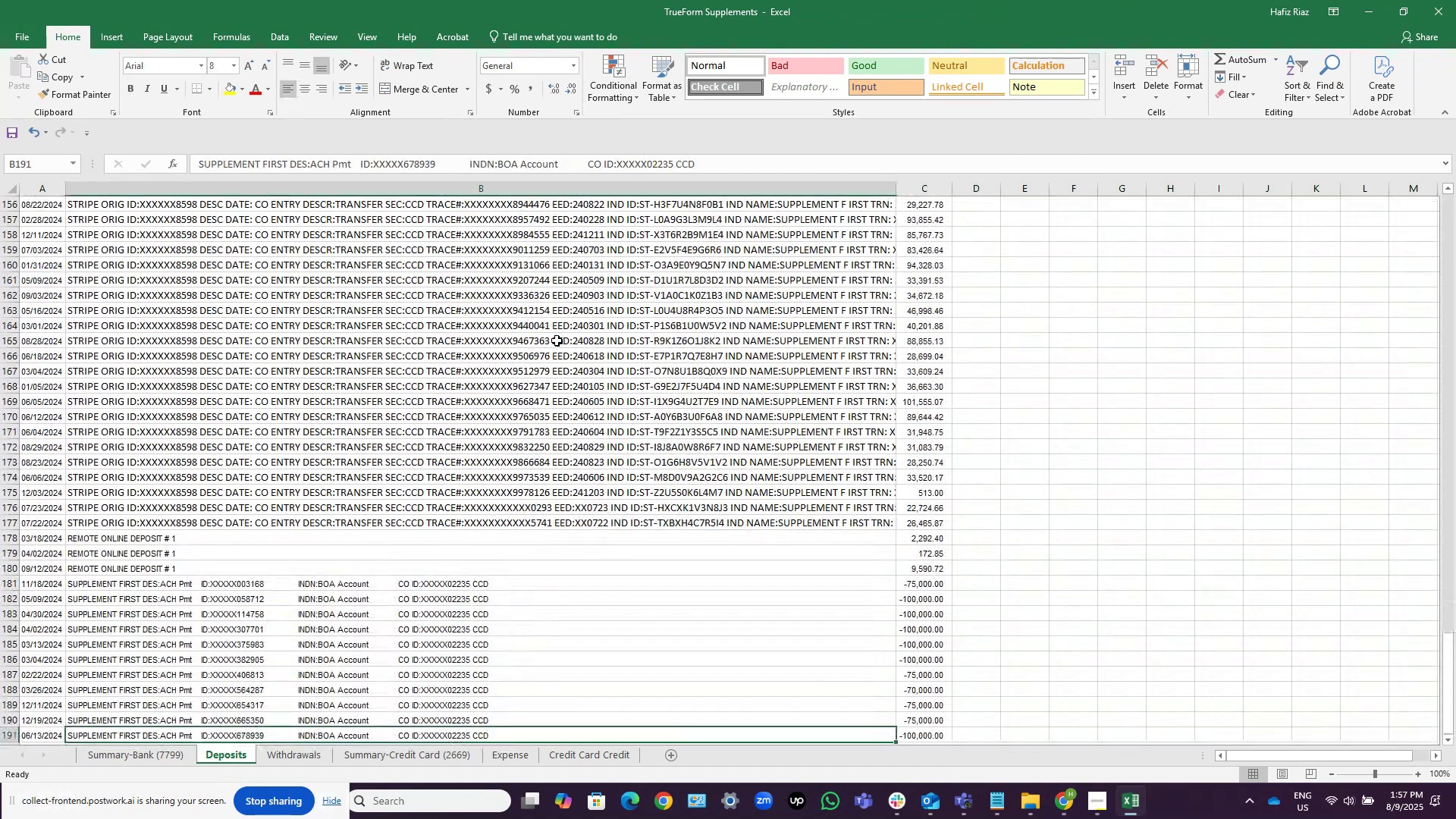 
scroll: coordinate [554, 350], scroll_direction: down, amount: 2.0
 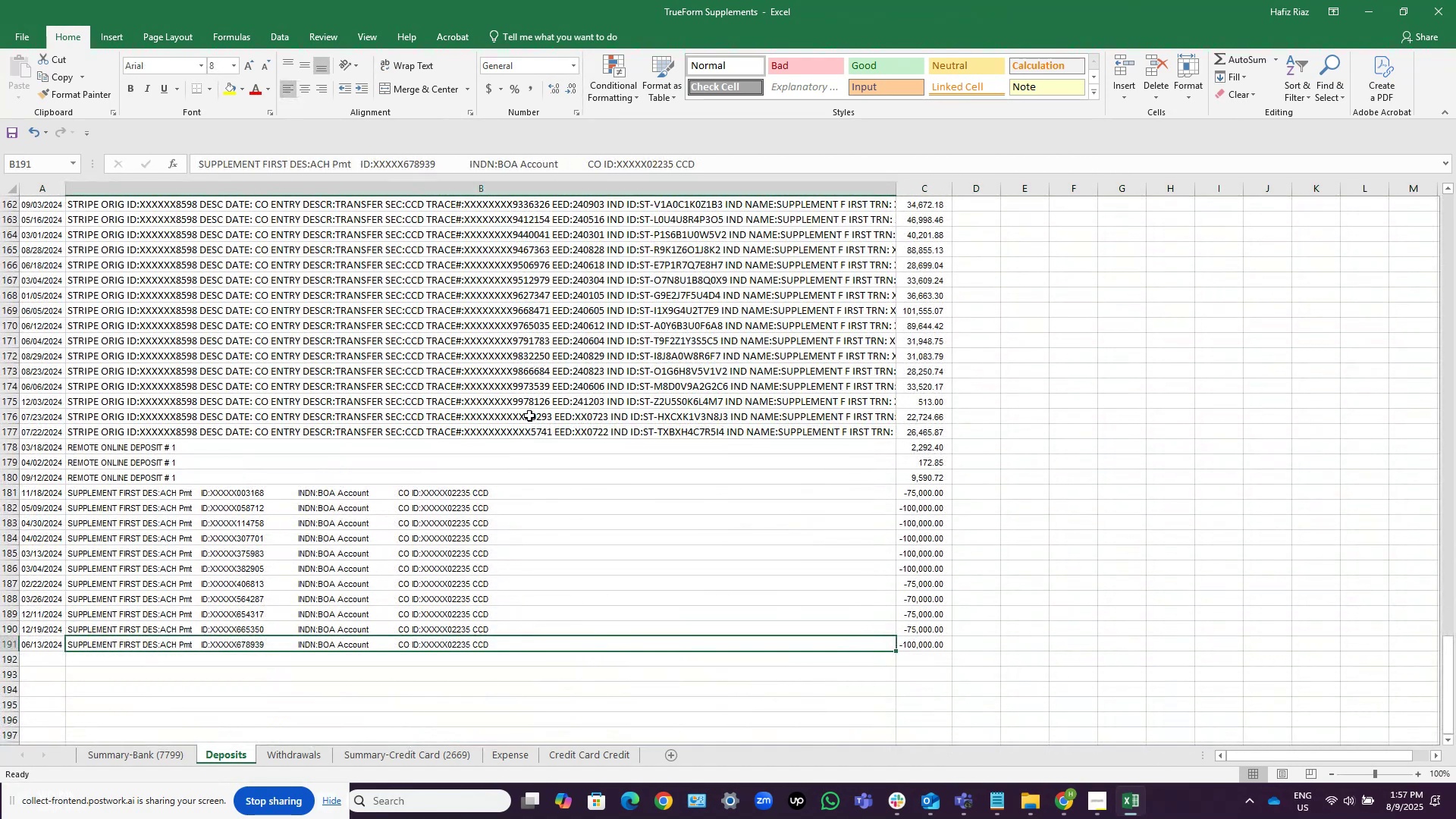 
scroll: coordinate [488, 530], scroll_direction: up, amount: 64.0
 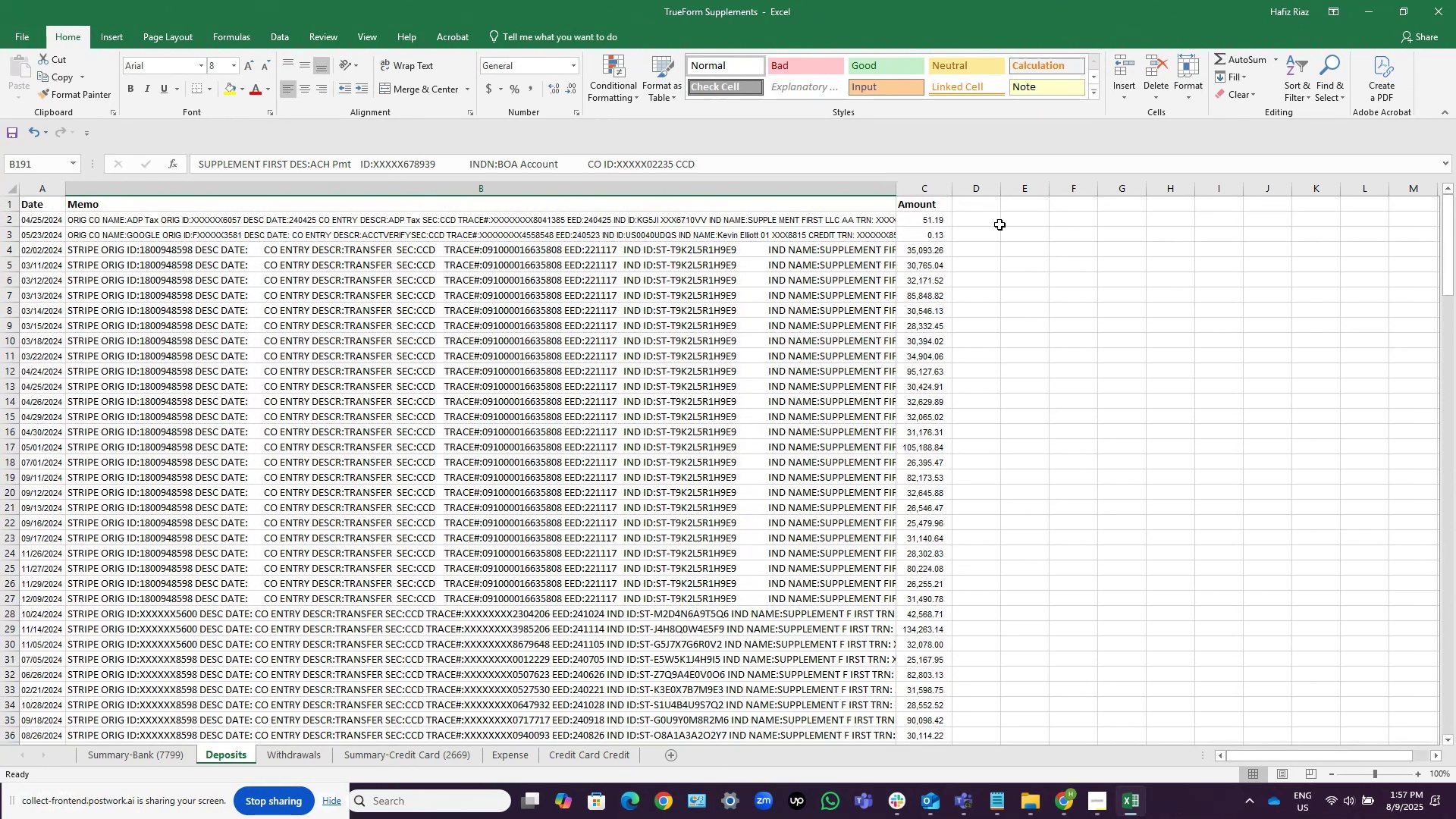 
left_click([974, 204])
 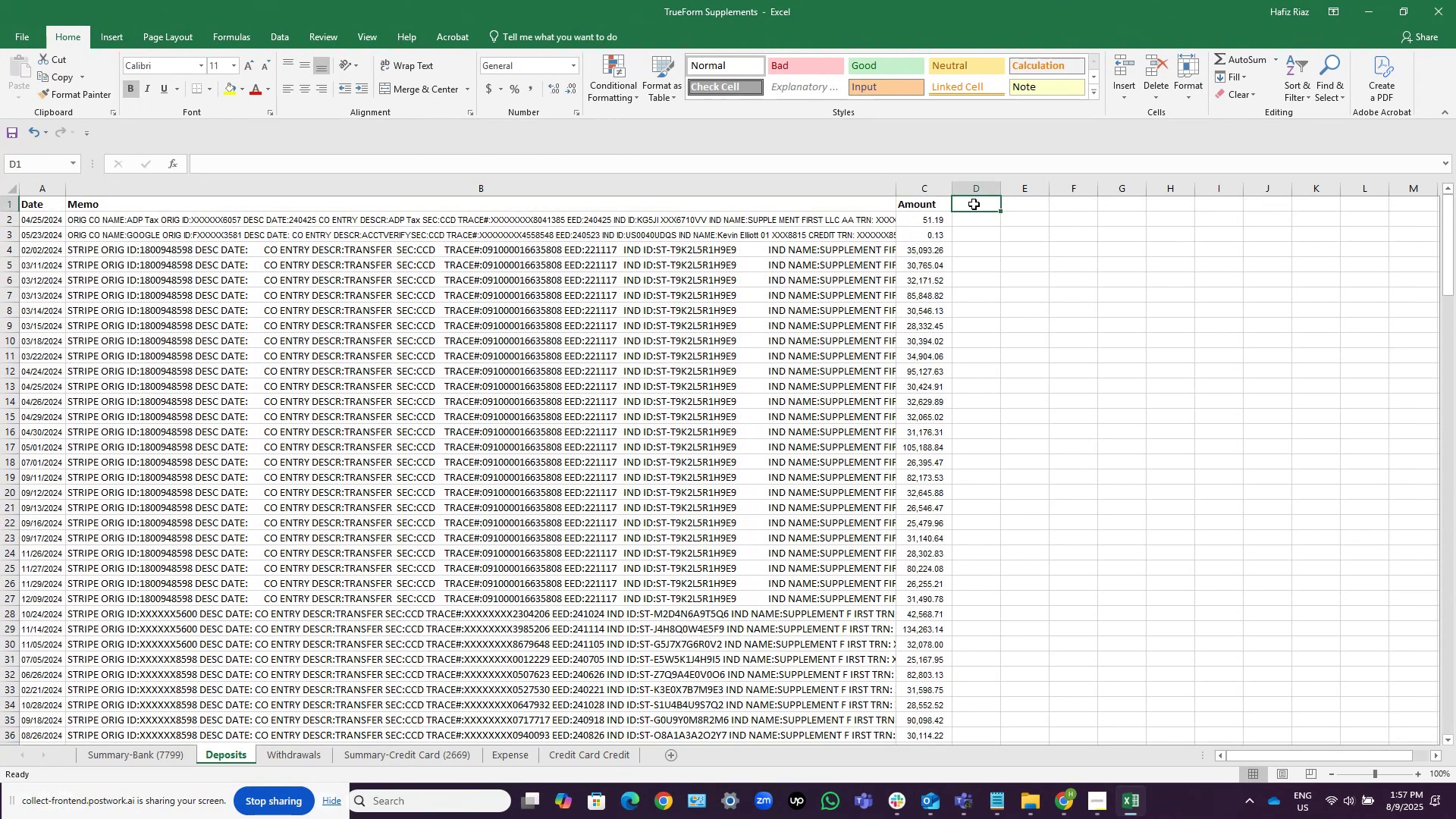 
key(Control+S)
 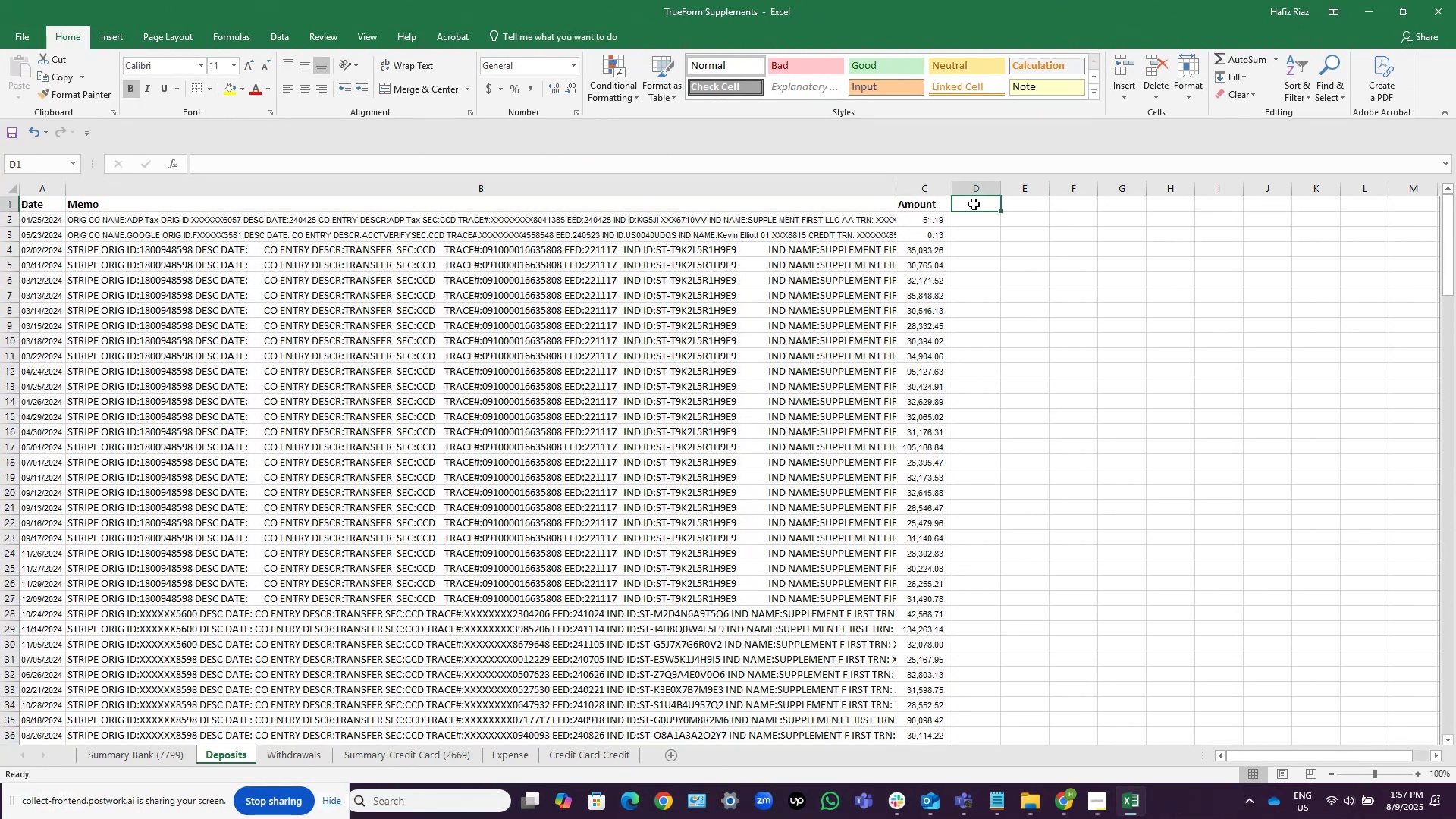 
key(Control+S)
 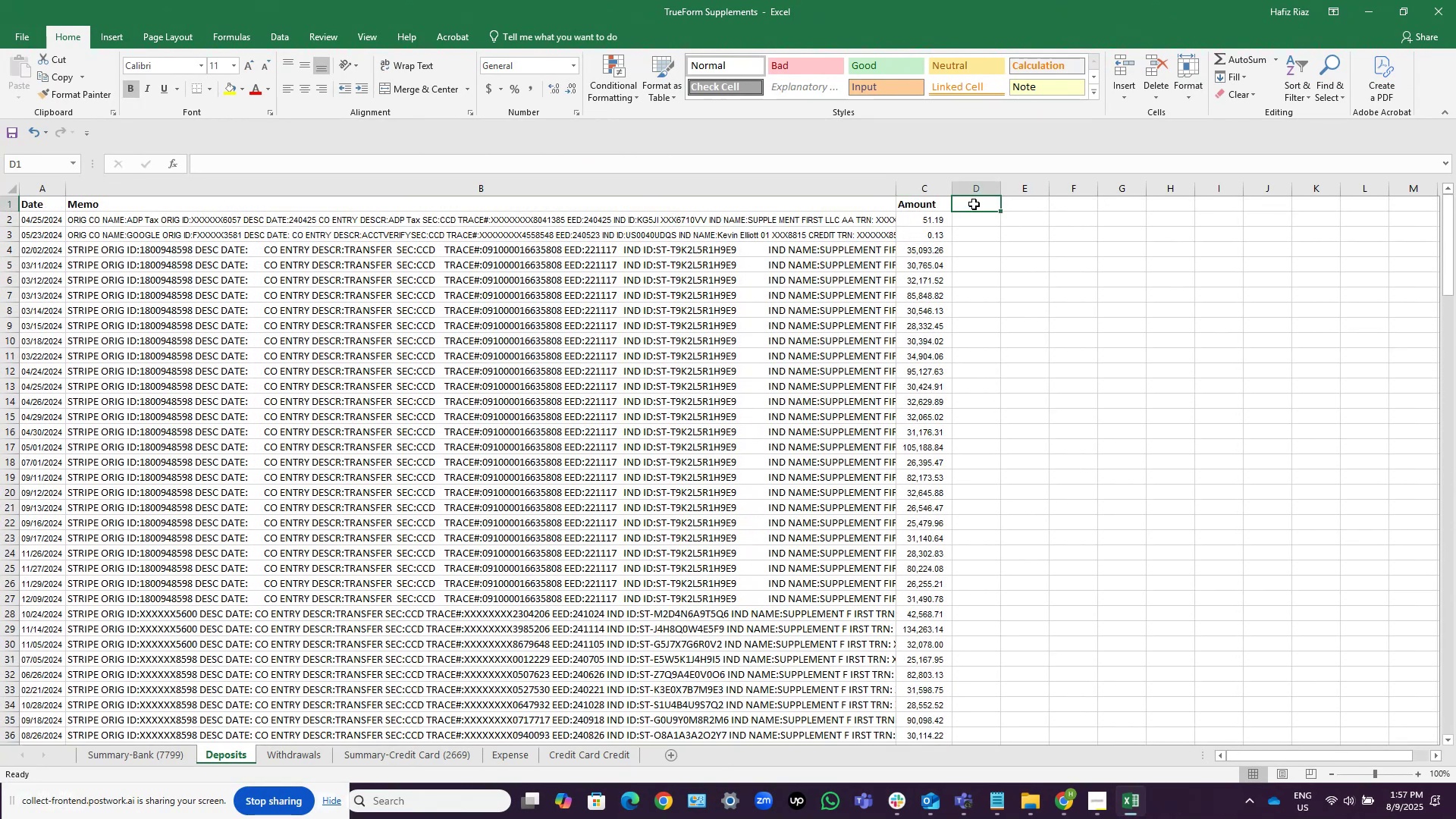 
key(Control+S)
 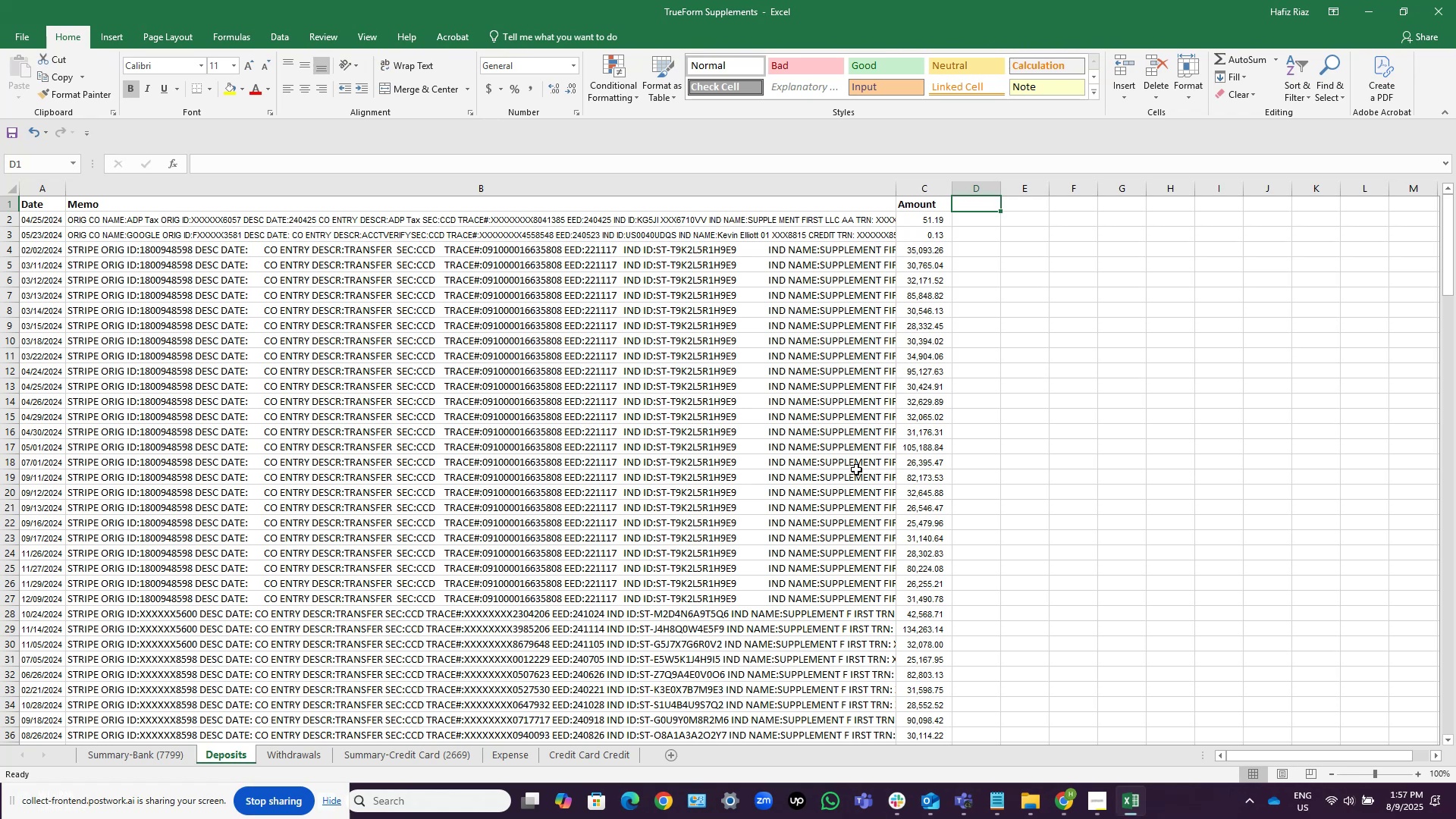 
wait(10.21)
 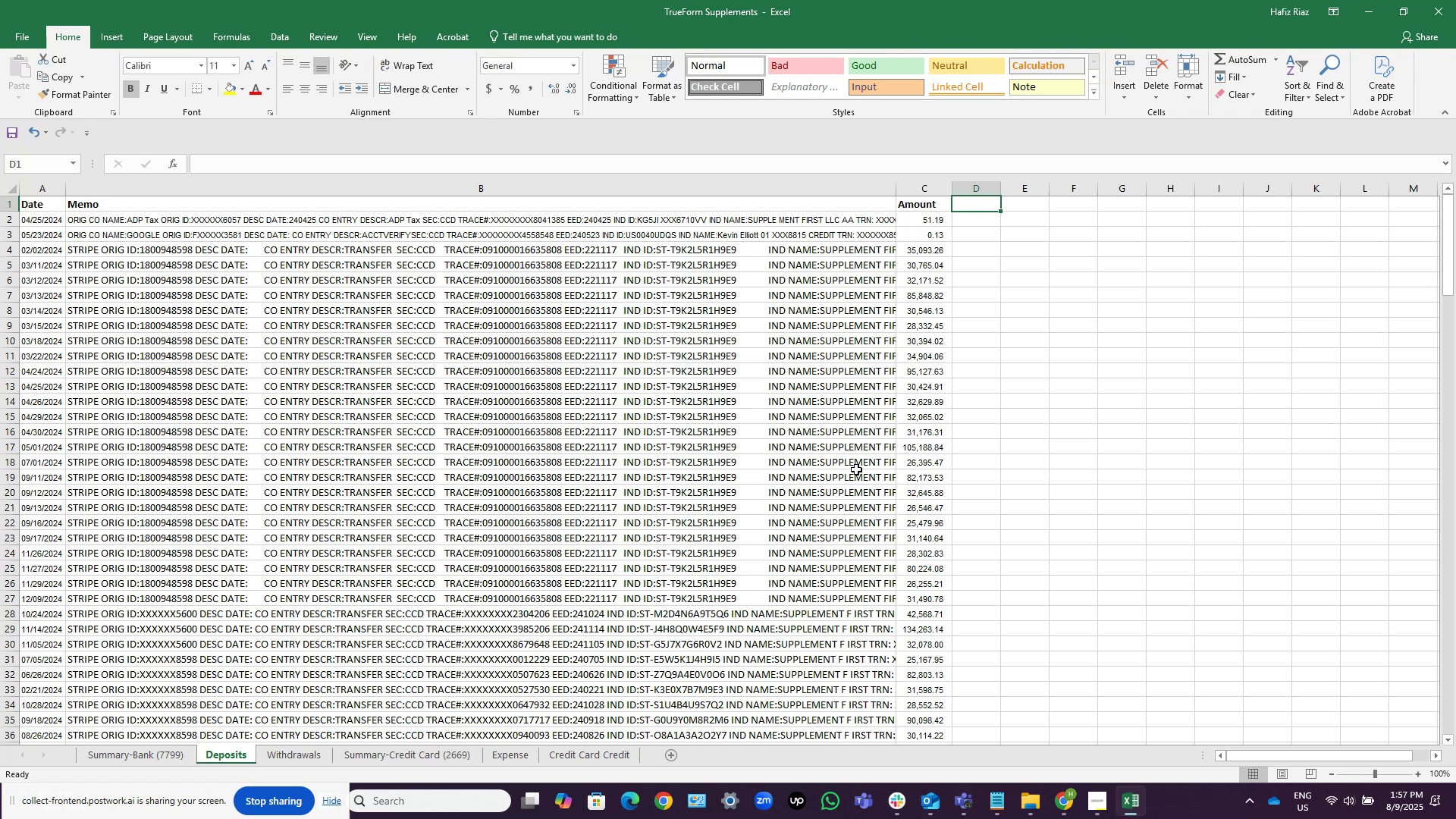 
left_click([1363, 6])
 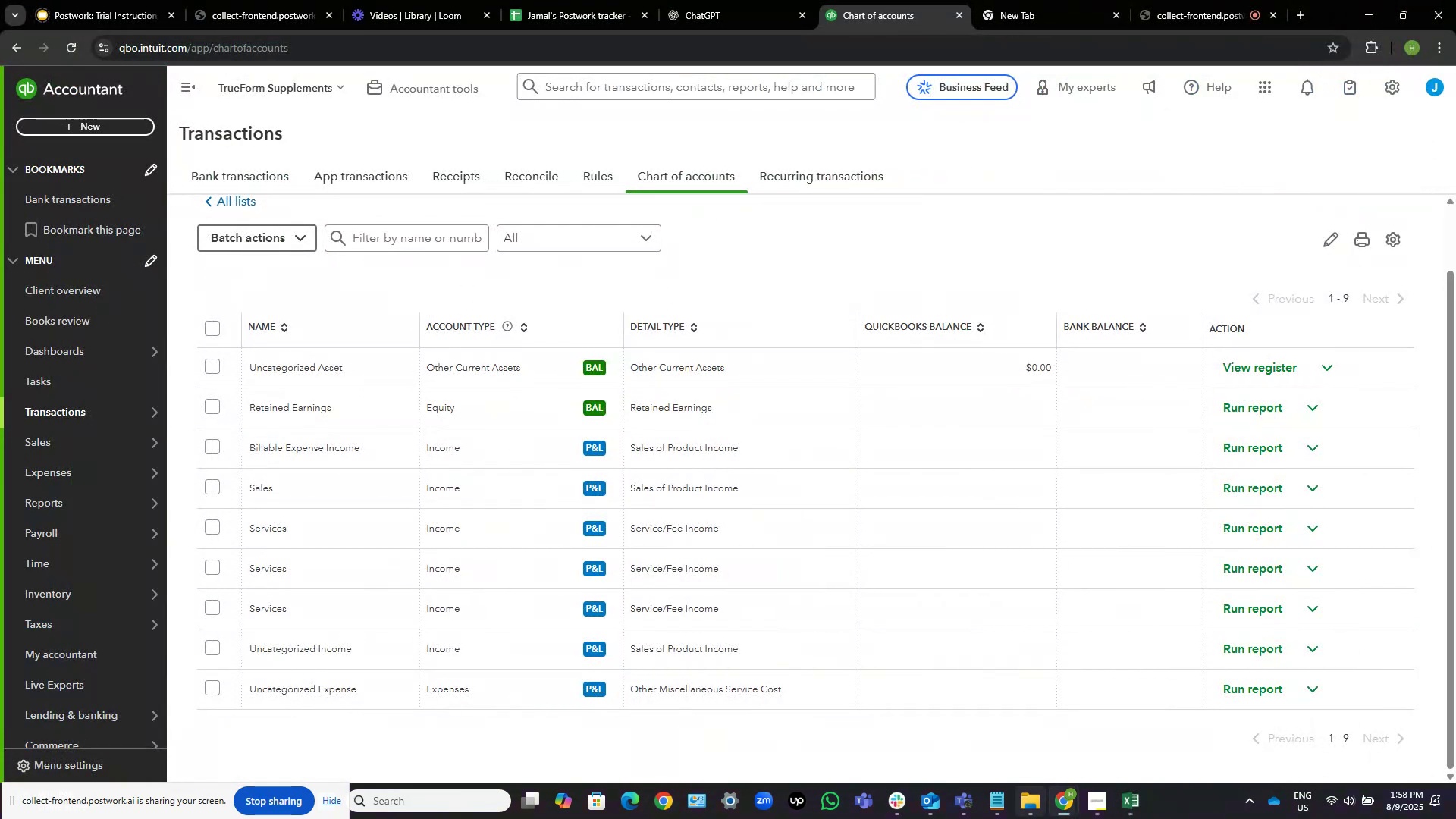 
left_click([1034, 807])
 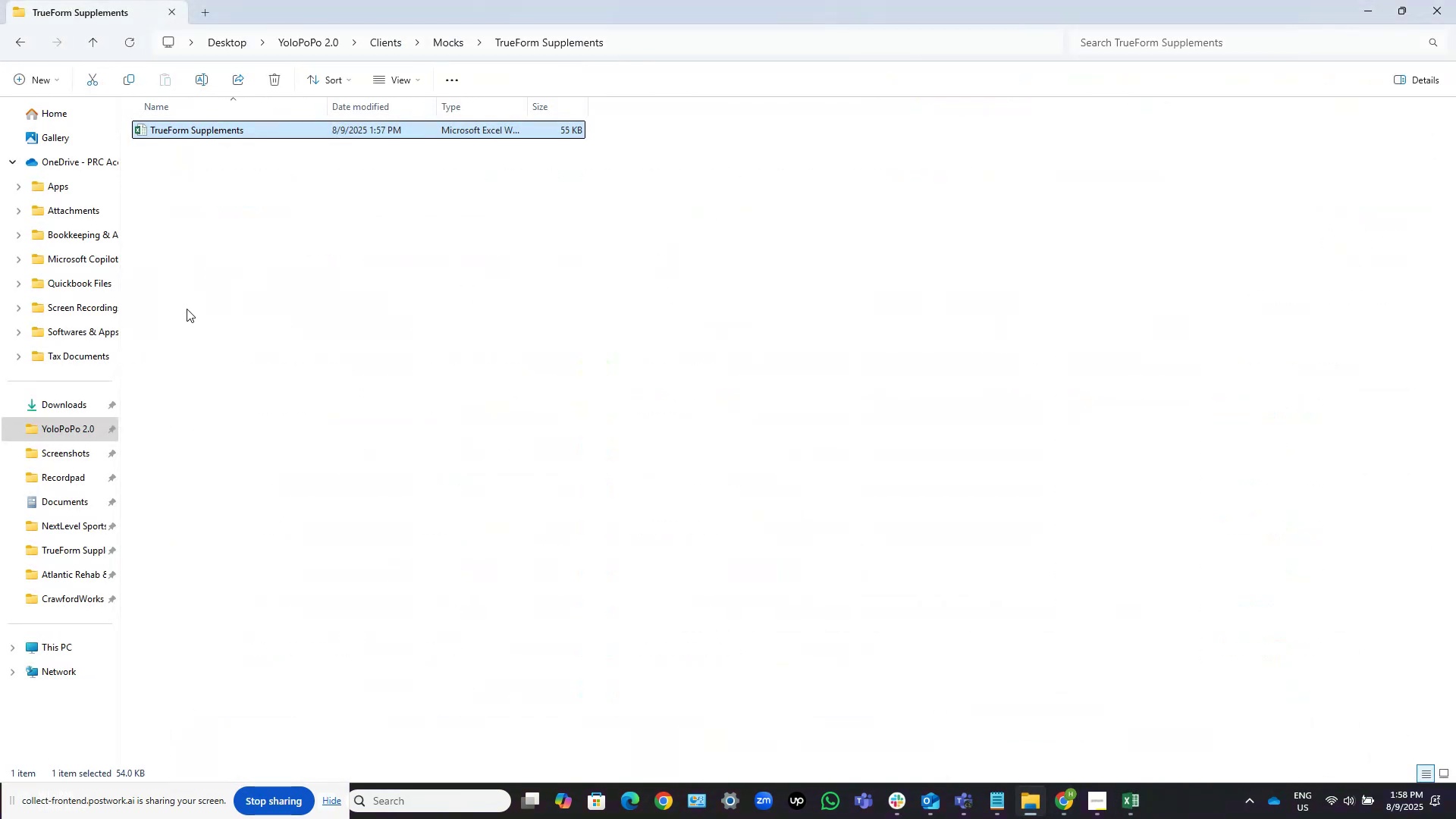 
left_click([205, 263])
 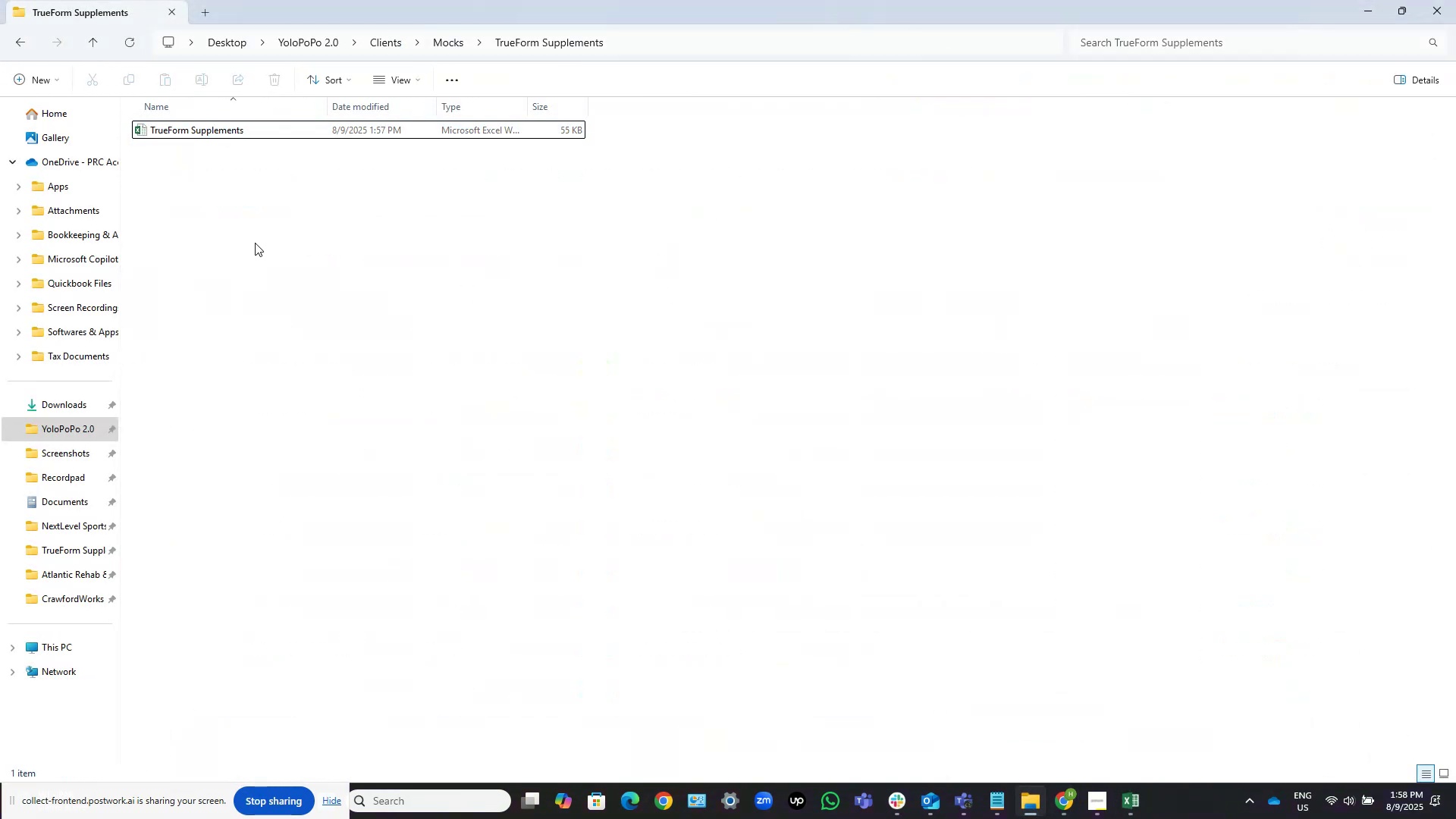 
left_click([273, 234])
 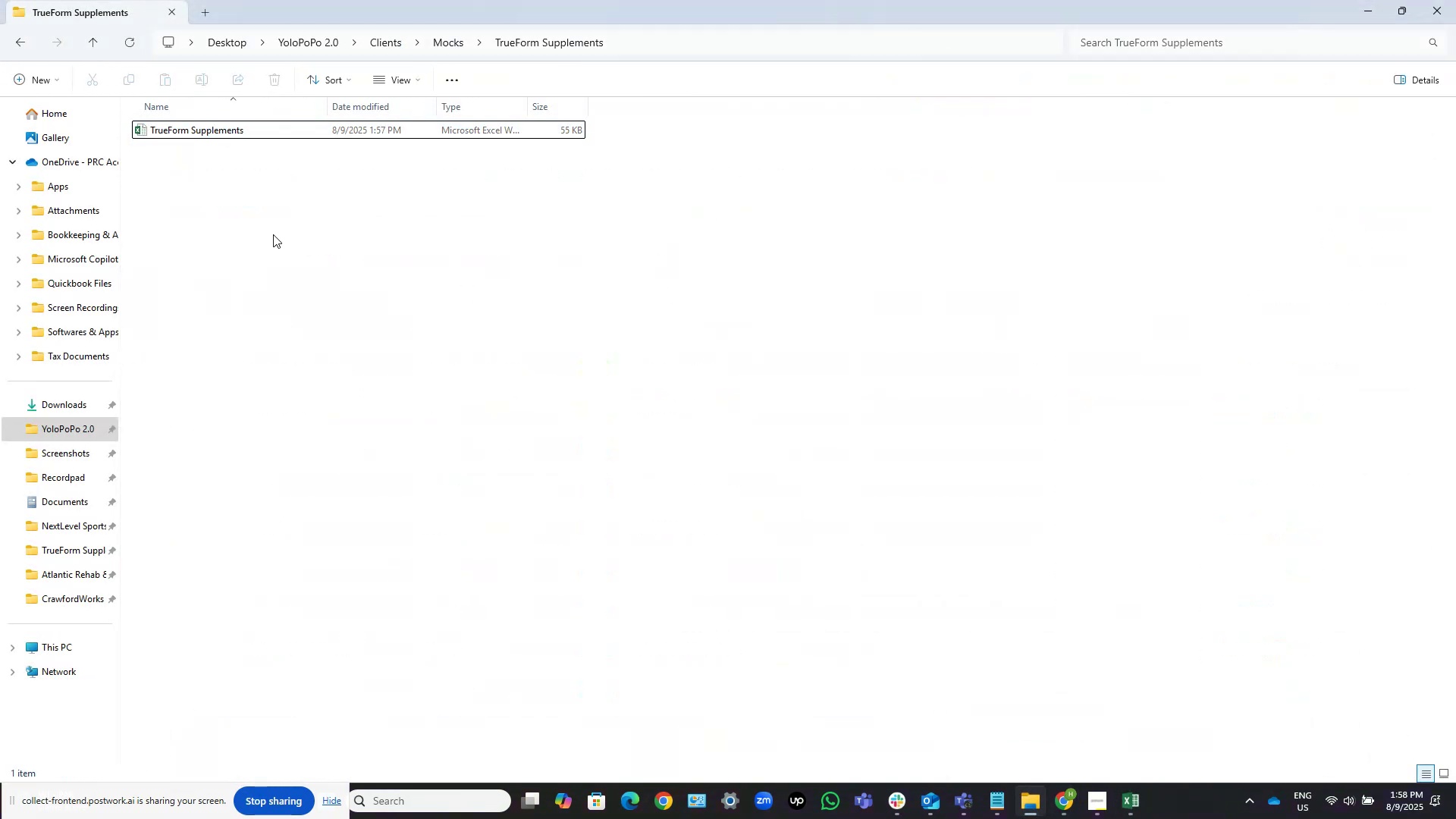 
right_click([273, 234])
 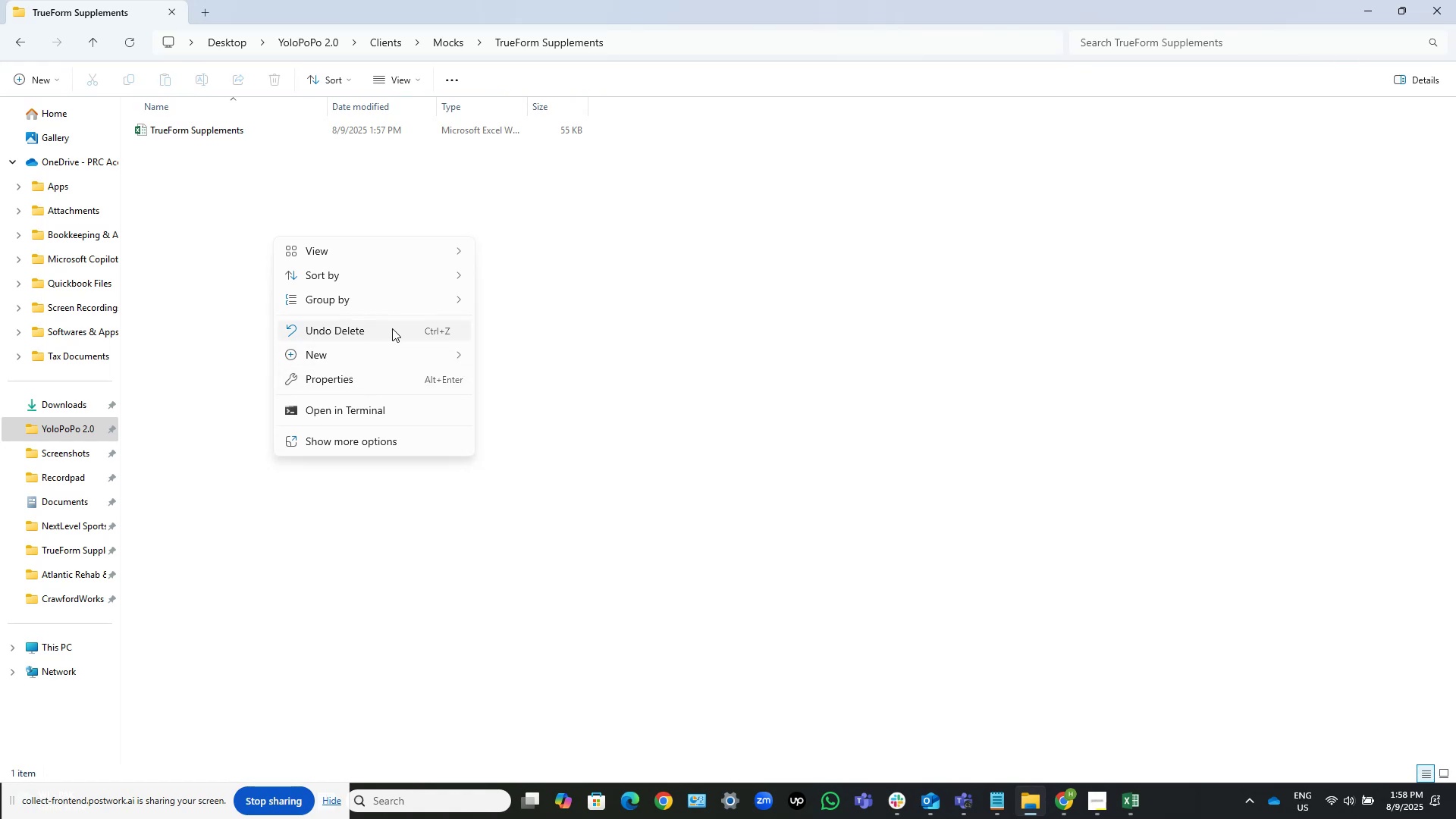 
mouse_move([422, 372])
 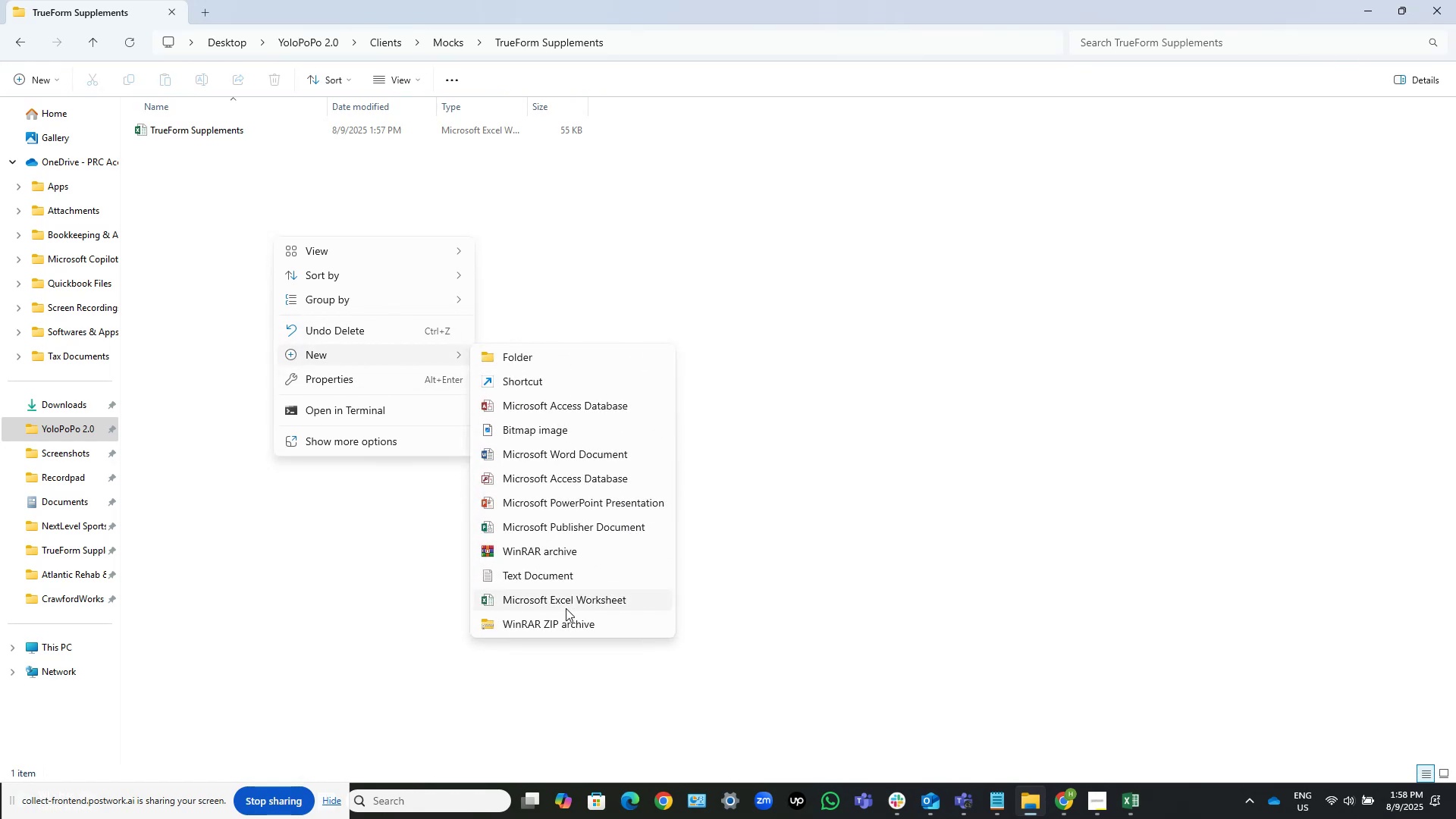 
left_click([566, 608])
 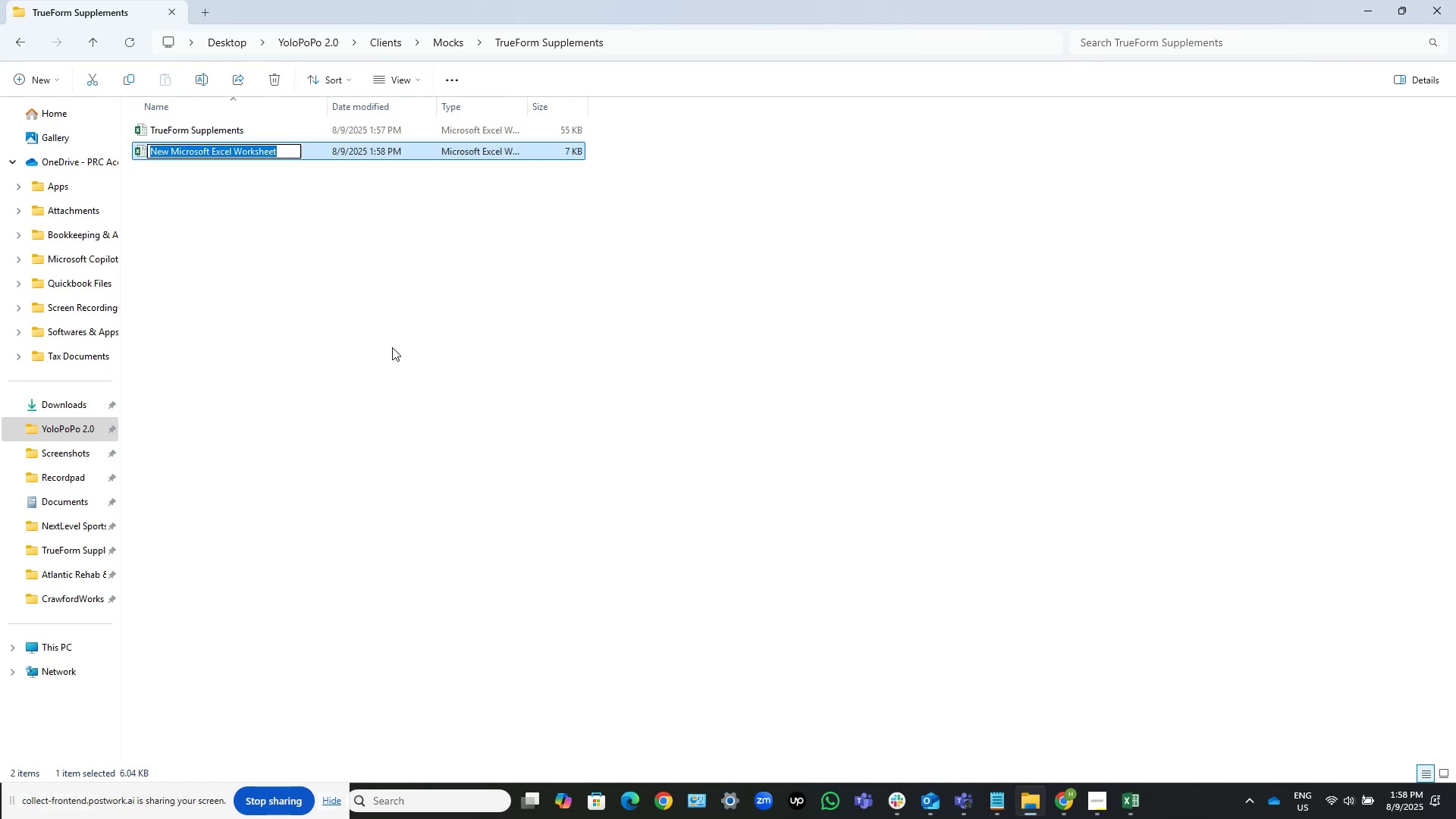 
key(NumpadEnter)
 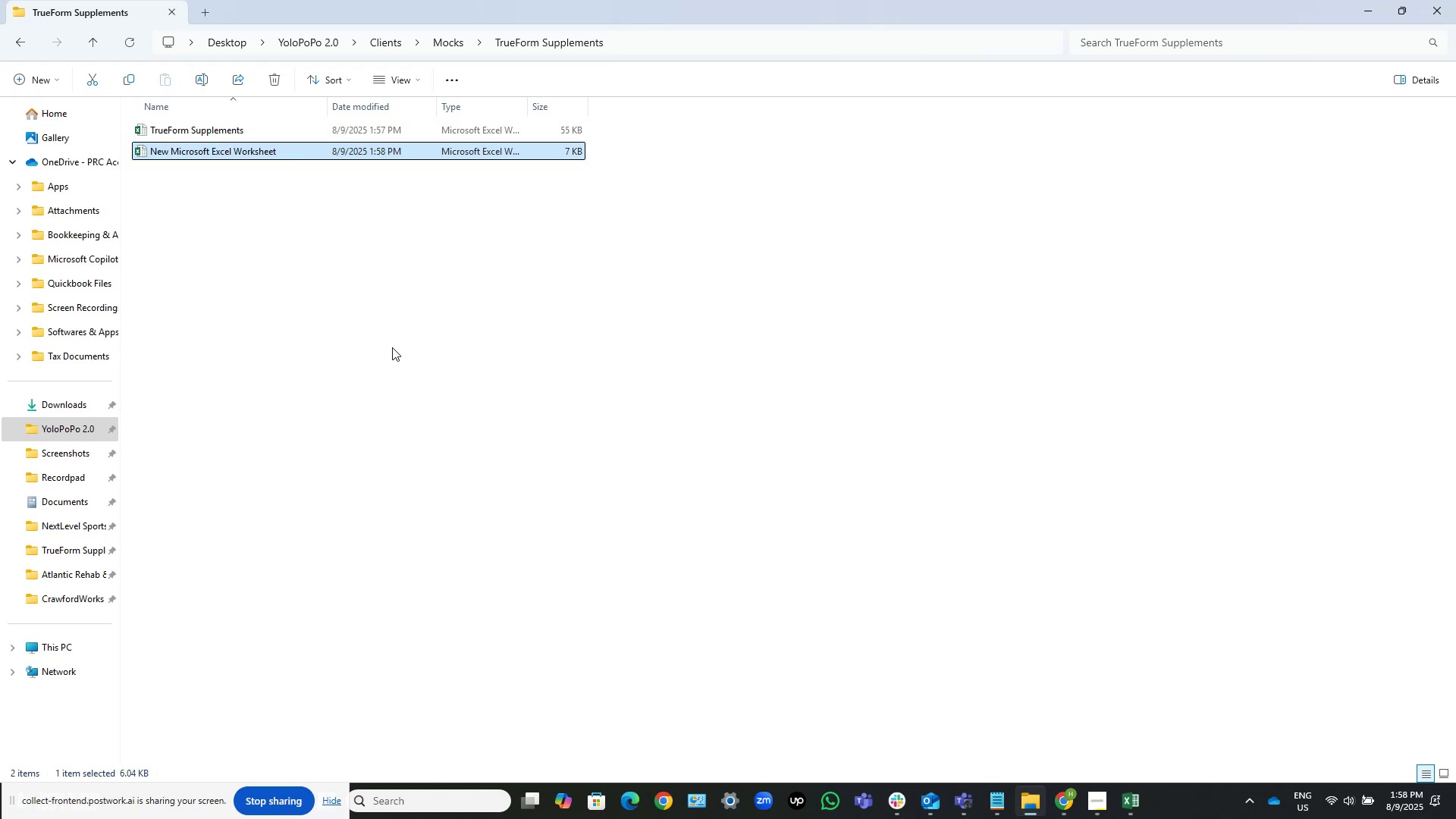 
right_click([392, 347])
 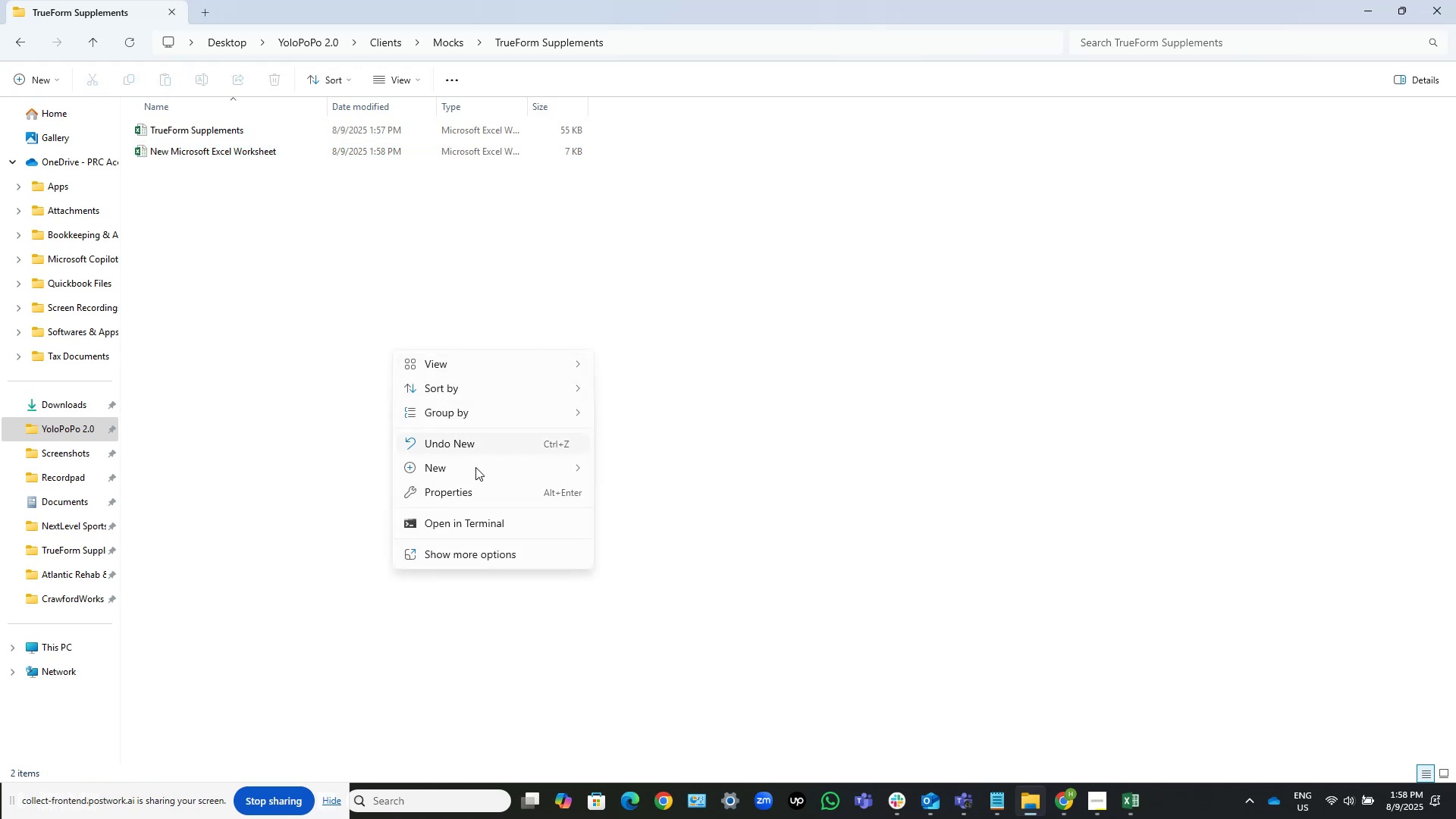 
mouse_move([474, 470])
 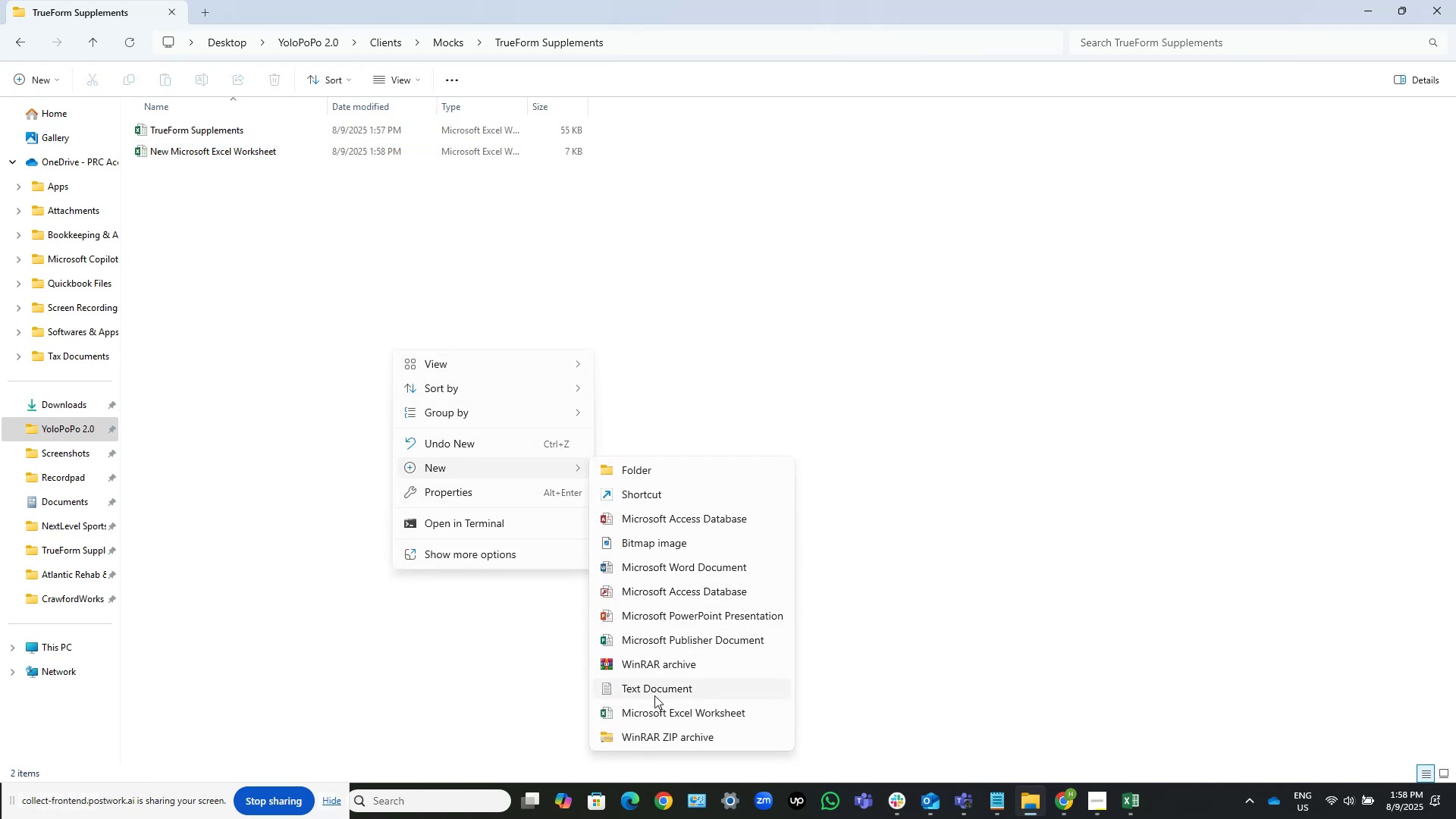 
left_click([666, 712])
 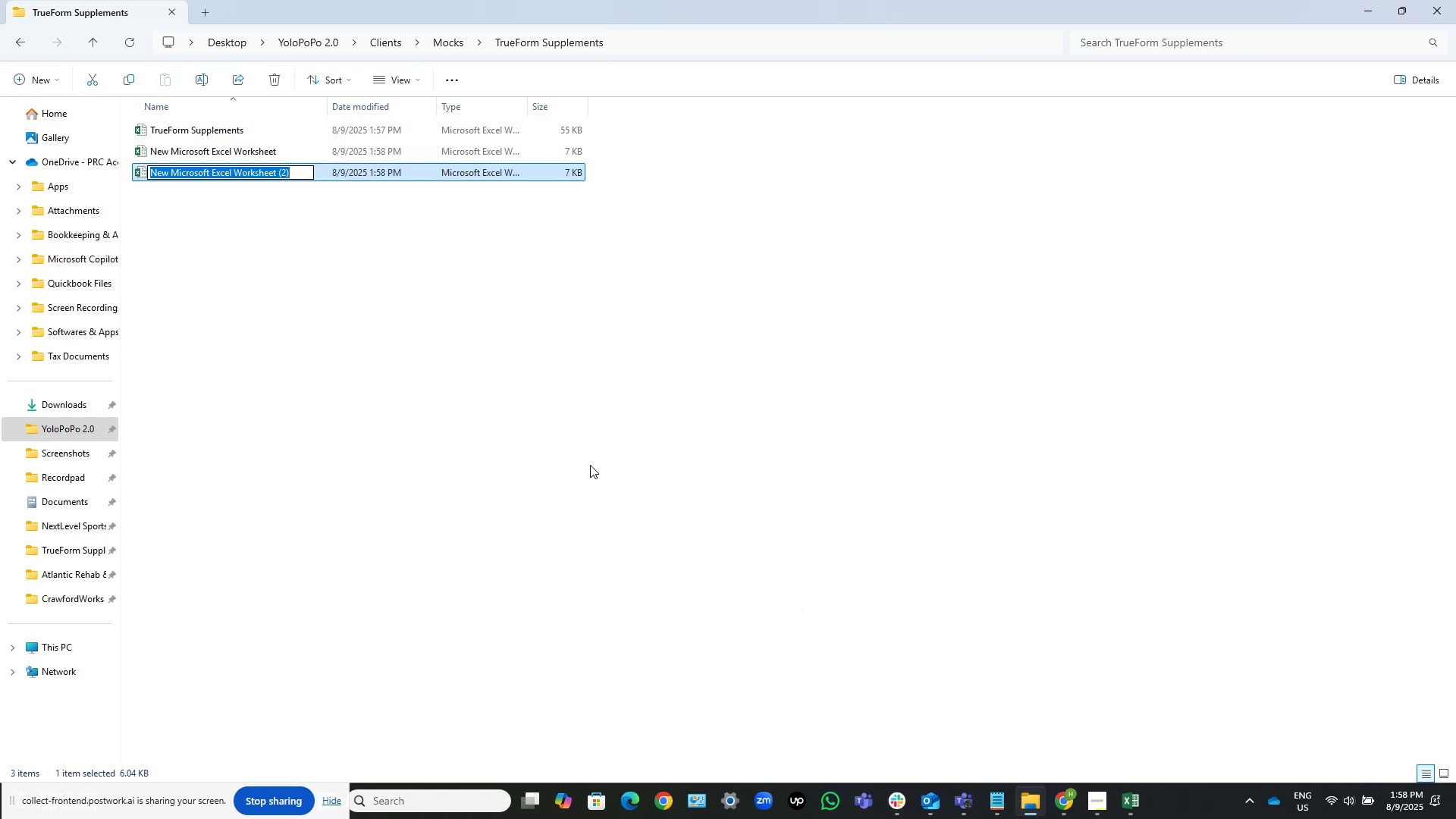 
key(NumpadEnter)
 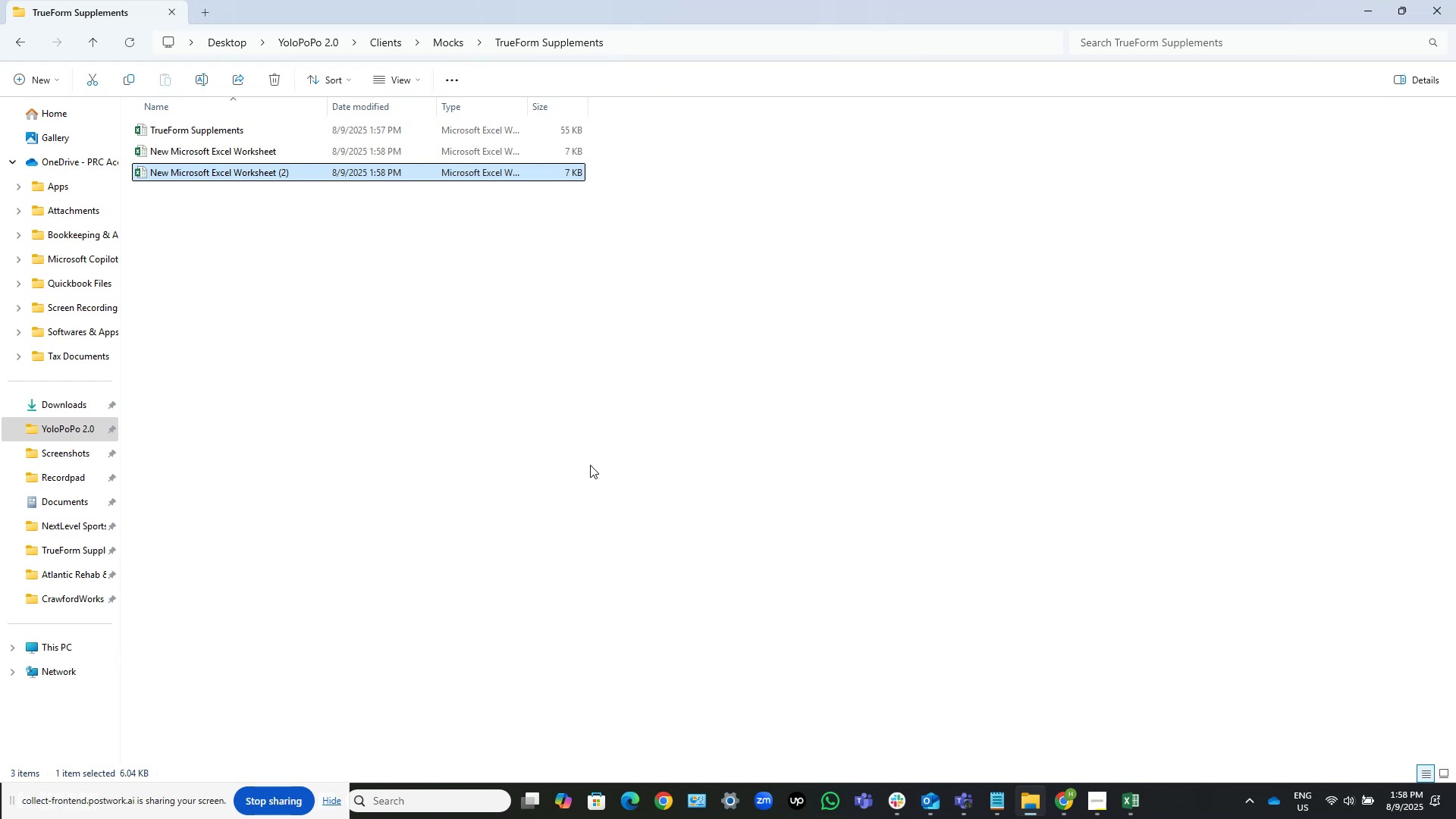 
wait(12.43)
 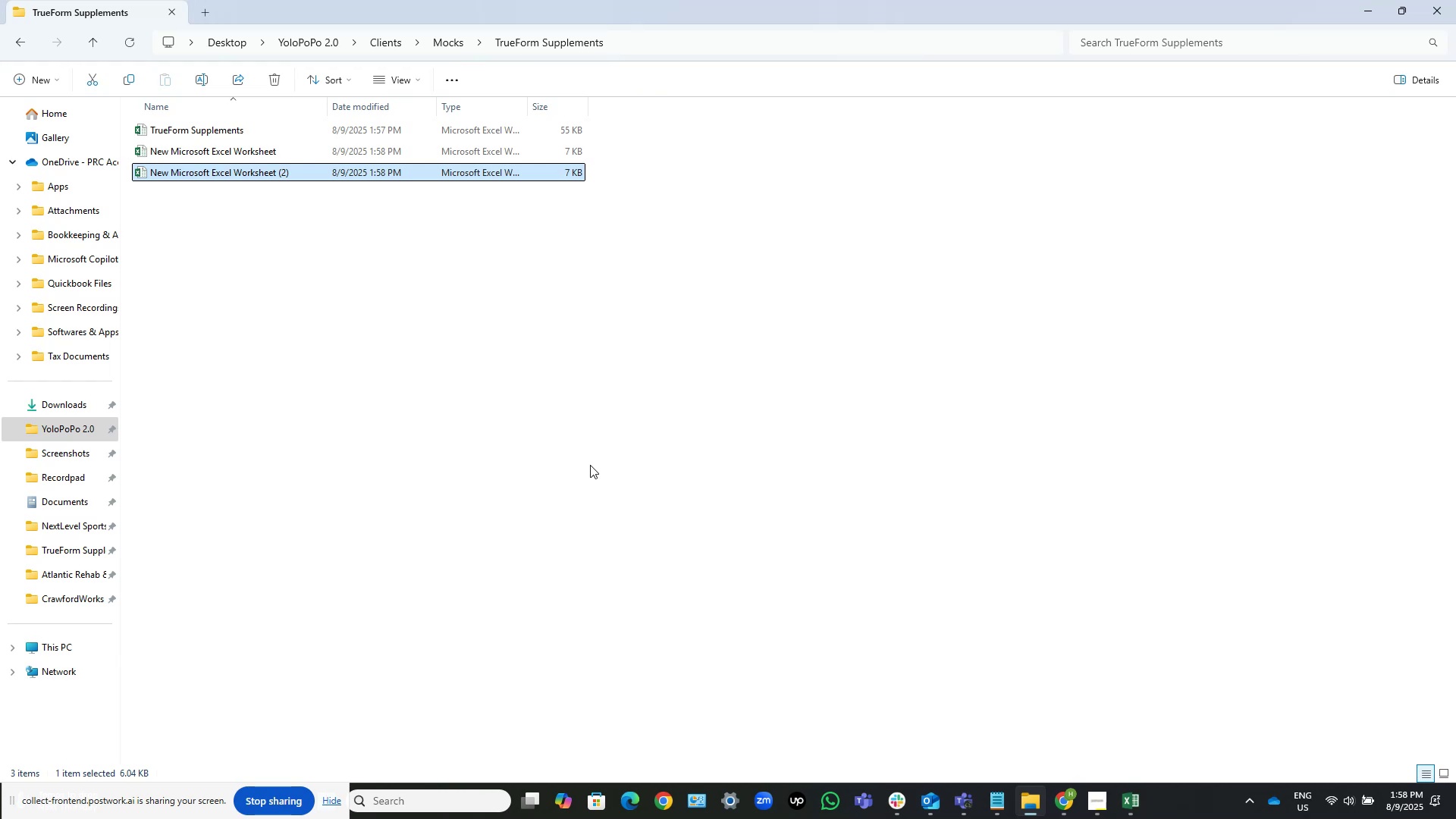 
left_click([1065, 796])
 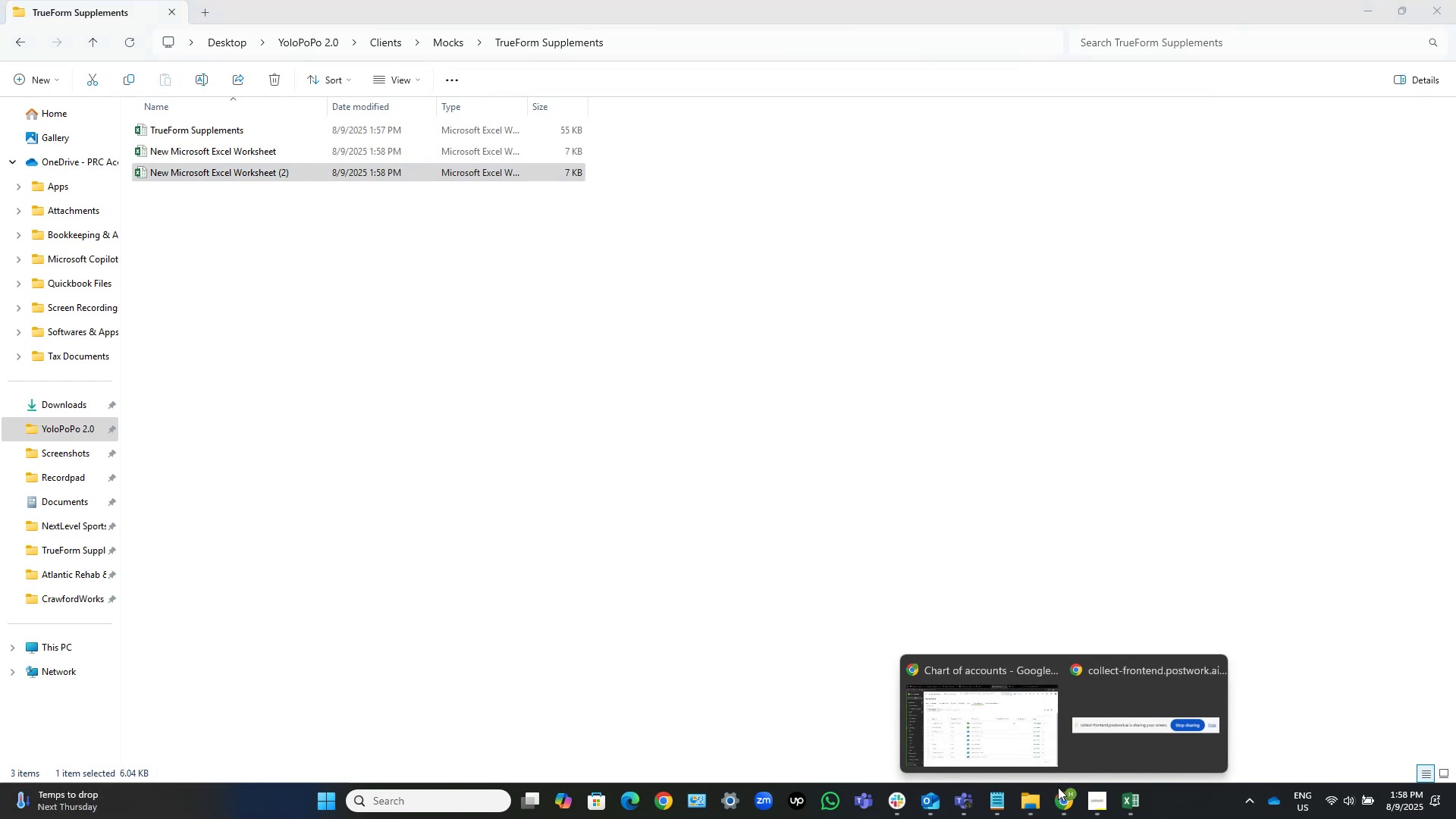 
left_click([1009, 745])
 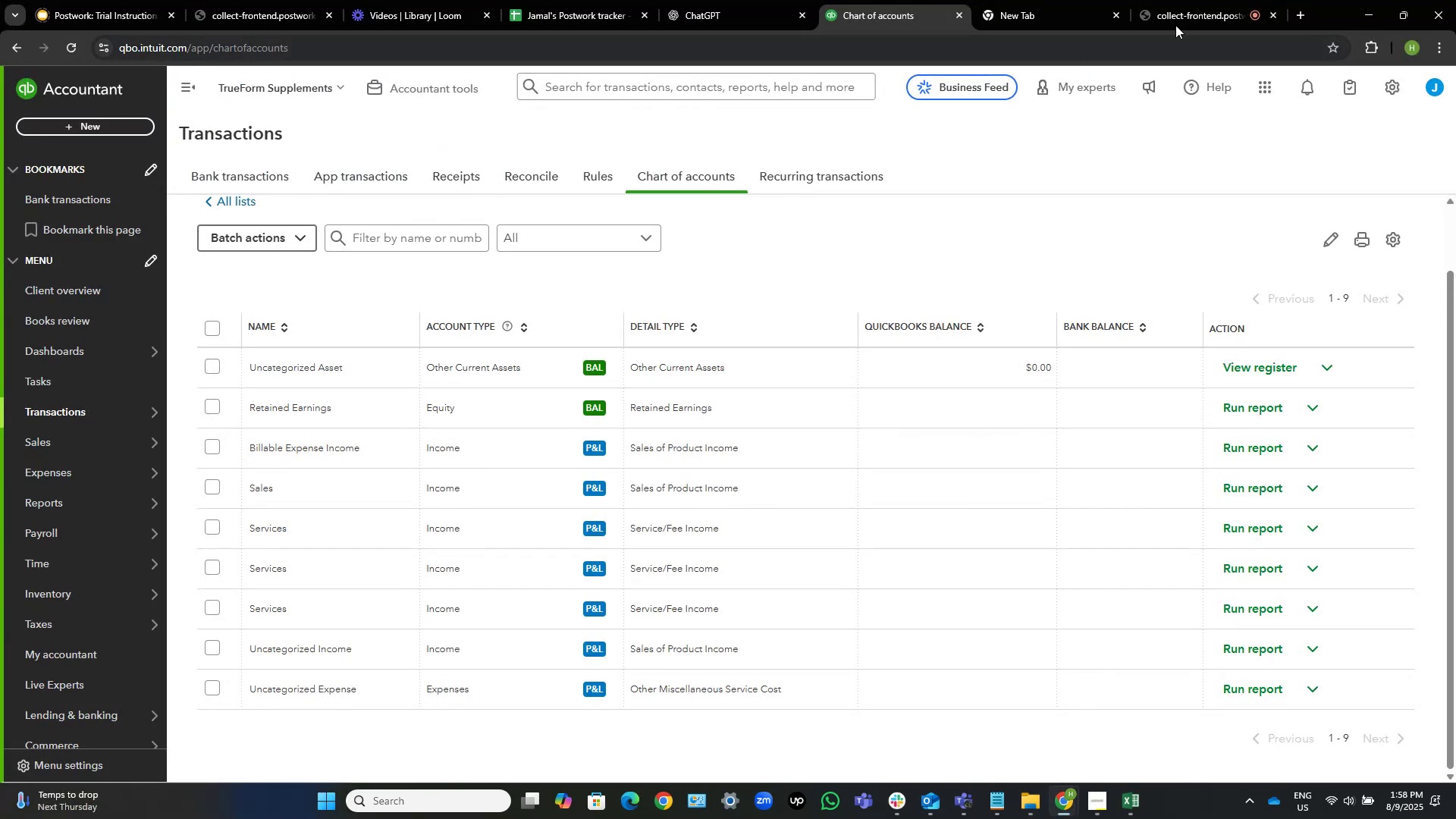 
left_click([1208, 0])
 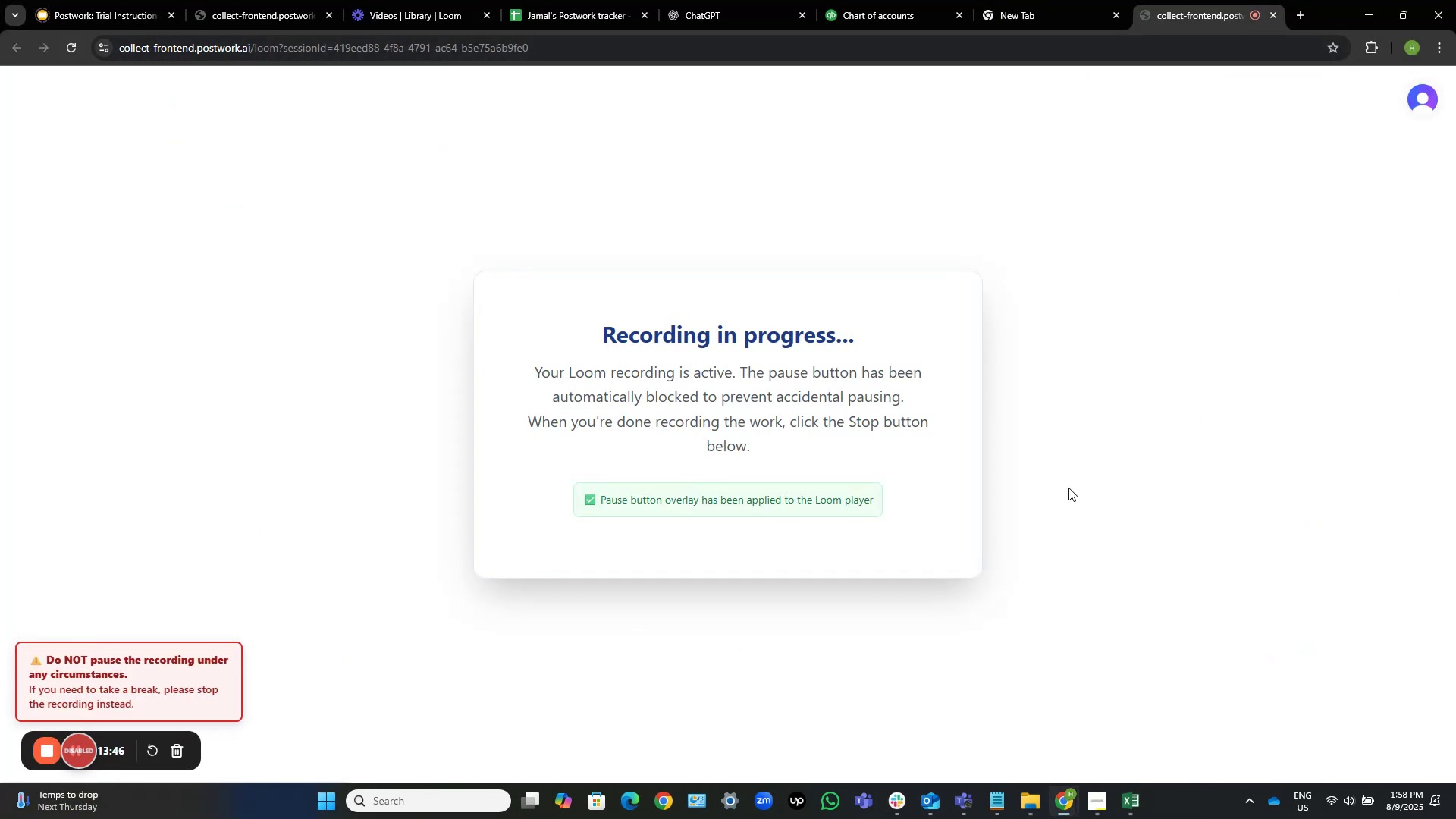 
wait(6.79)
 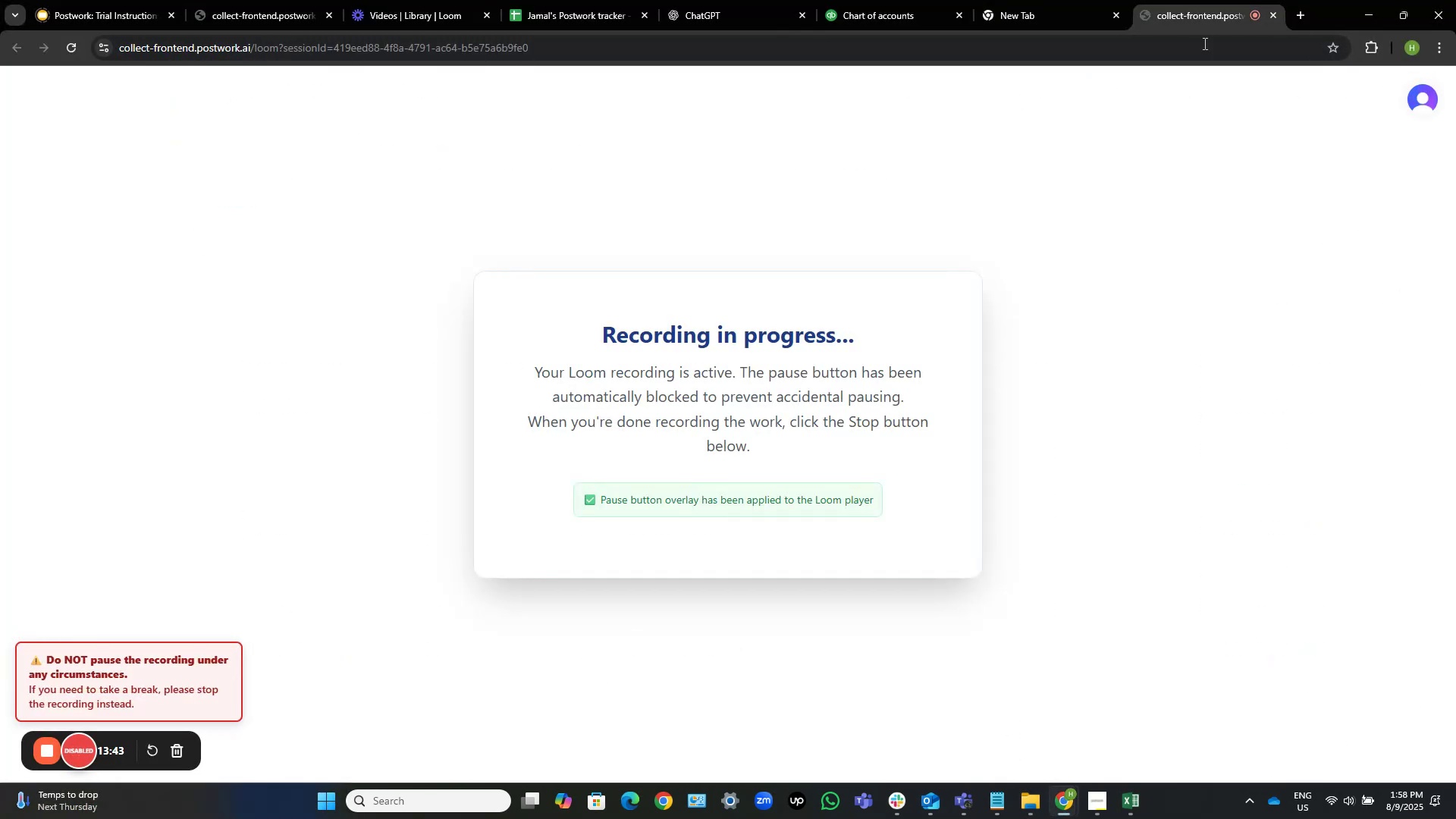 
left_click([1054, 802])
 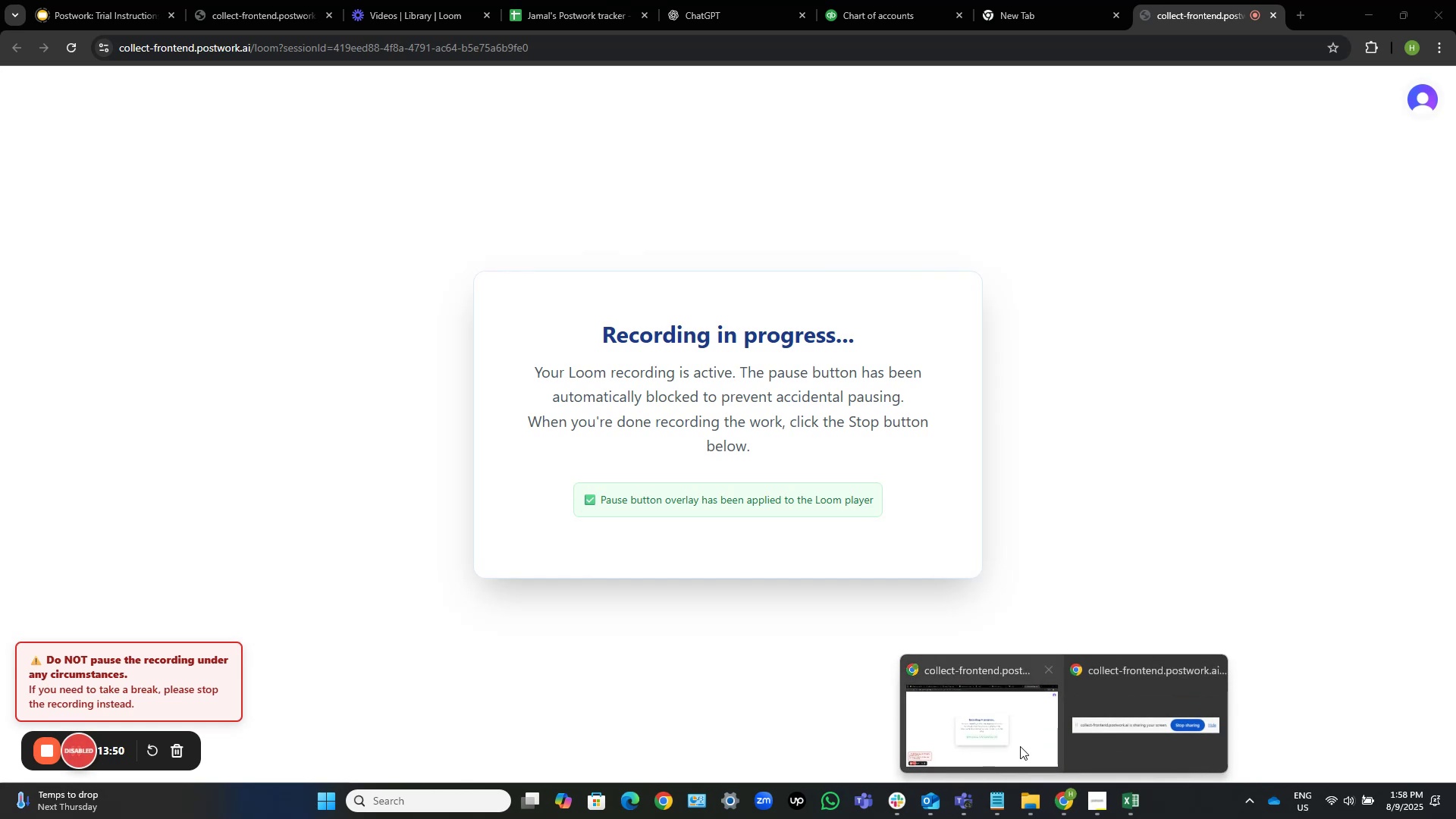 
left_click([983, 726])
 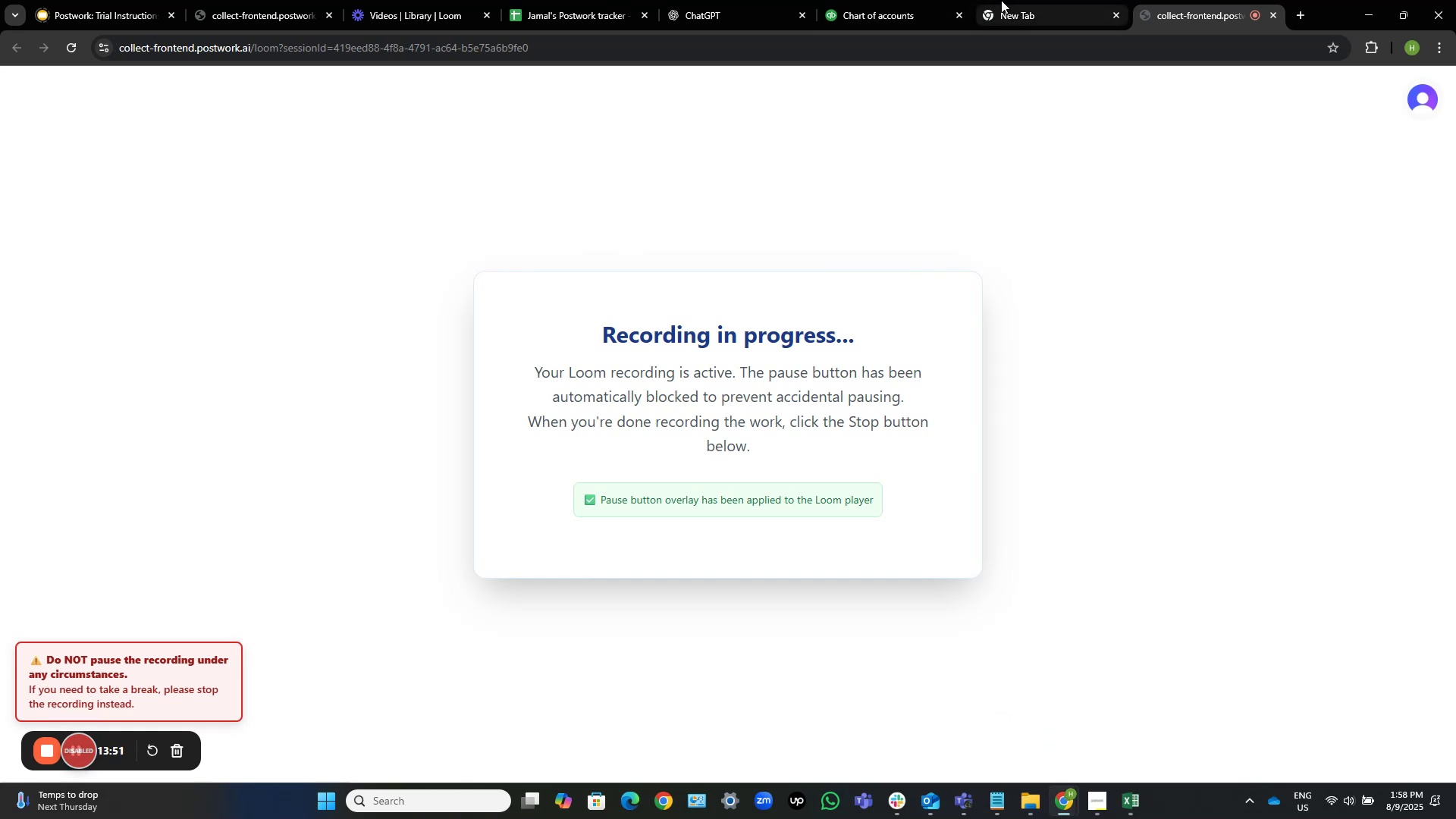 
double_click([891, 0])
 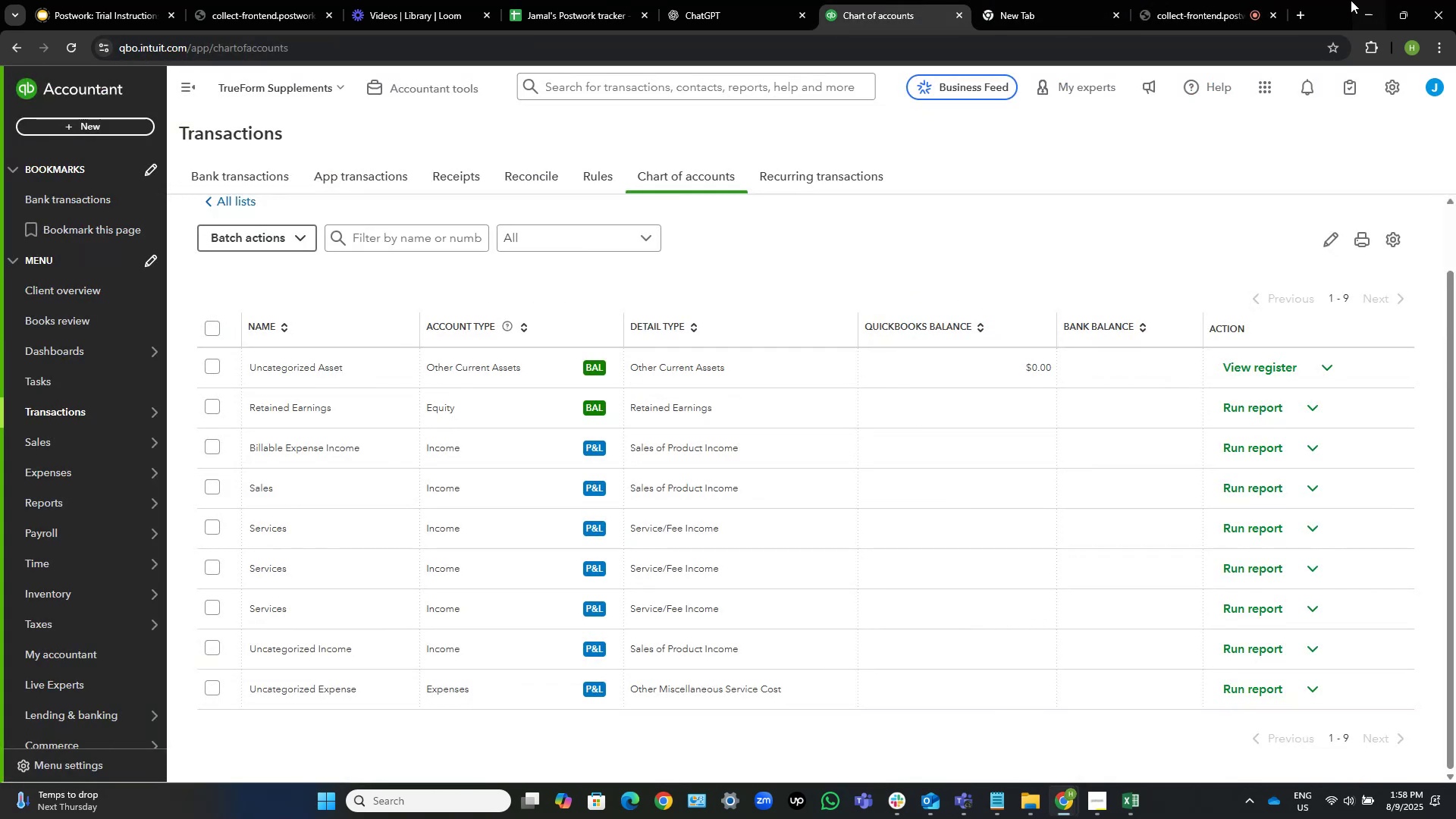 
left_click([1359, 8])
 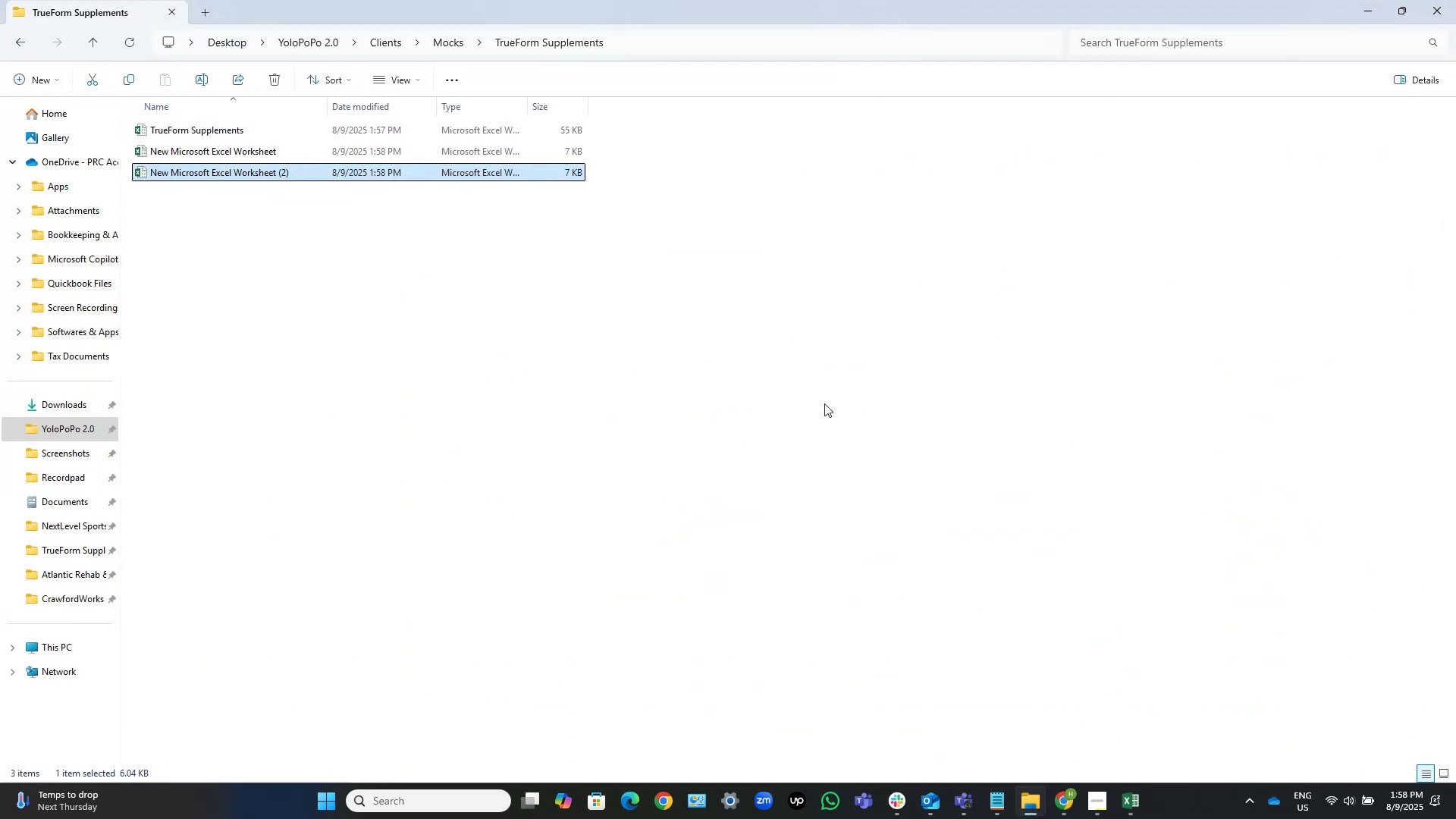 
left_click([422, 328])
 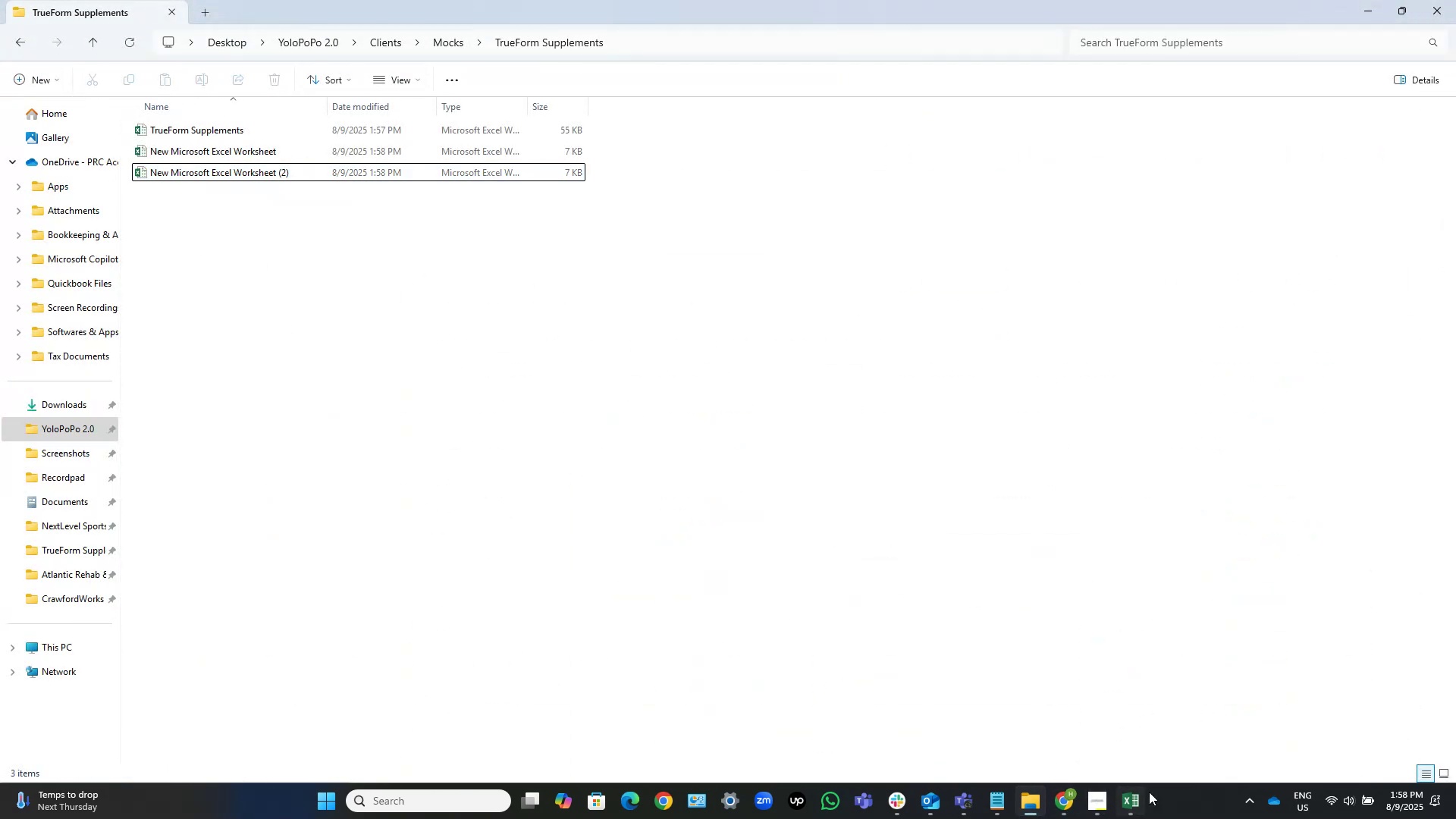 
left_click([1142, 795])
 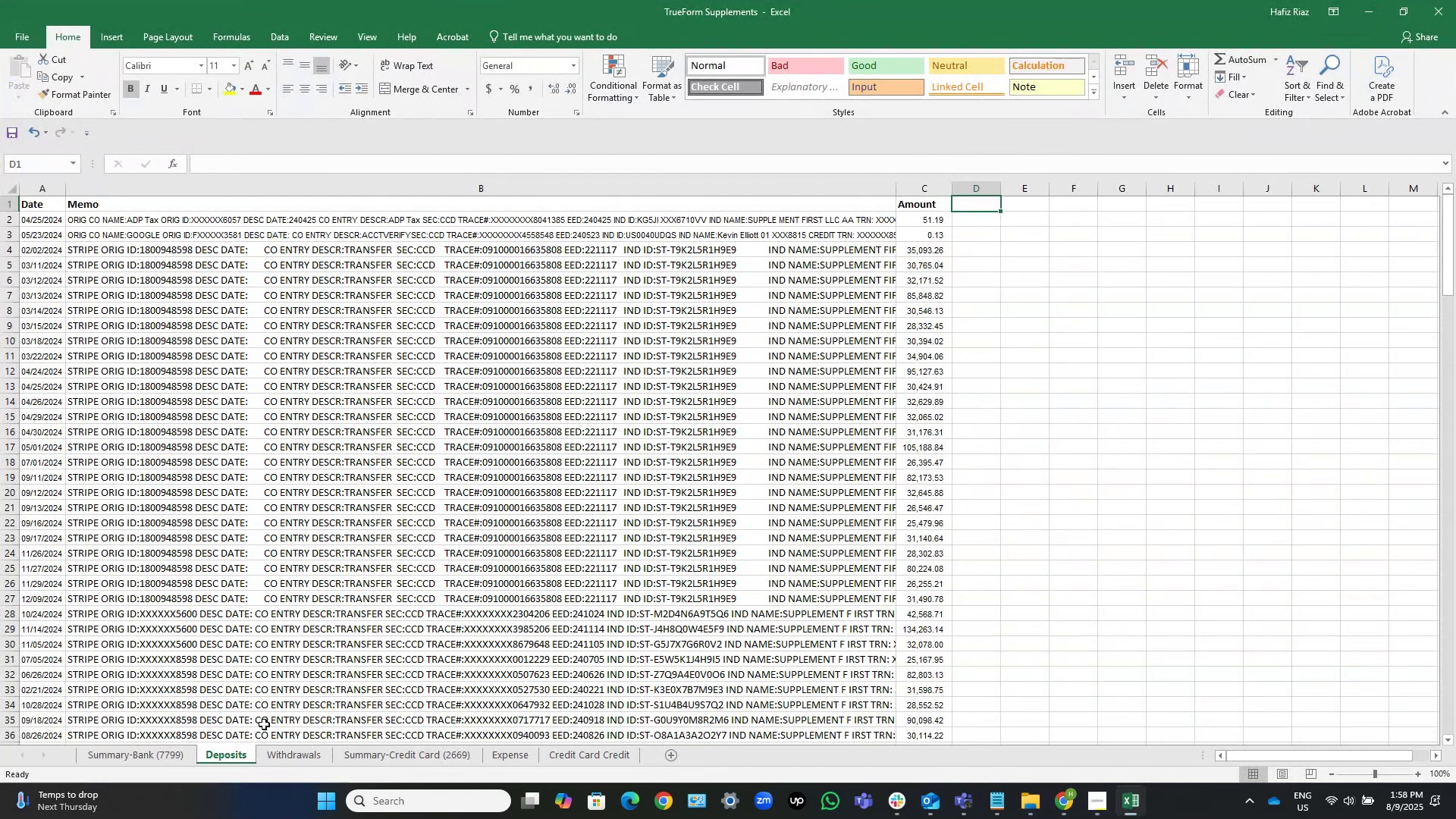 
double_click([164, 757])
 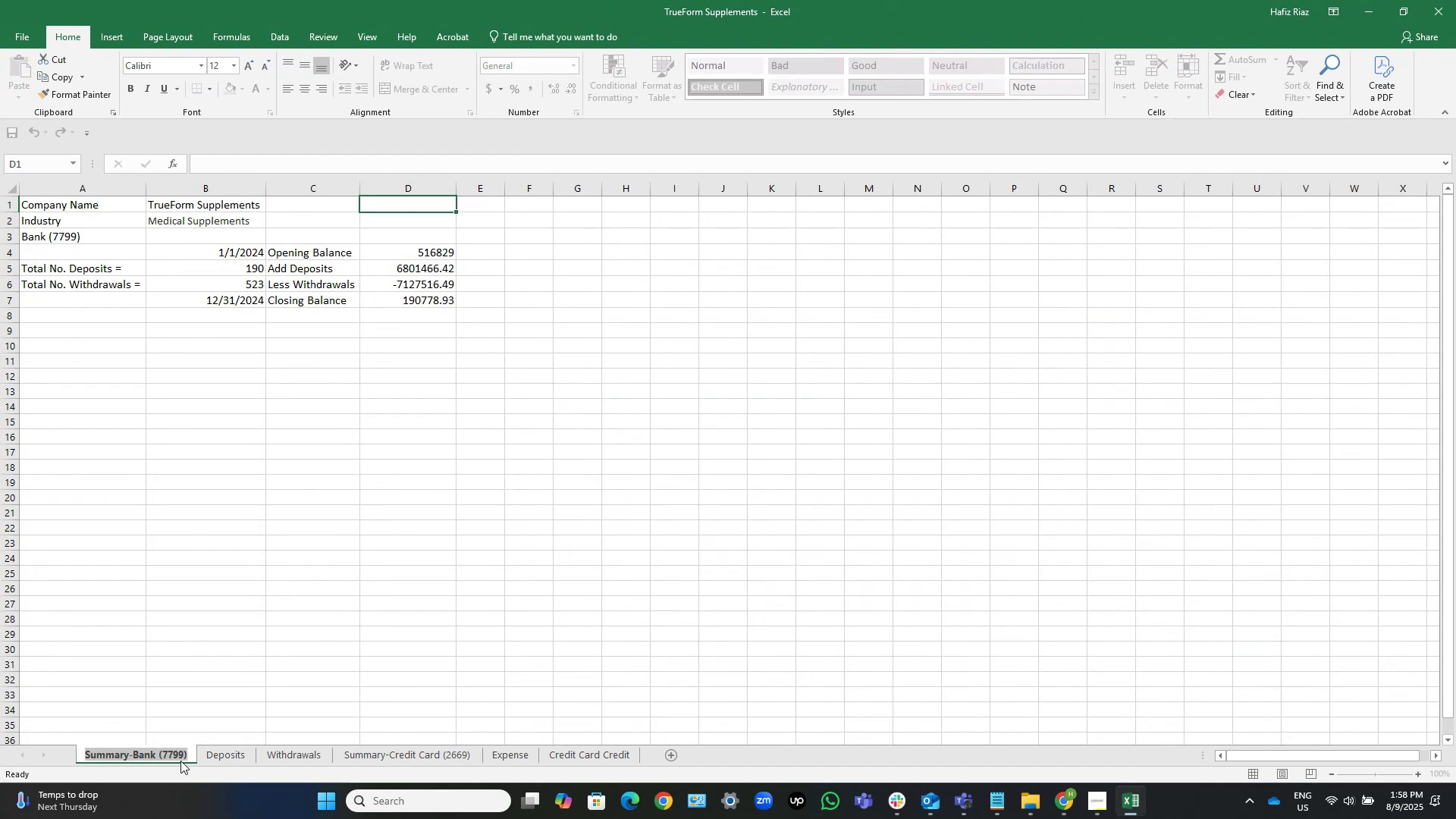 
key(Control+Shift+ArrowRight)
 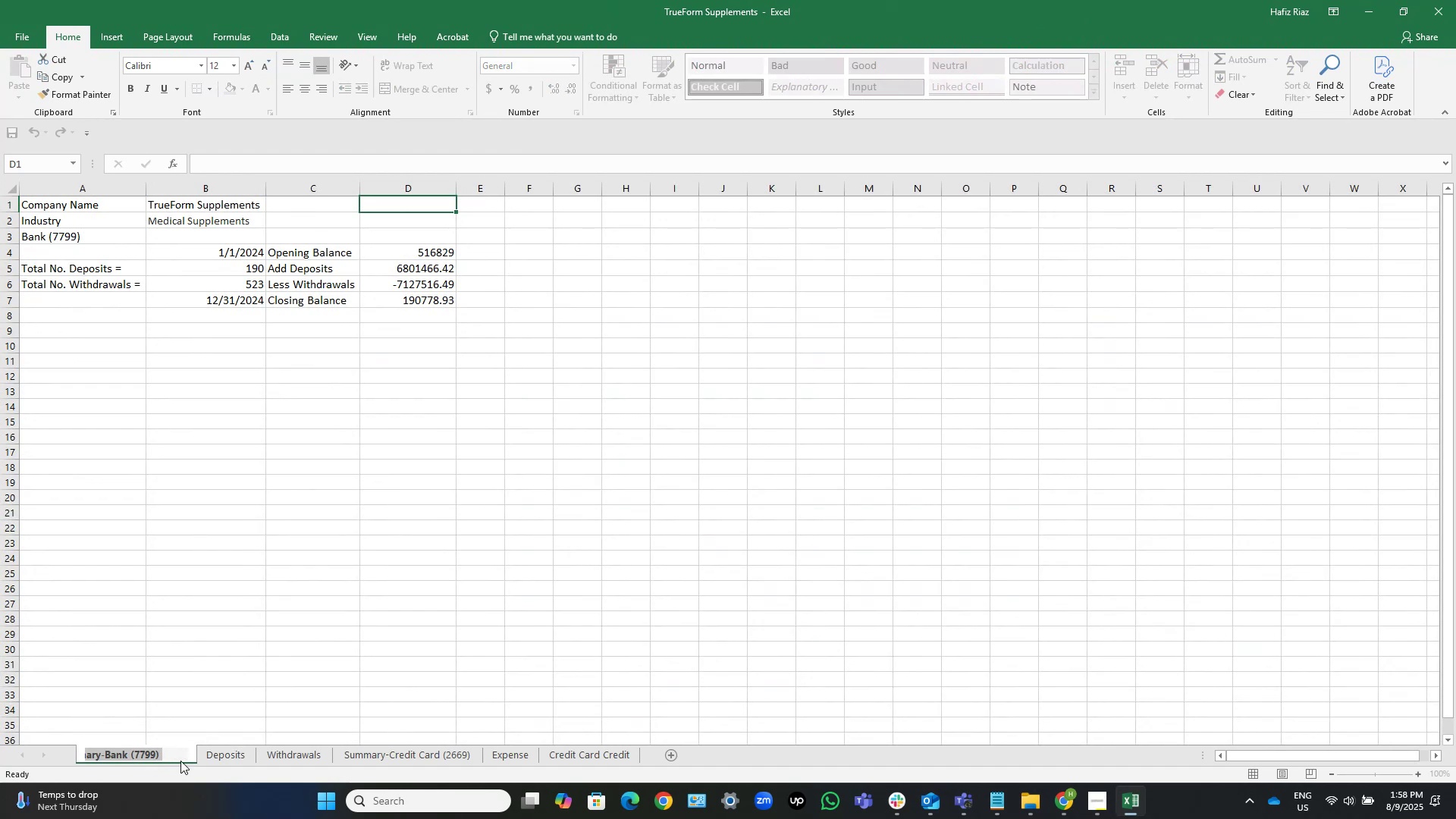 
key(Control+Shift+ArrowRight)
 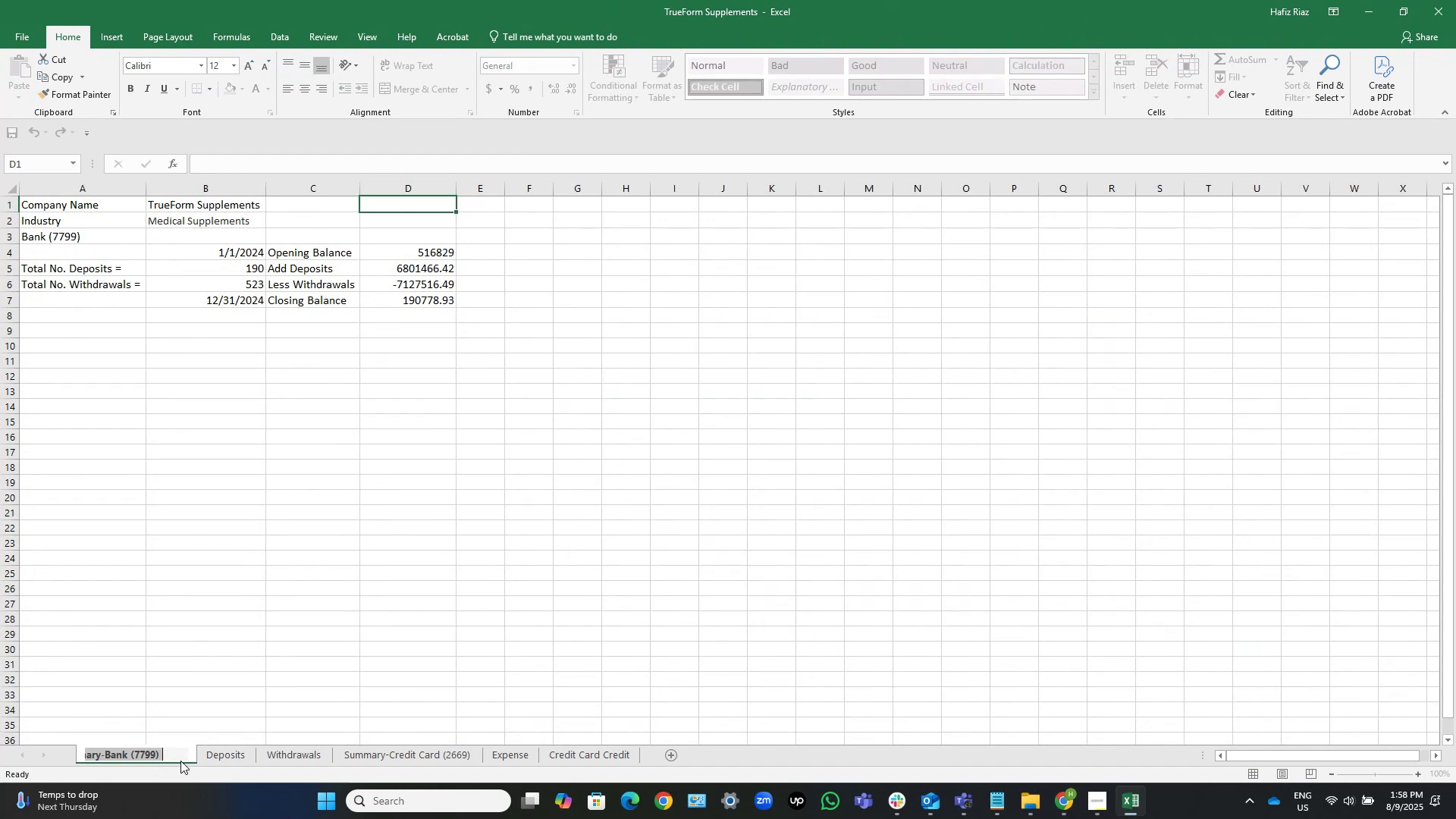 
key(Shift+ArrowLeft)
 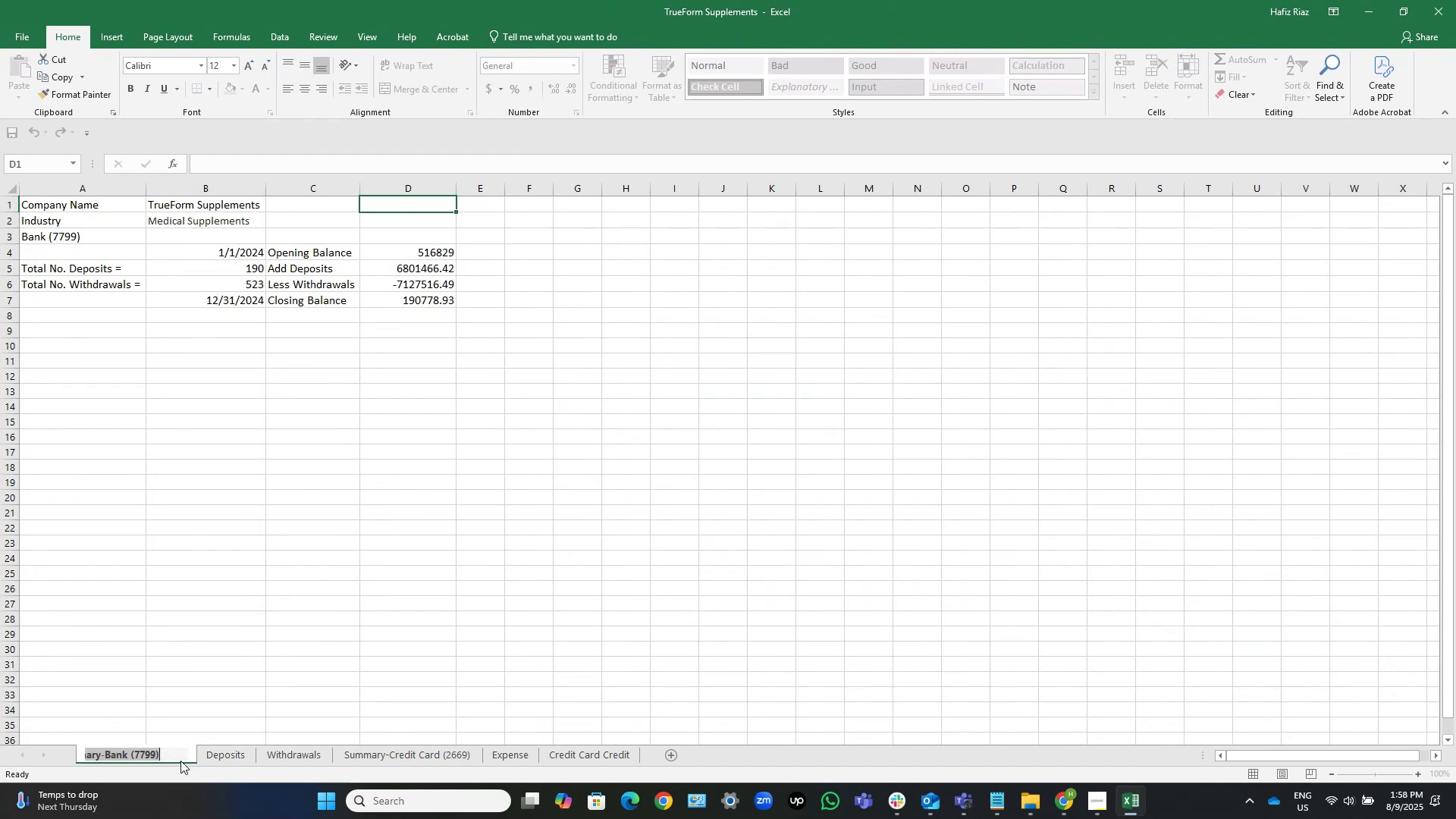 
key(ArrowRight)
 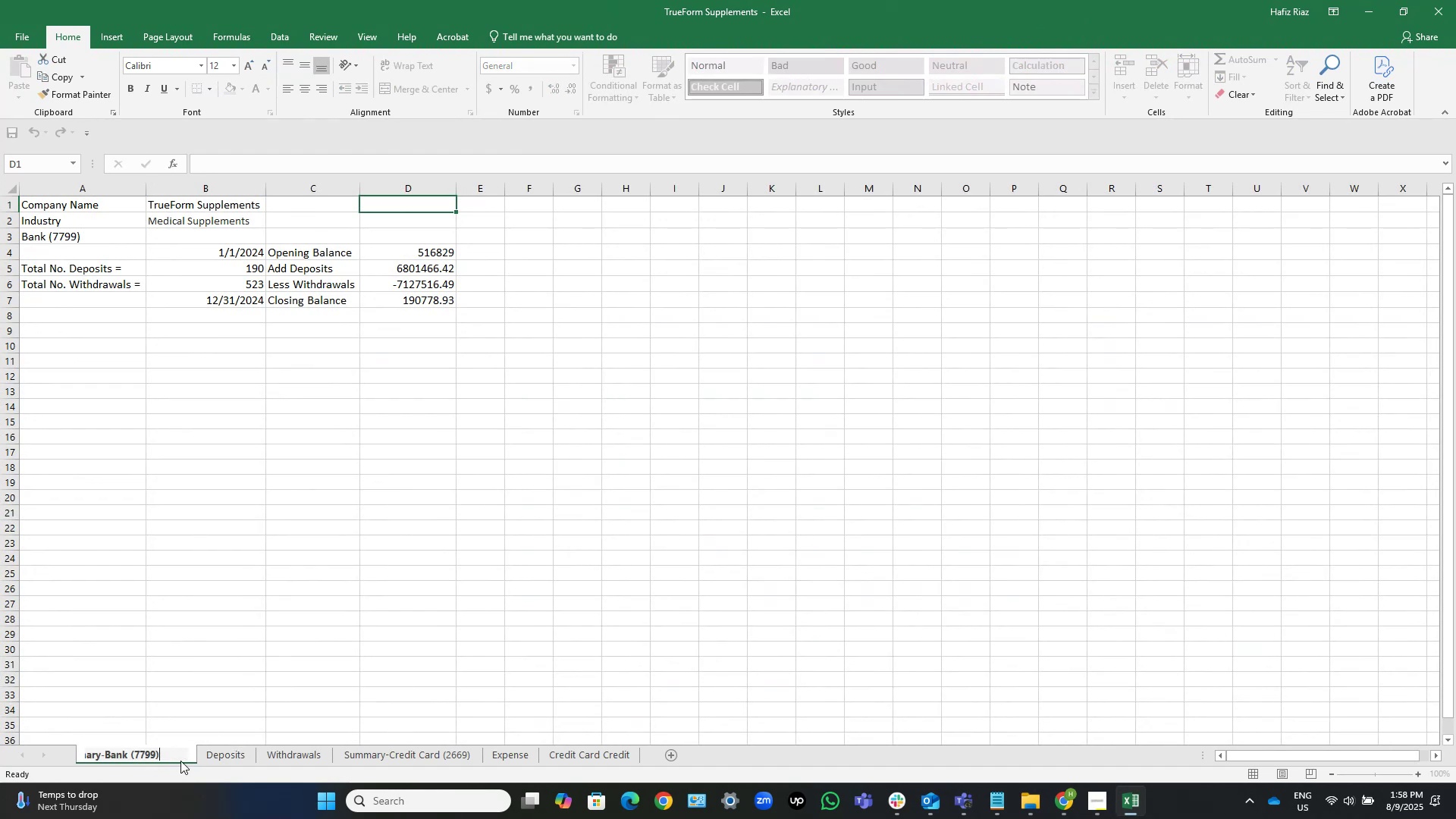 
key(Control+Shift+ArrowLeft)
 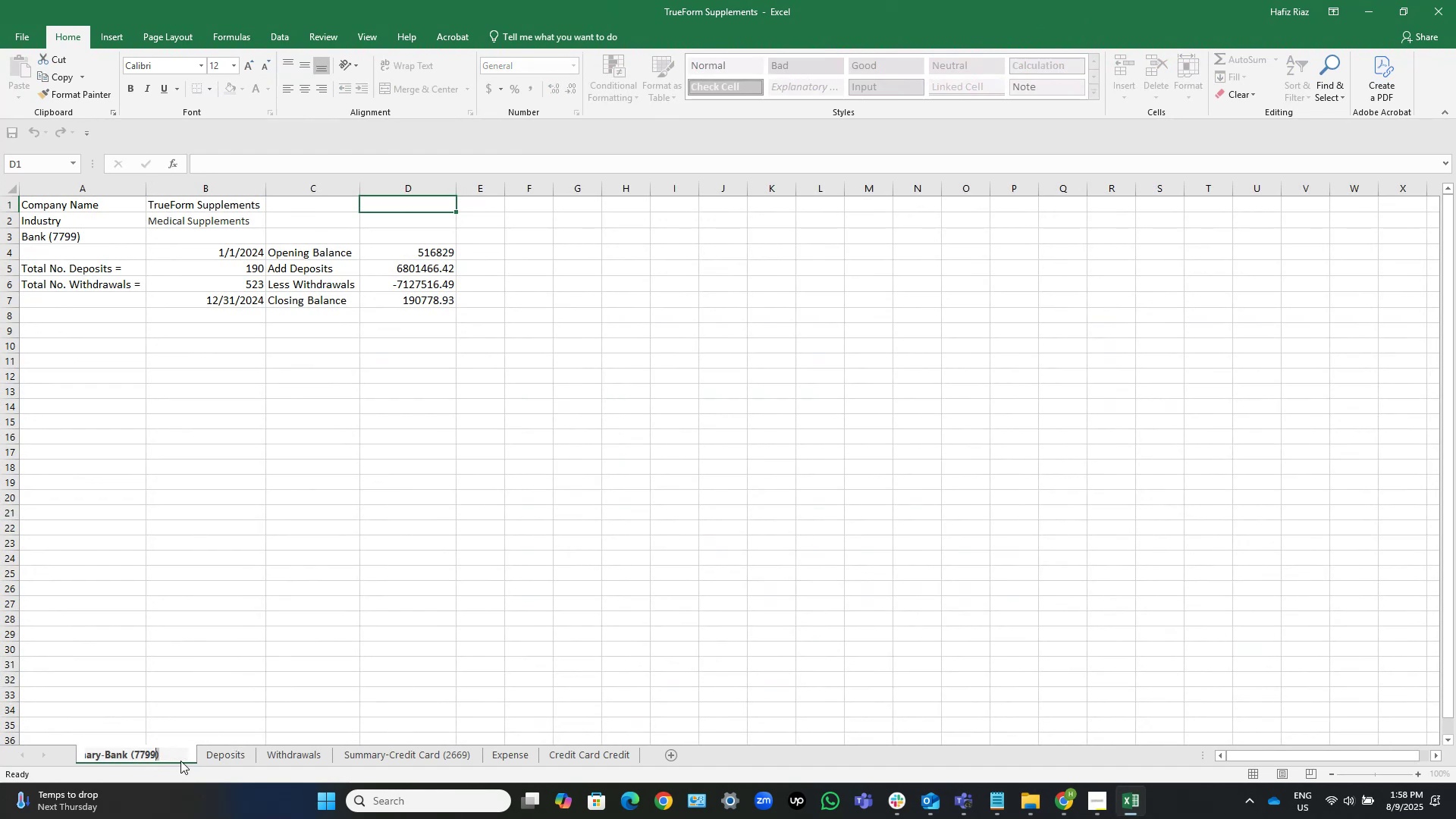 
key(Control+Shift+ArrowLeft)
 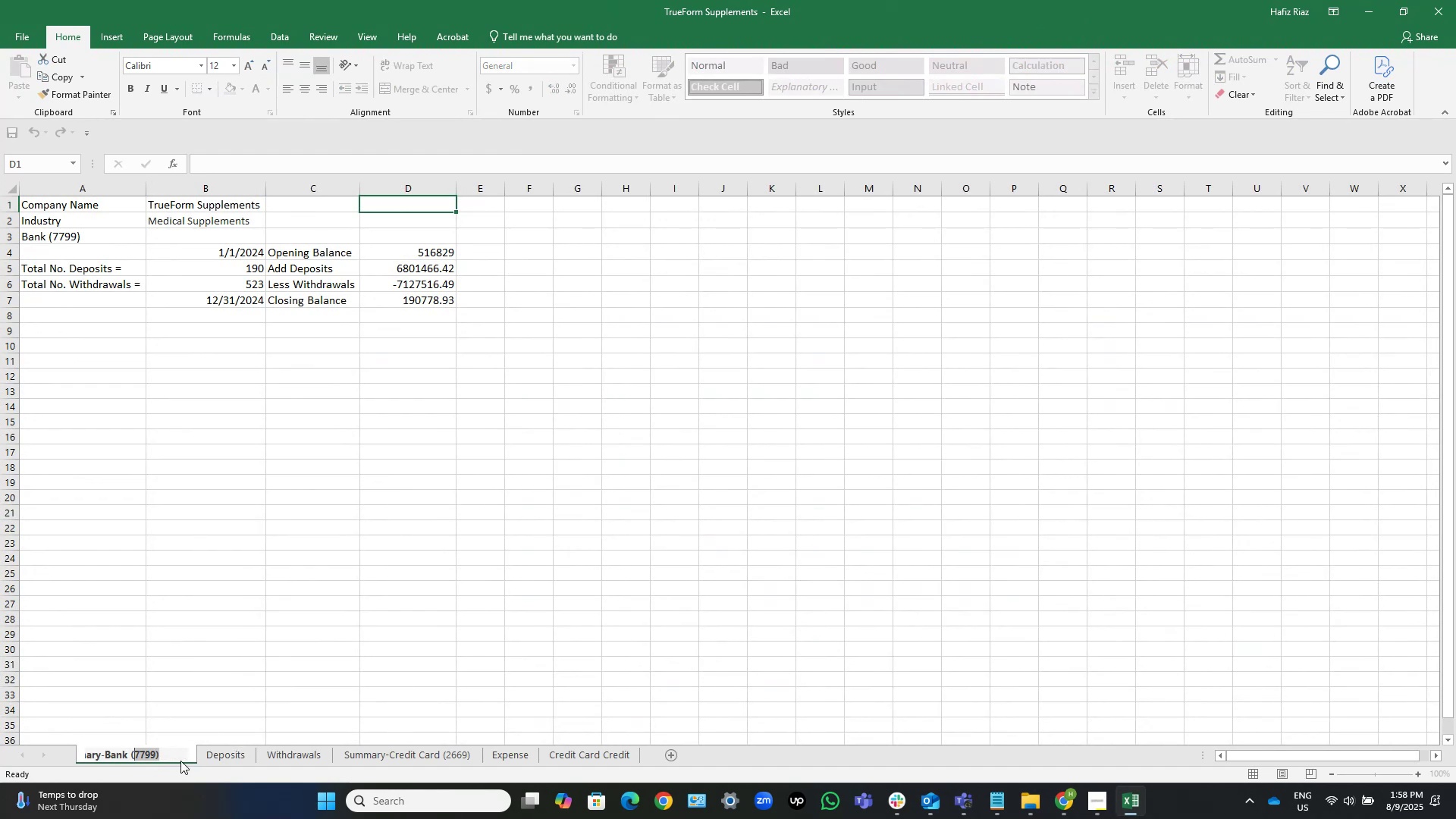 
key(Control+Shift+ArrowLeft)
 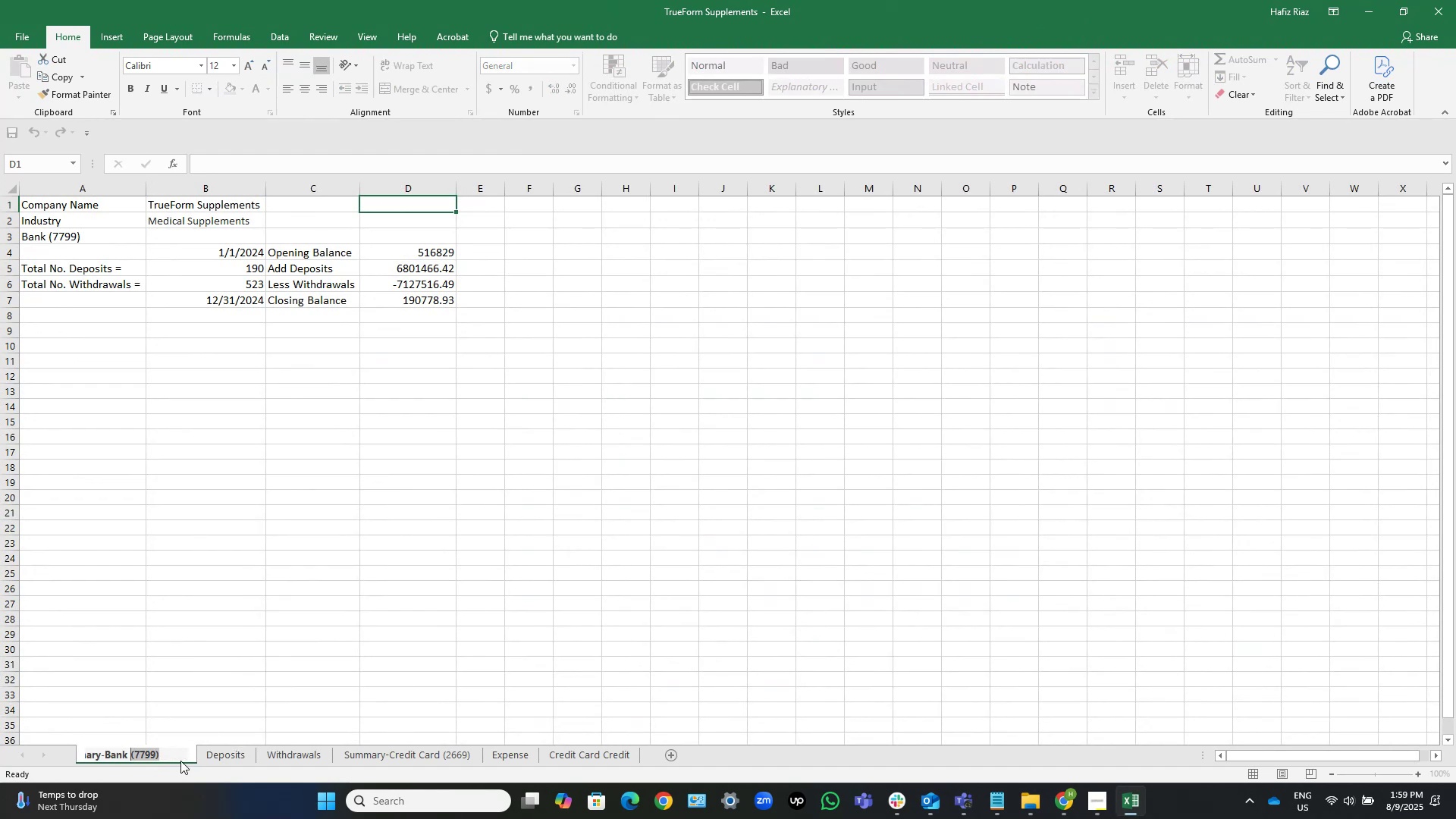 
key(Control+Shift+ArrowLeft)
 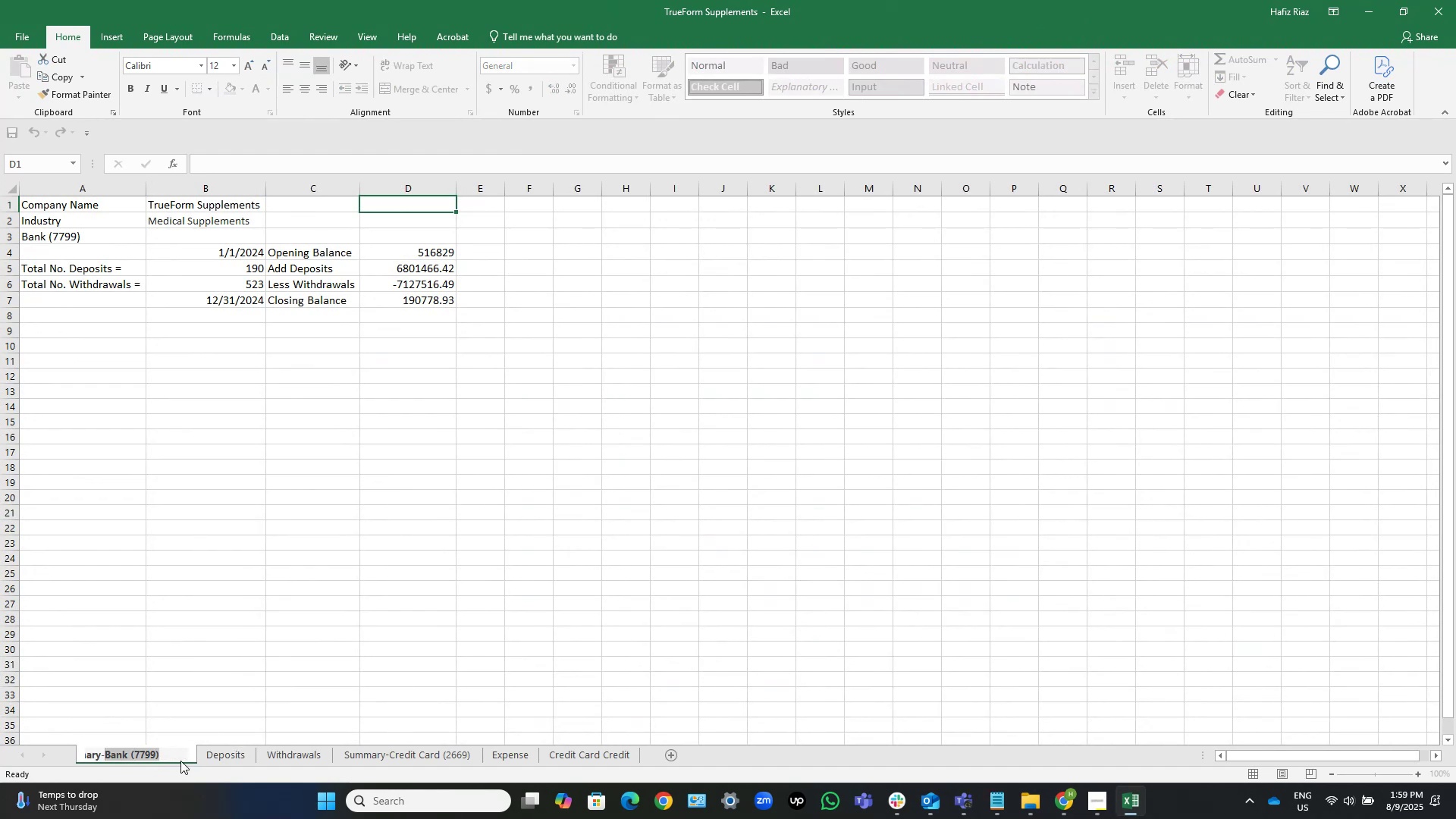 
key(Control+C)
 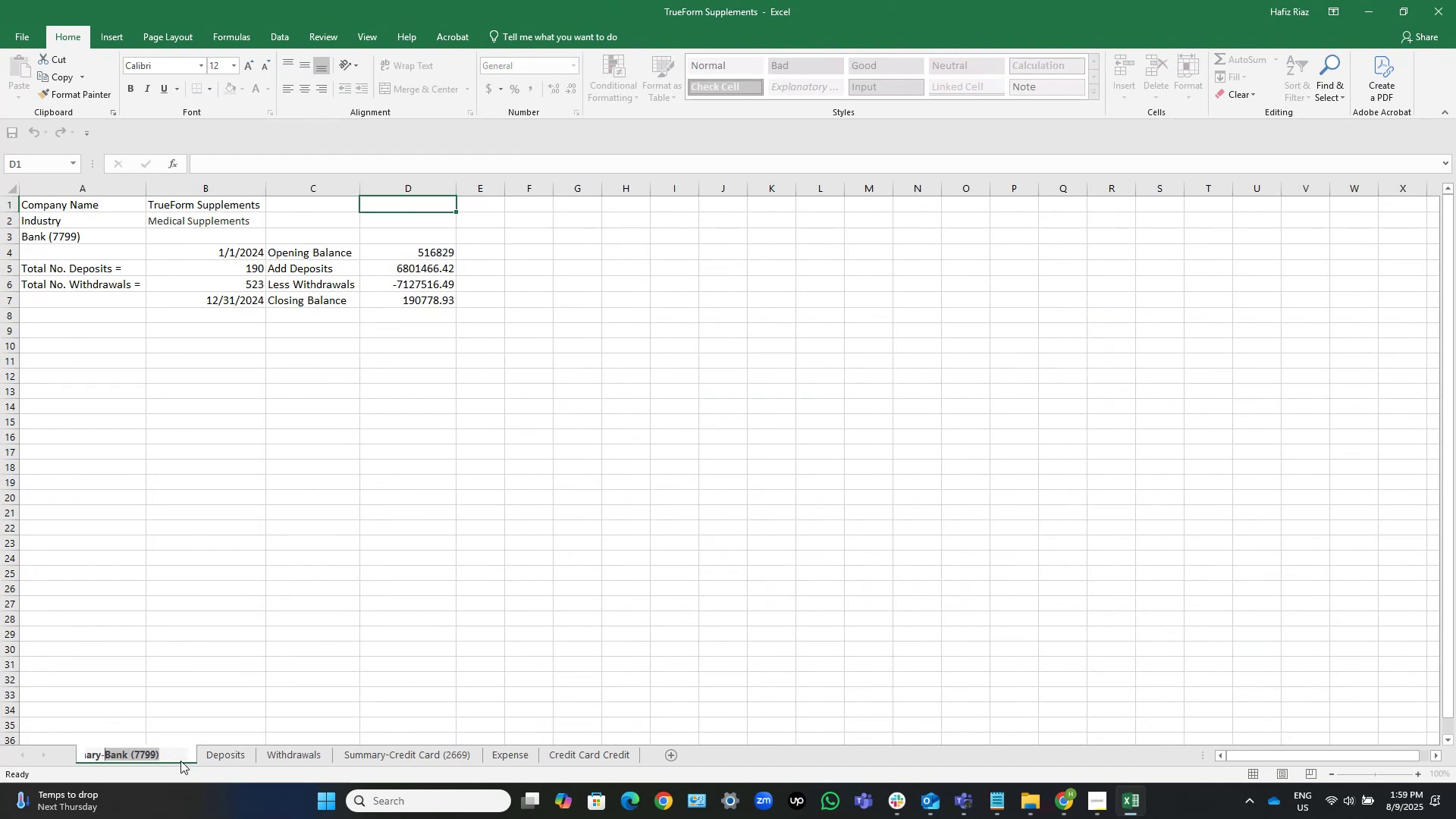 
key(Control+C)
 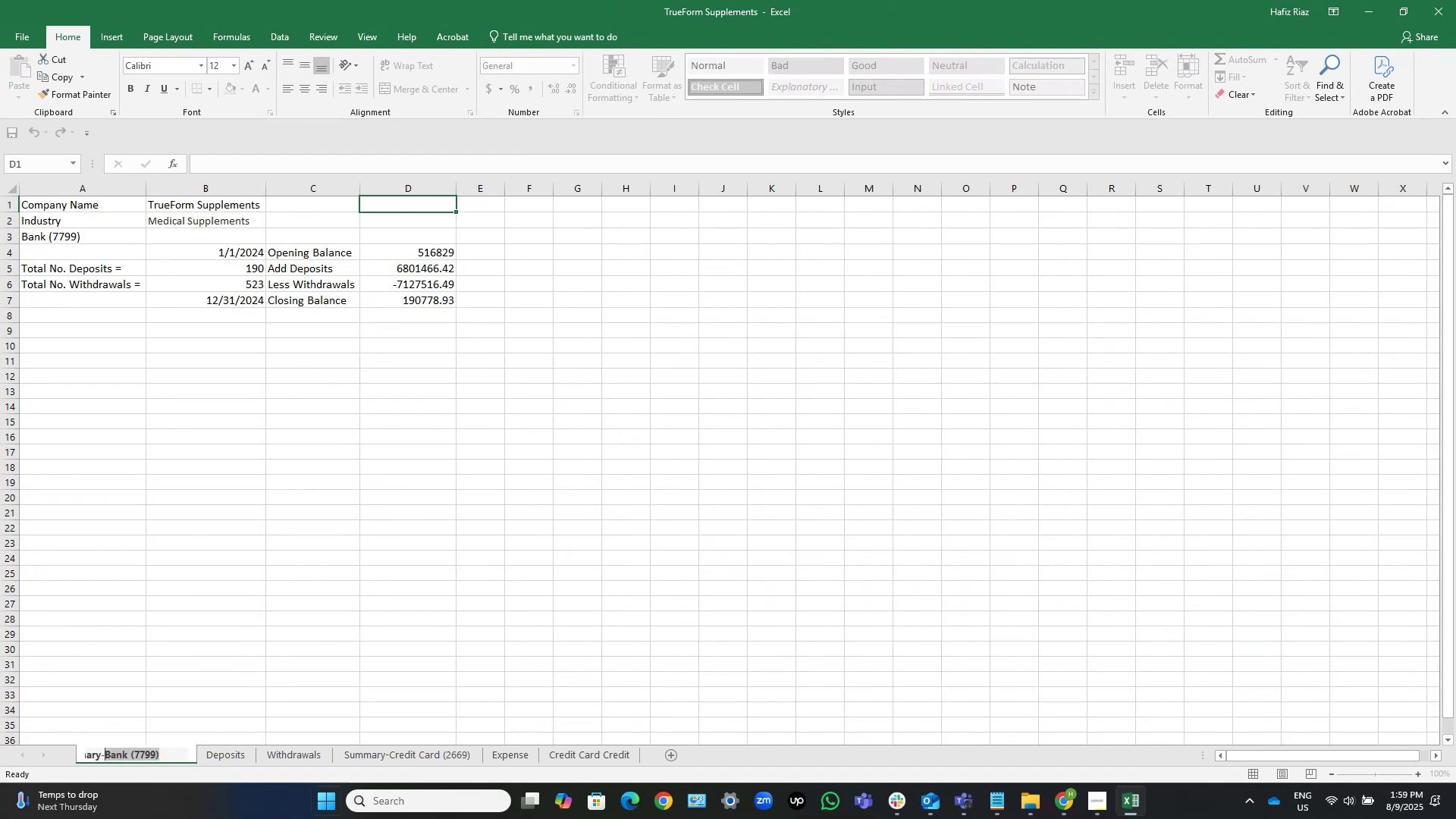 
key(Control+C)
 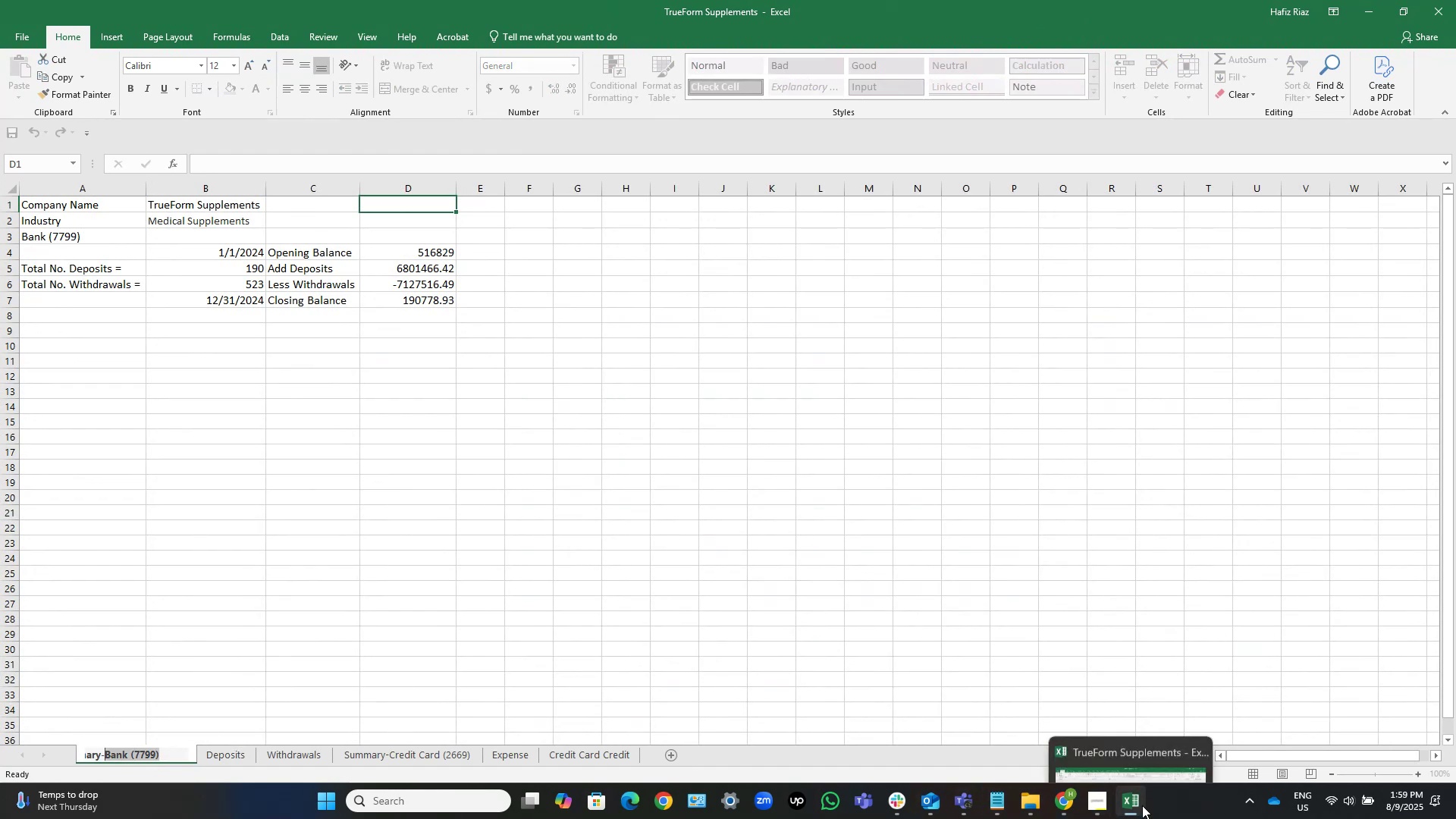 
left_click([1140, 805])
 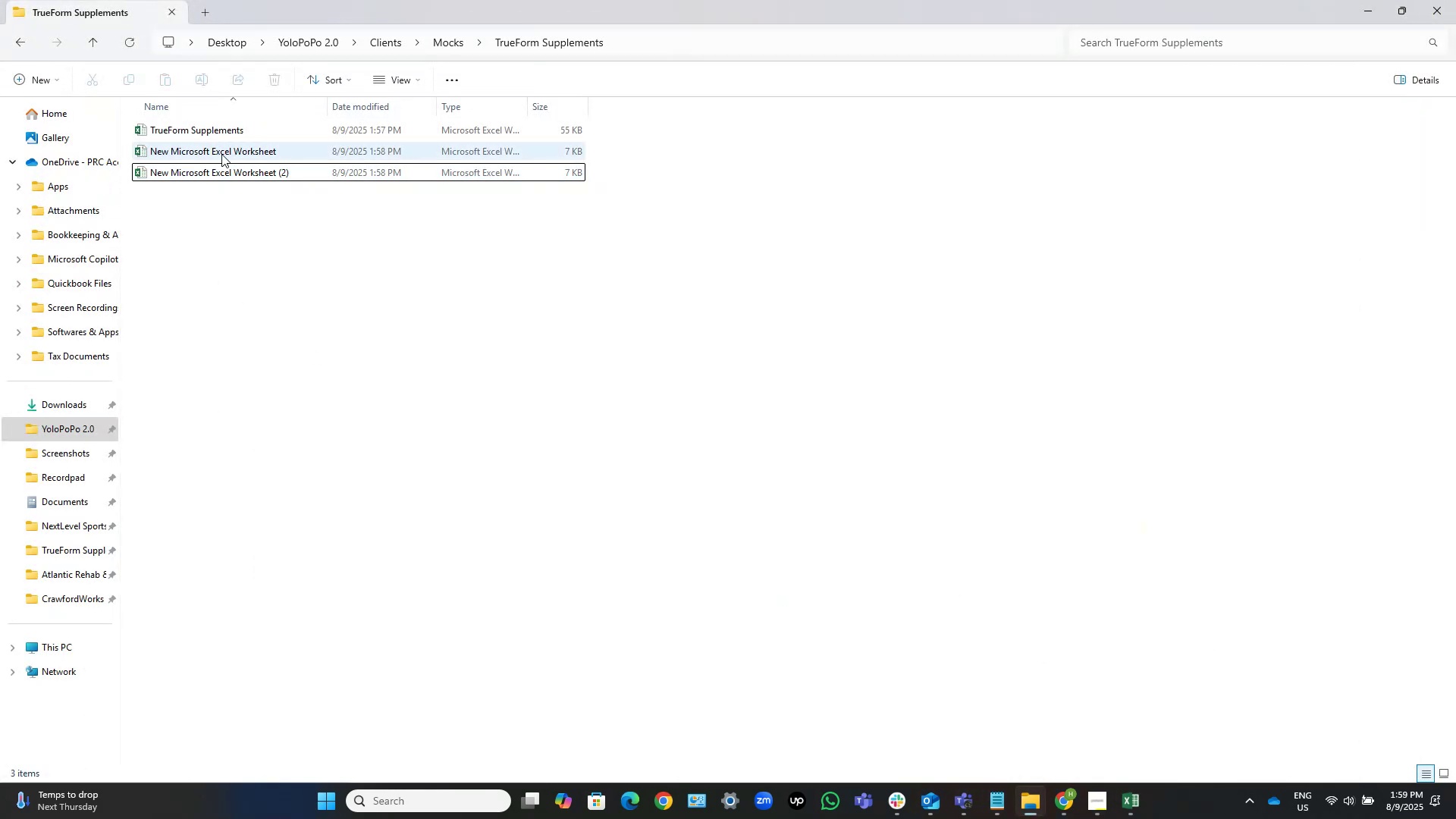 
double_click([264, 154])
 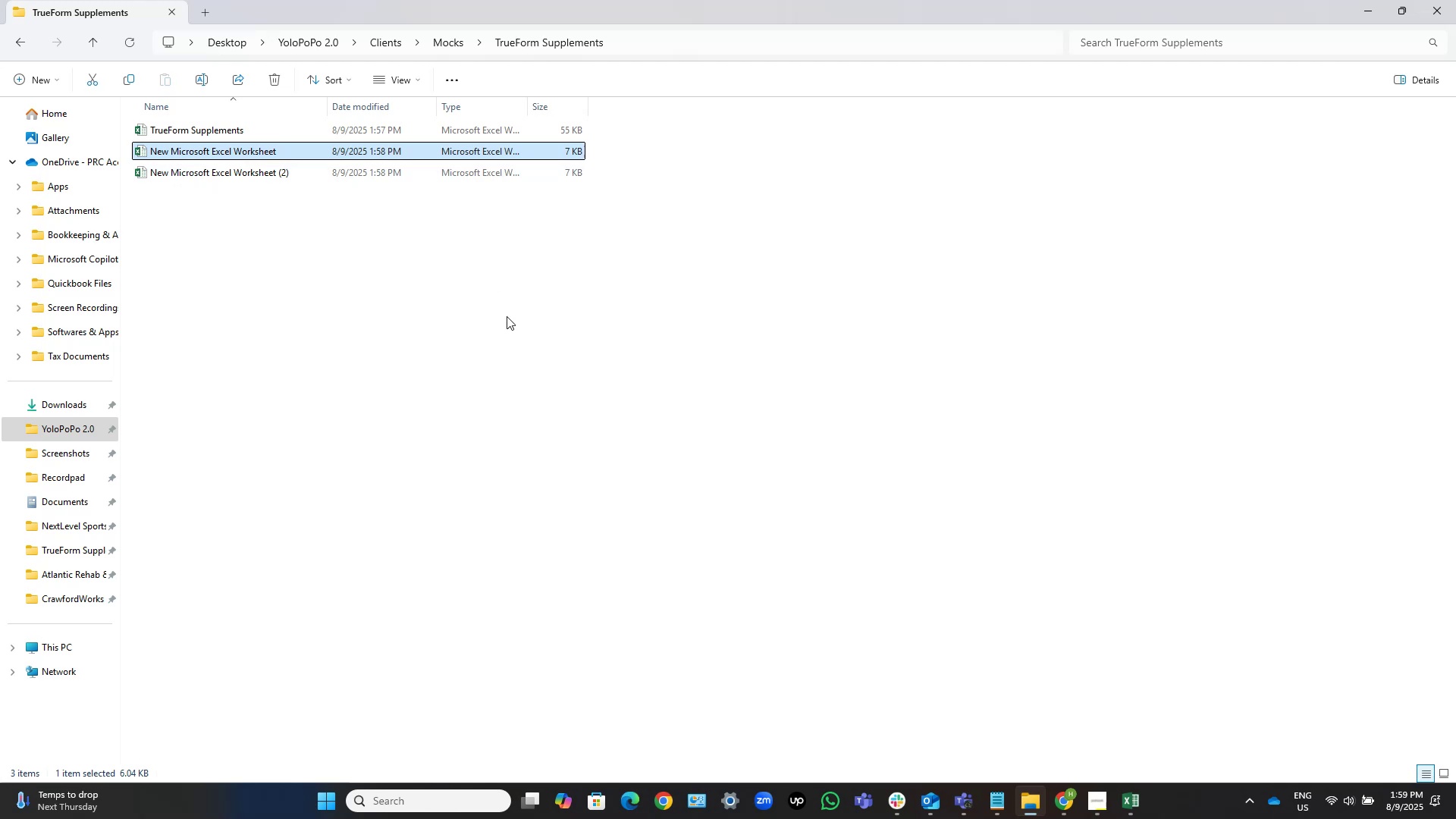 
key(Control+ControlLeft)
 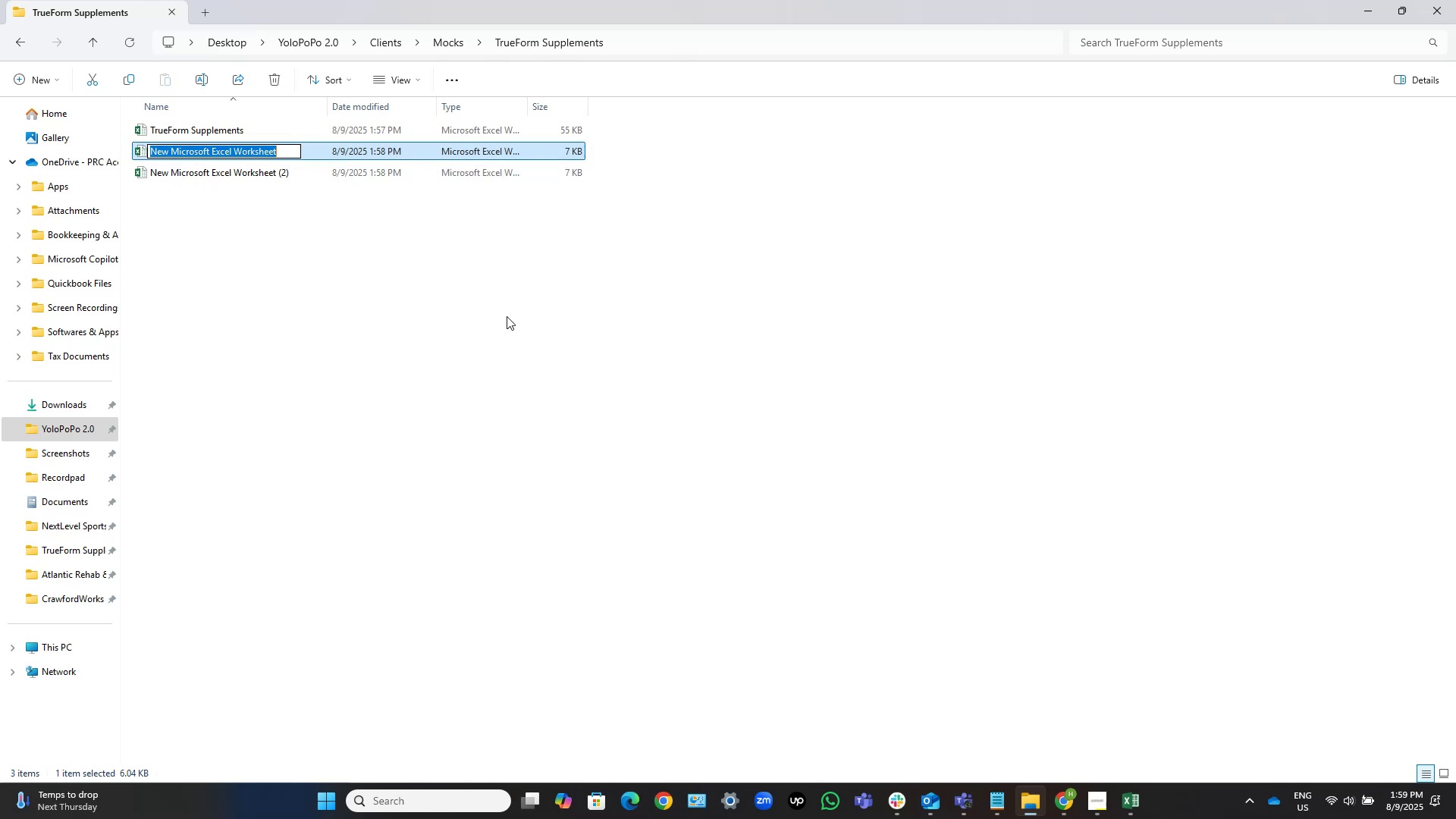 
key(Control+V)
 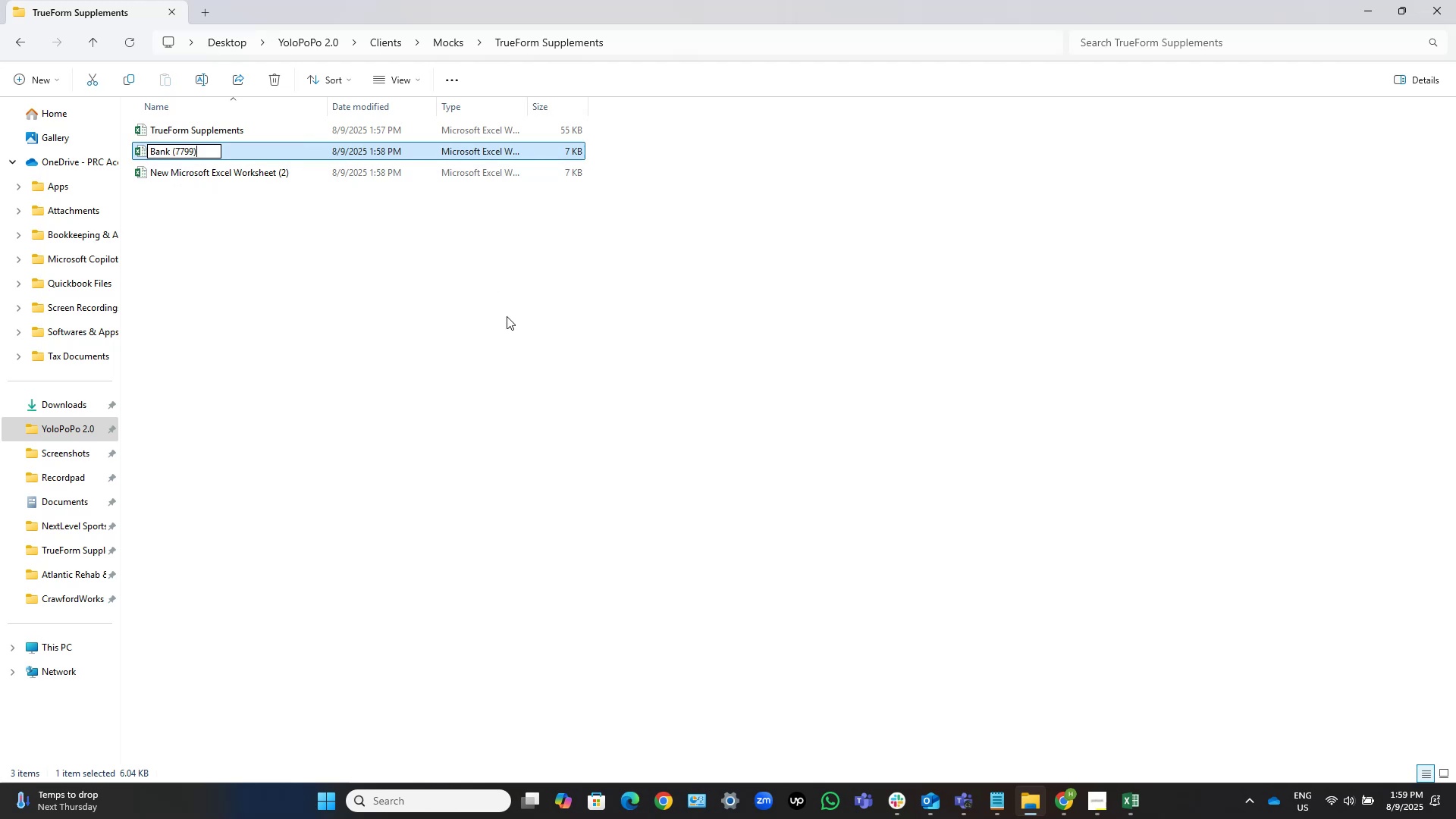 
key(NumpadEnter)
 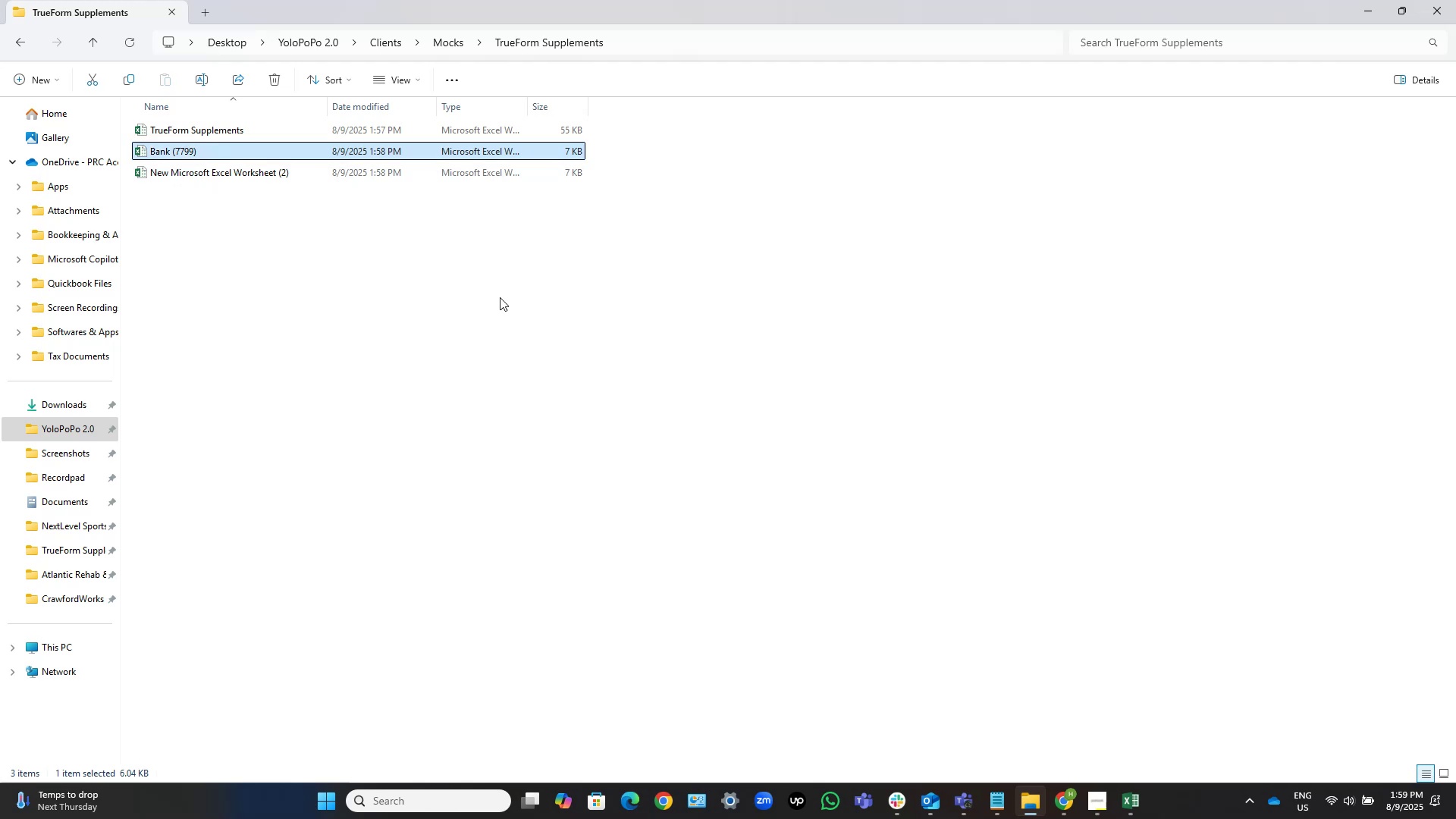 
mouse_move([1056, 785])
 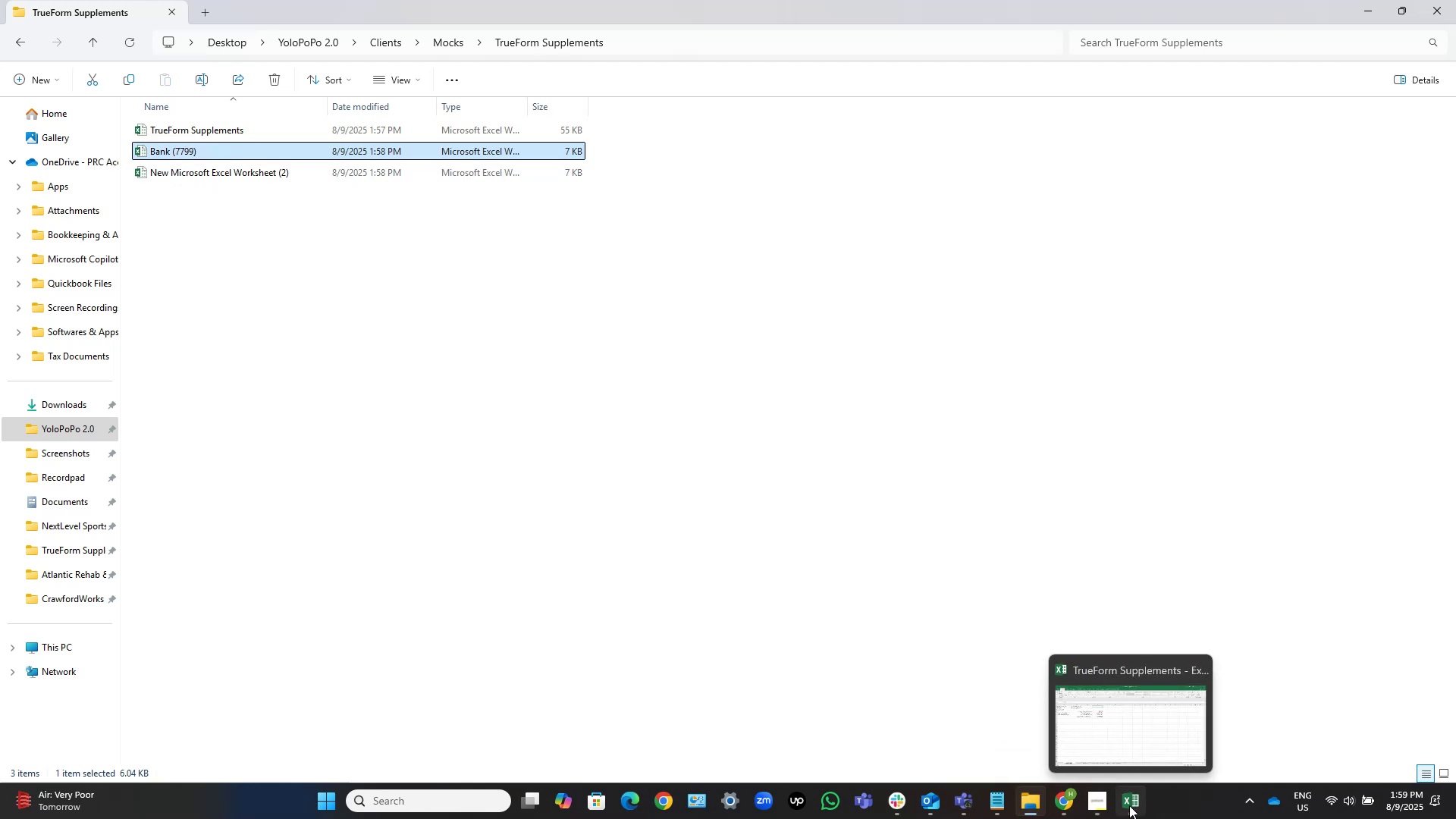 
left_click([1132, 802])
 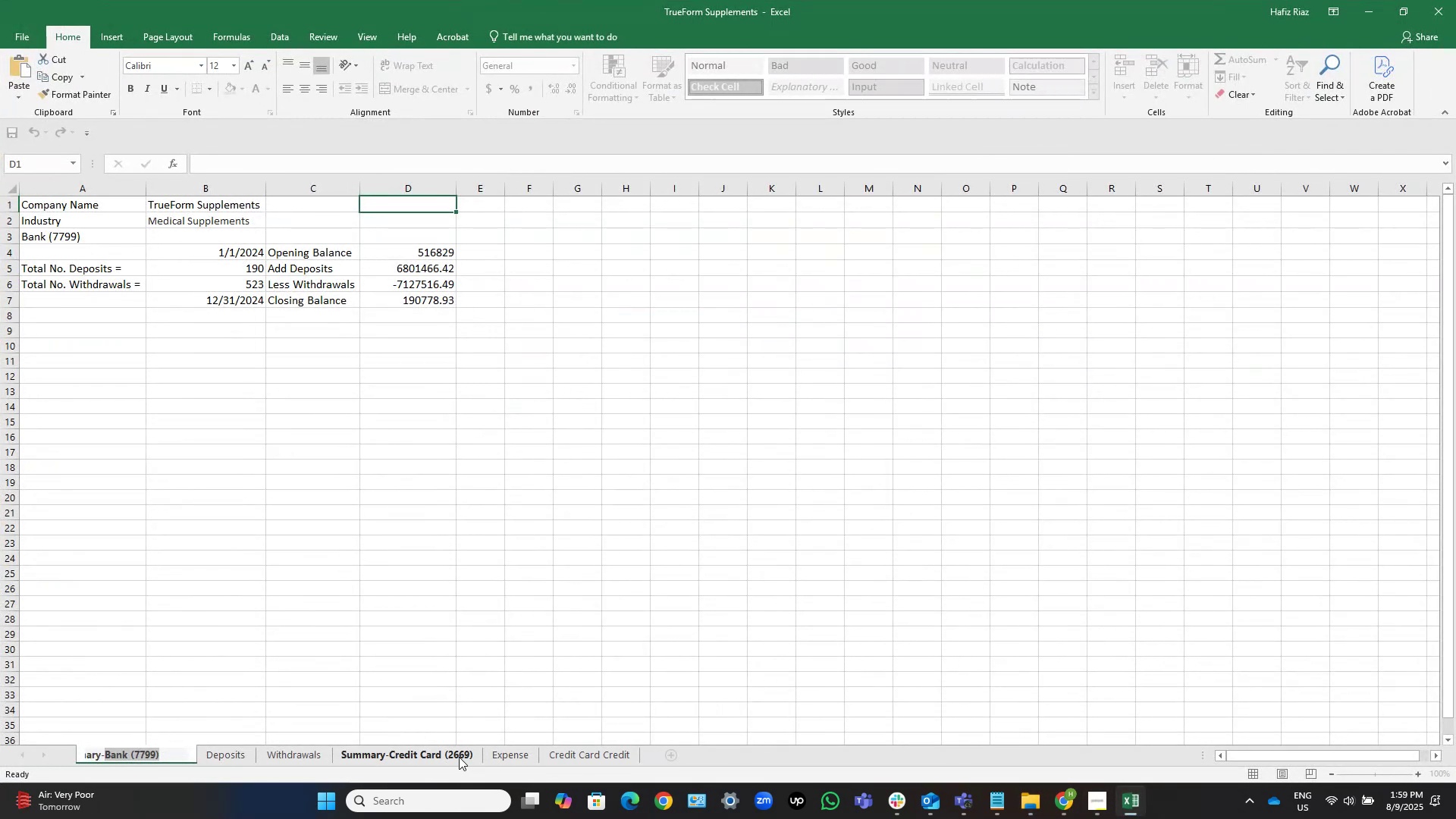 
left_click([452, 756])
 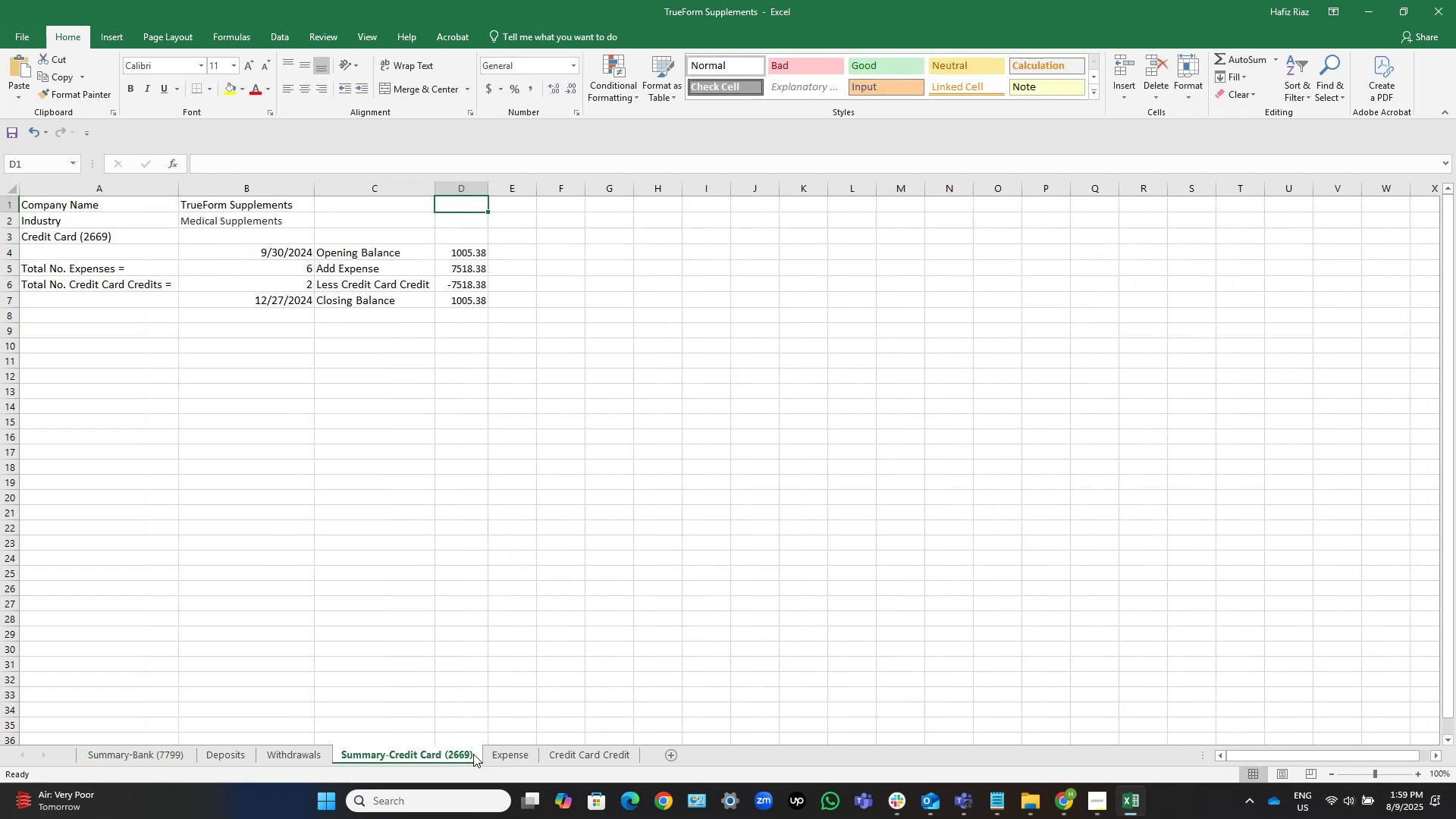 
double_click([473, 754])
 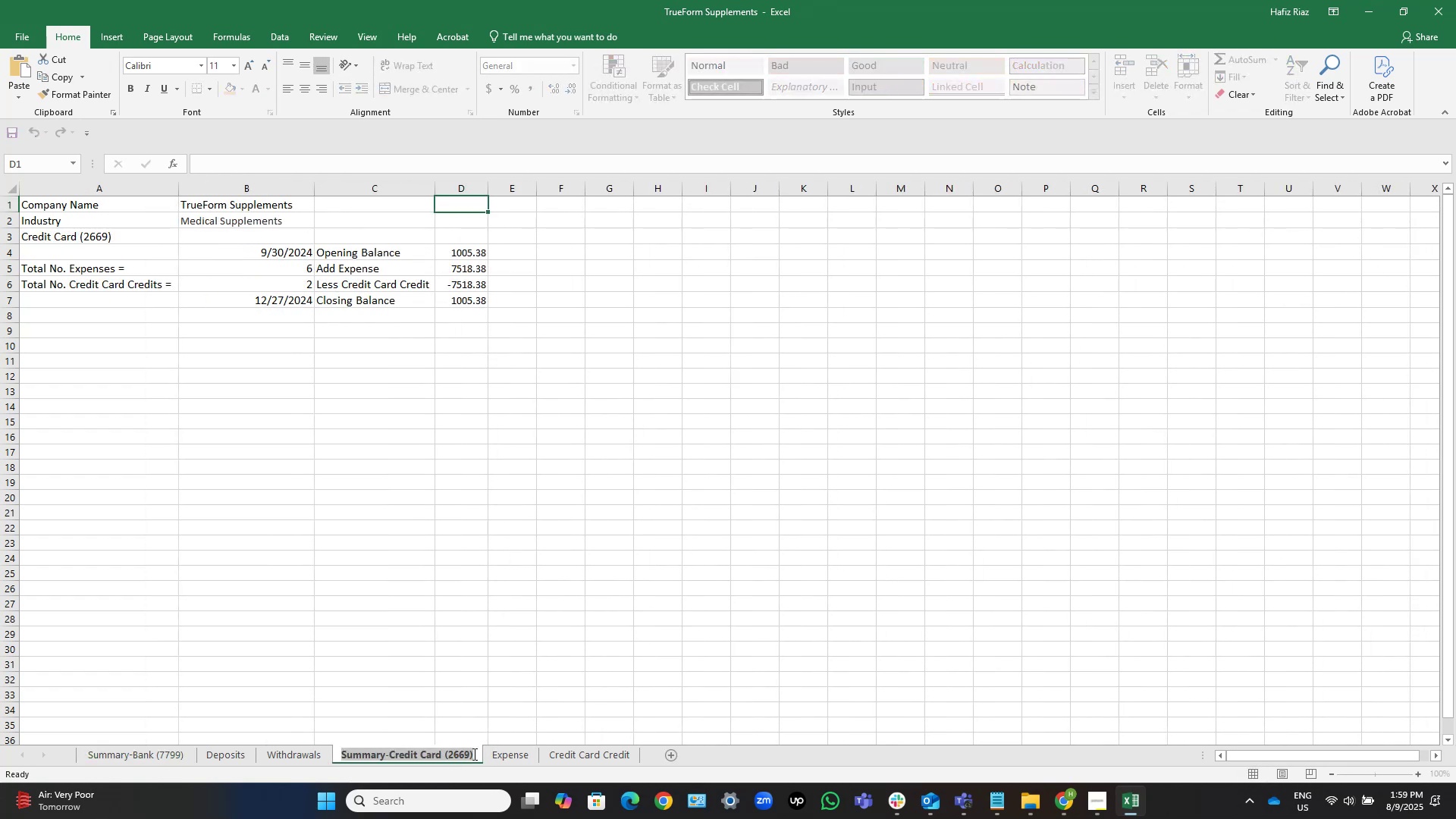 
key(ArrowRight)
 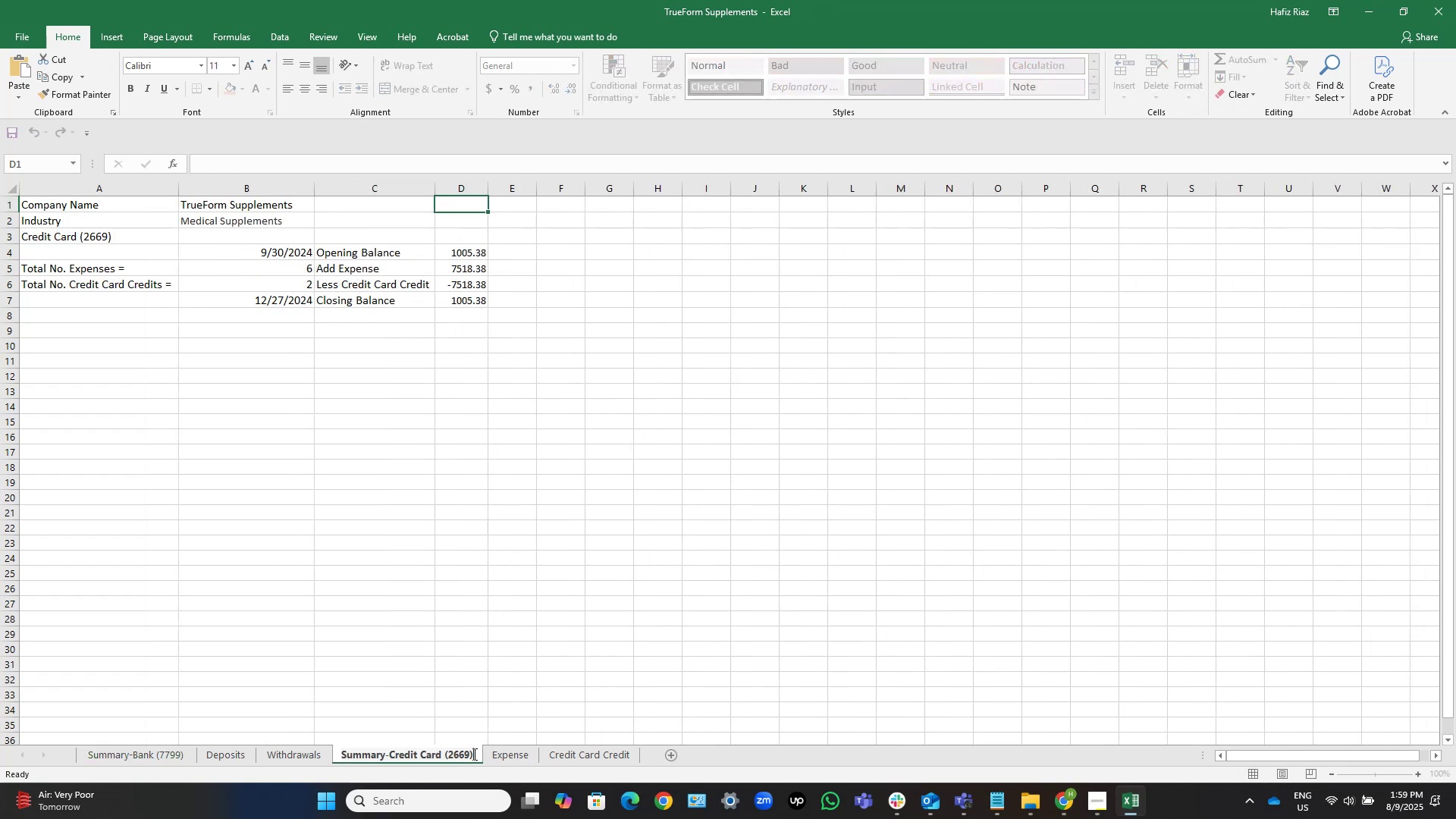 
hold_key(key=ArrowLeft, duration=0.74)
 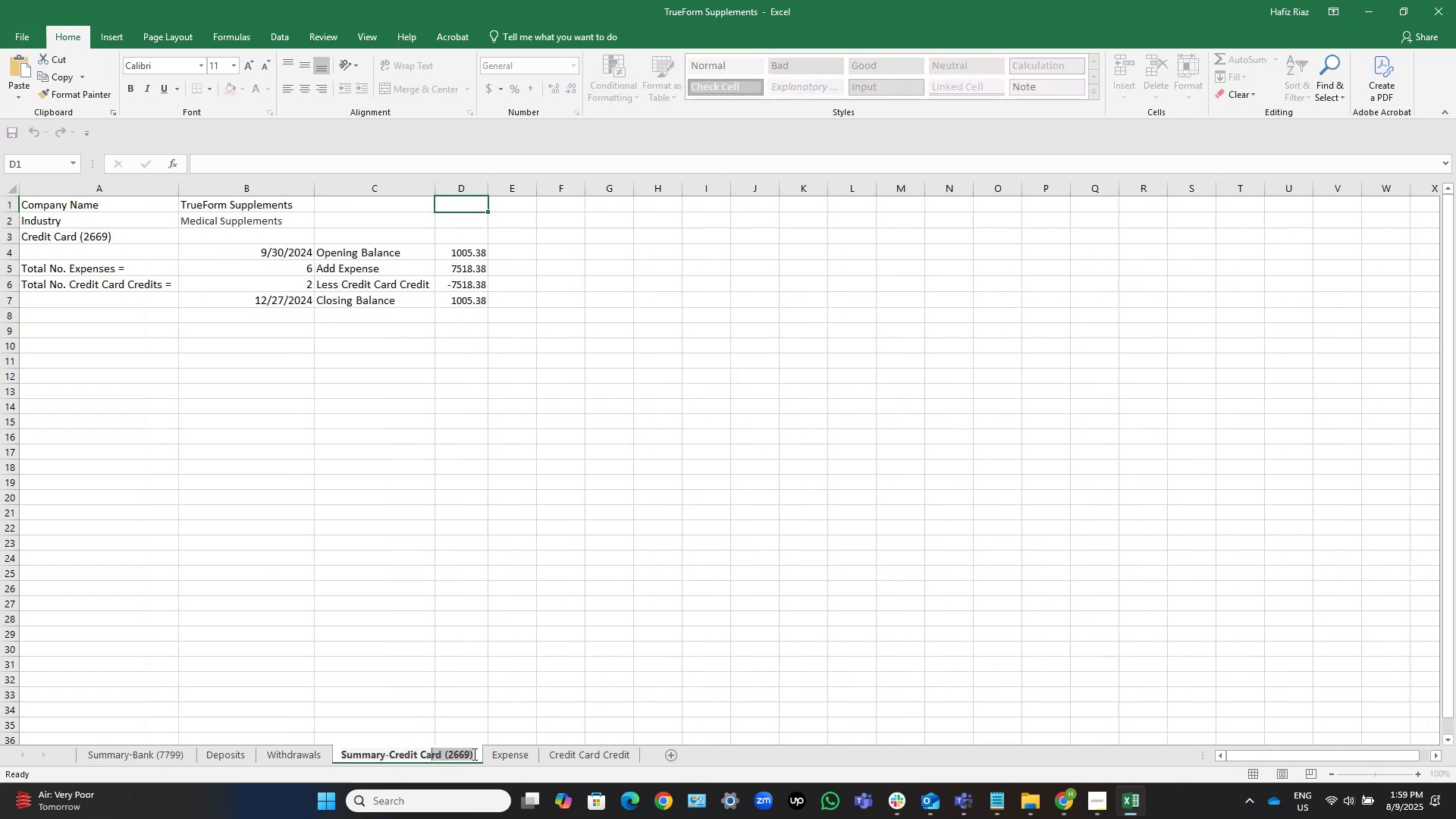 
key(Shift+ArrowLeft)
 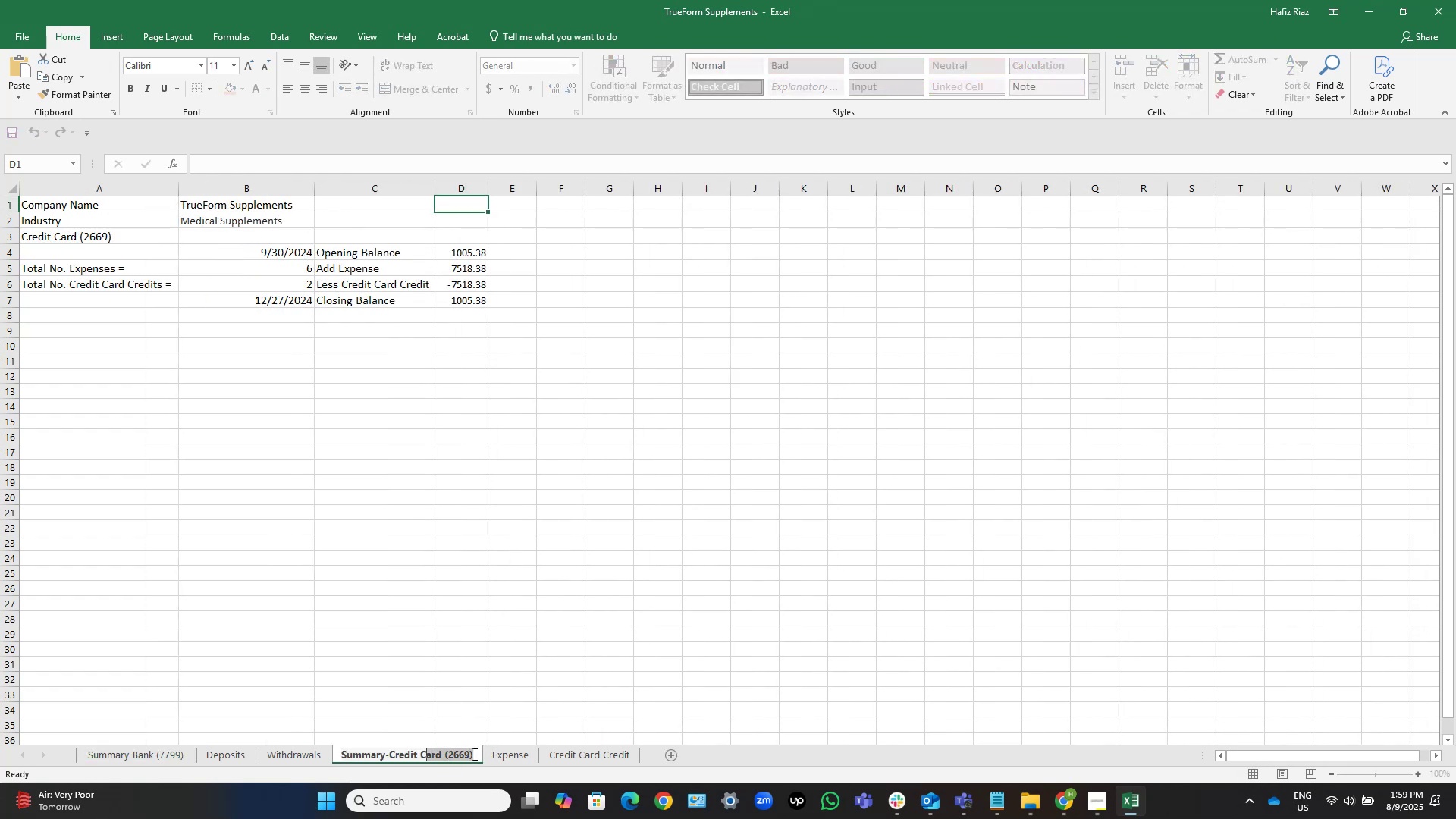 
key(Shift+ArrowLeft)
 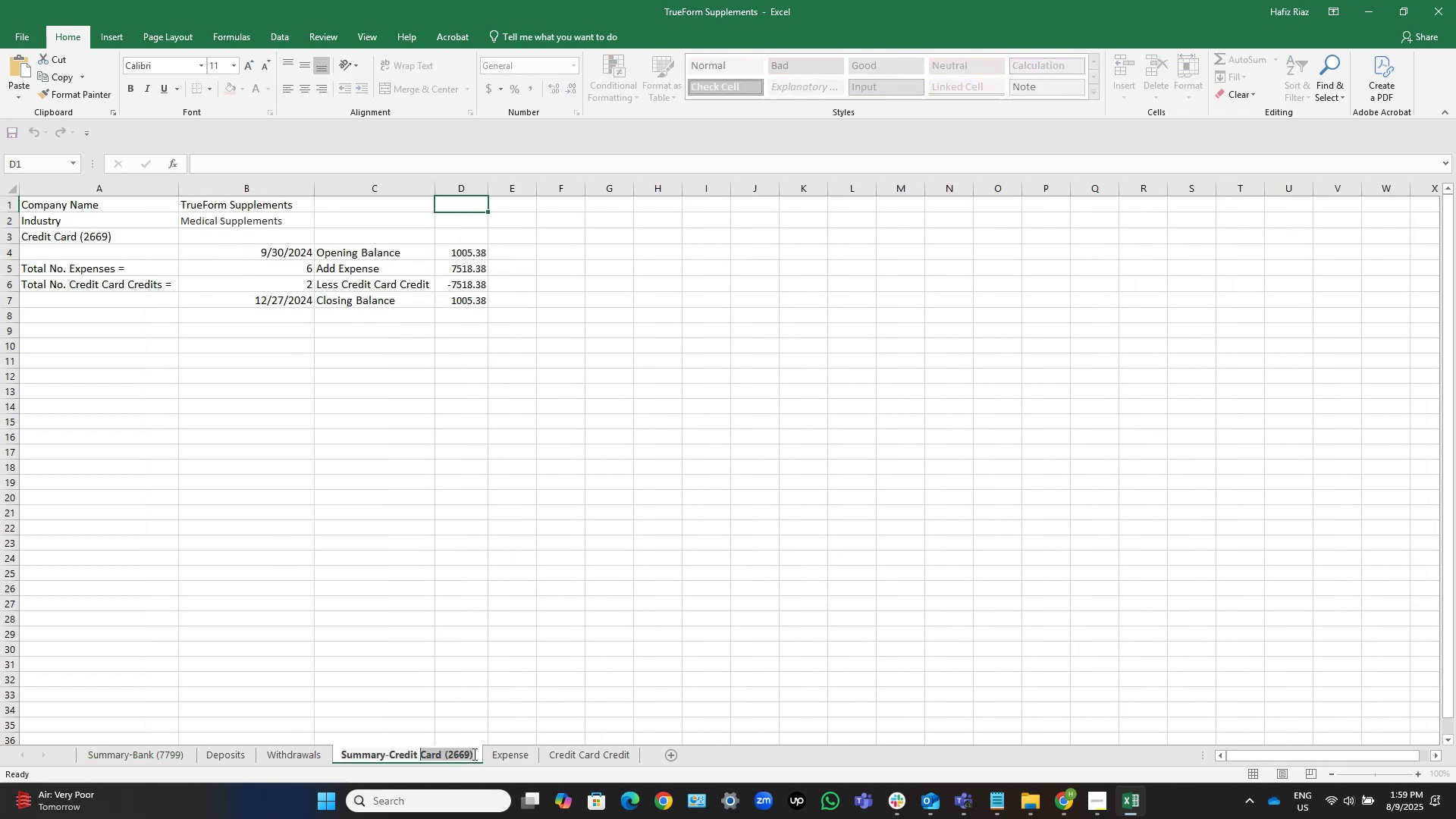 
key(Shift+ArrowLeft)
 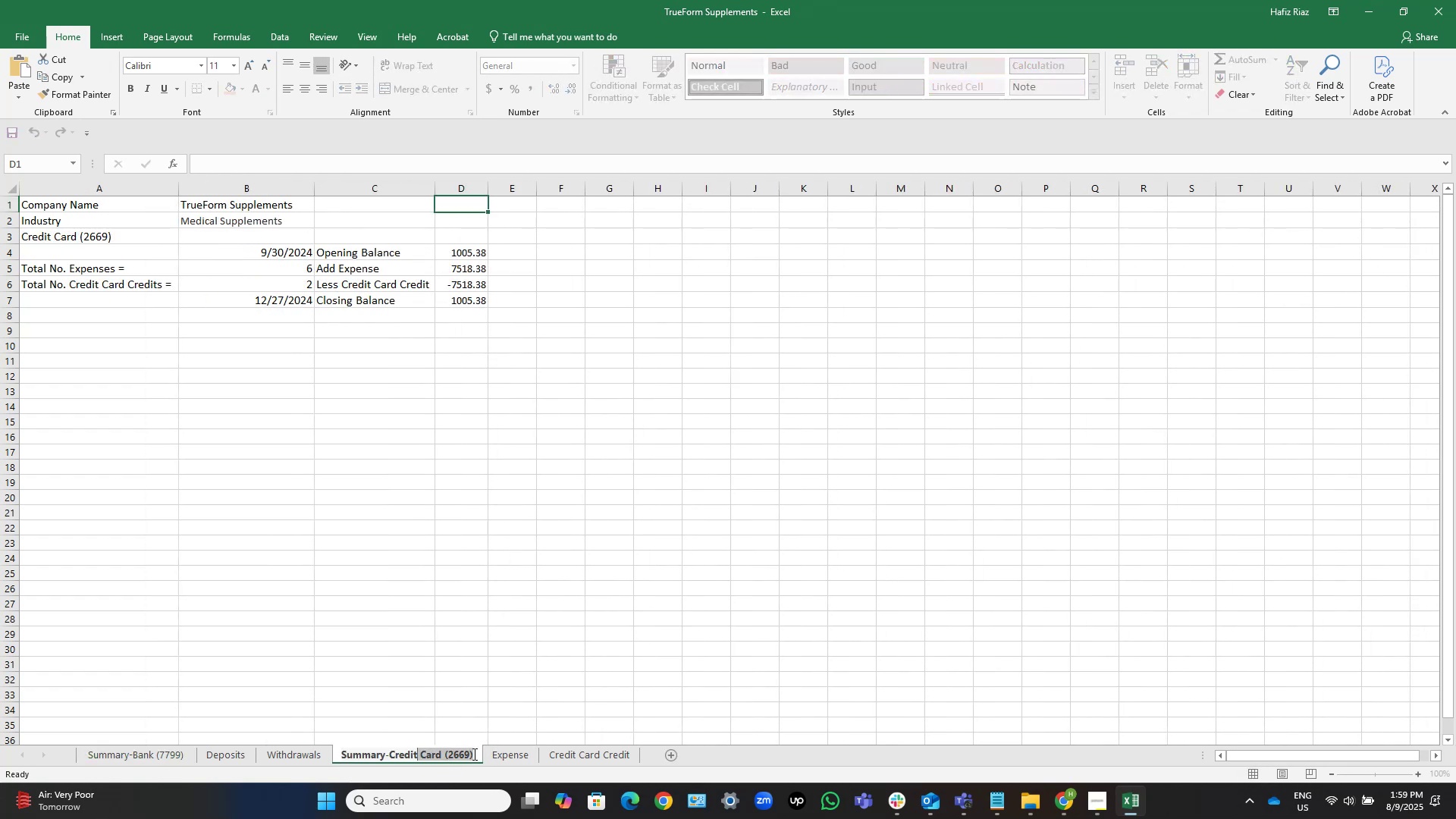 
key(Shift+ArrowLeft)
 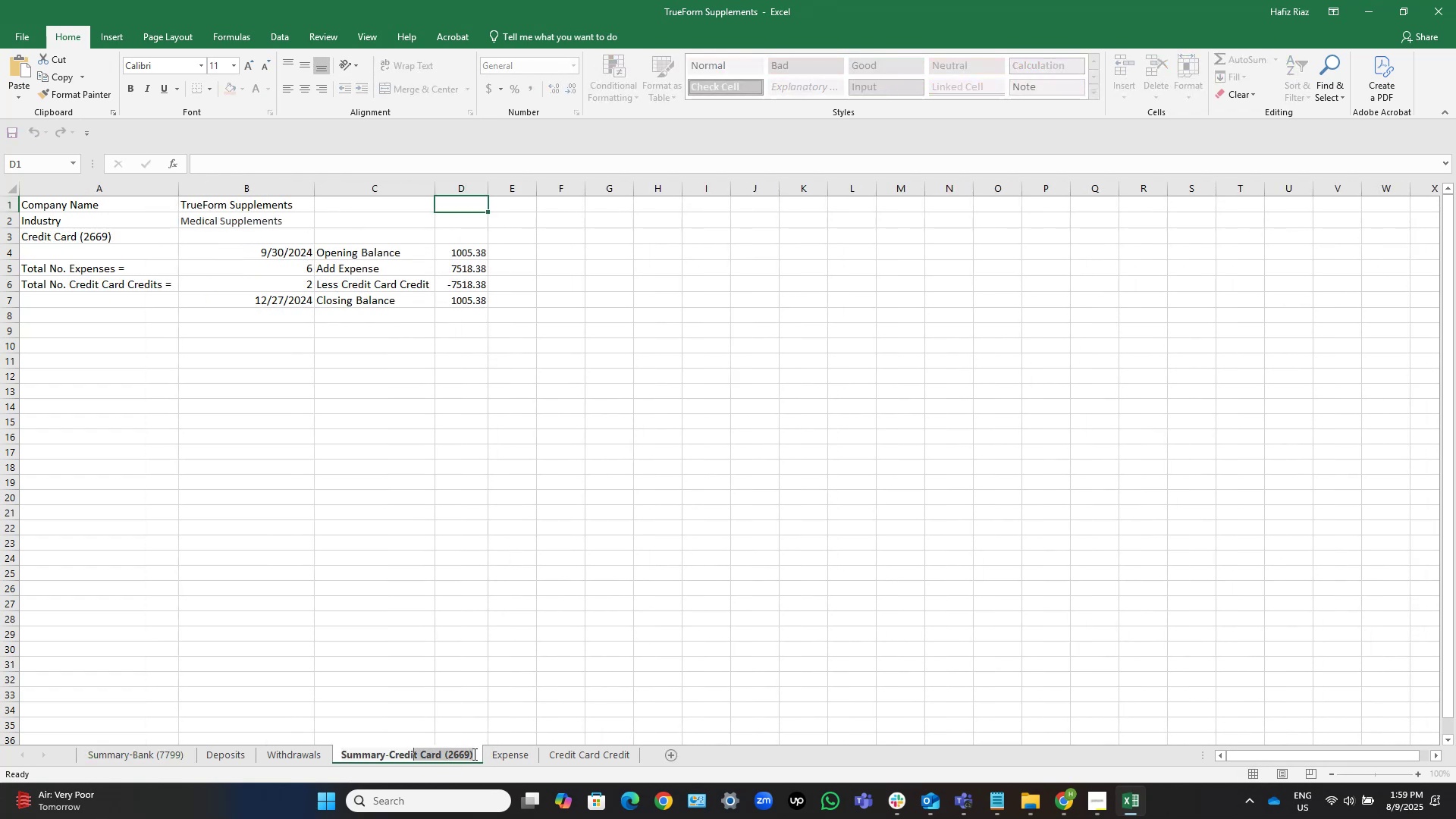 
key(Shift+ArrowLeft)
 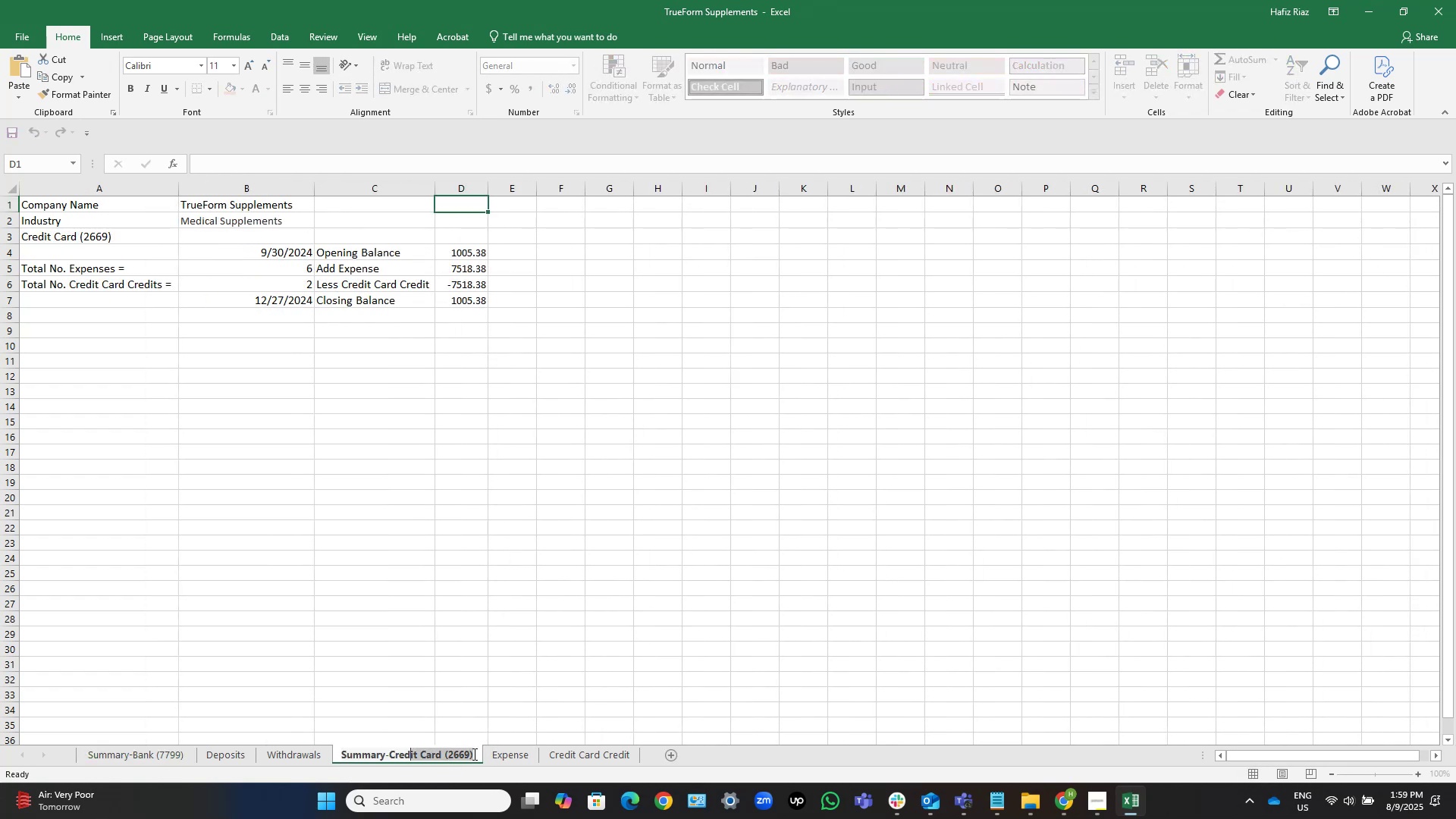 
key(Shift+ArrowLeft)
 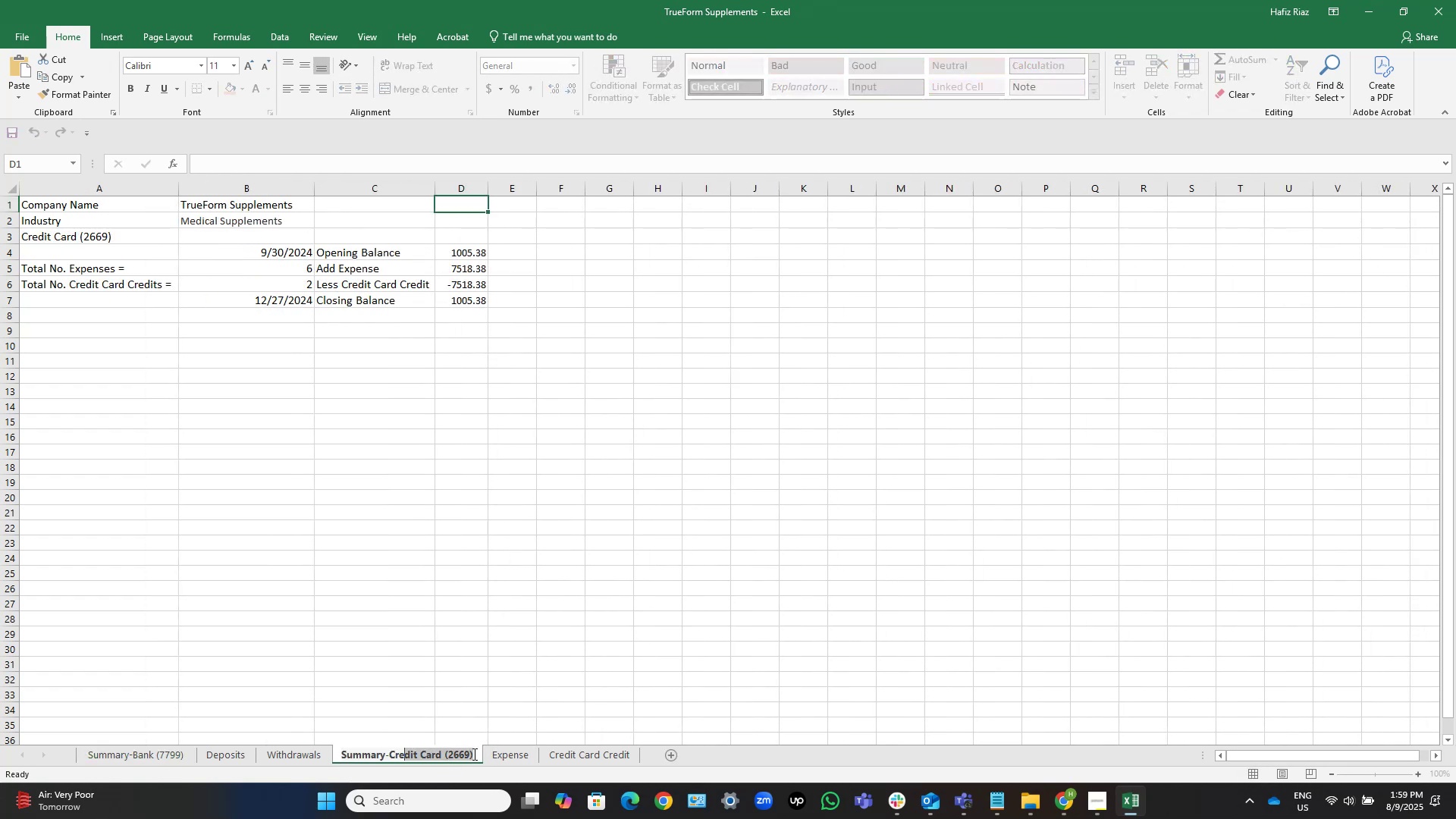 
key(Shift+ArrowLeft)
 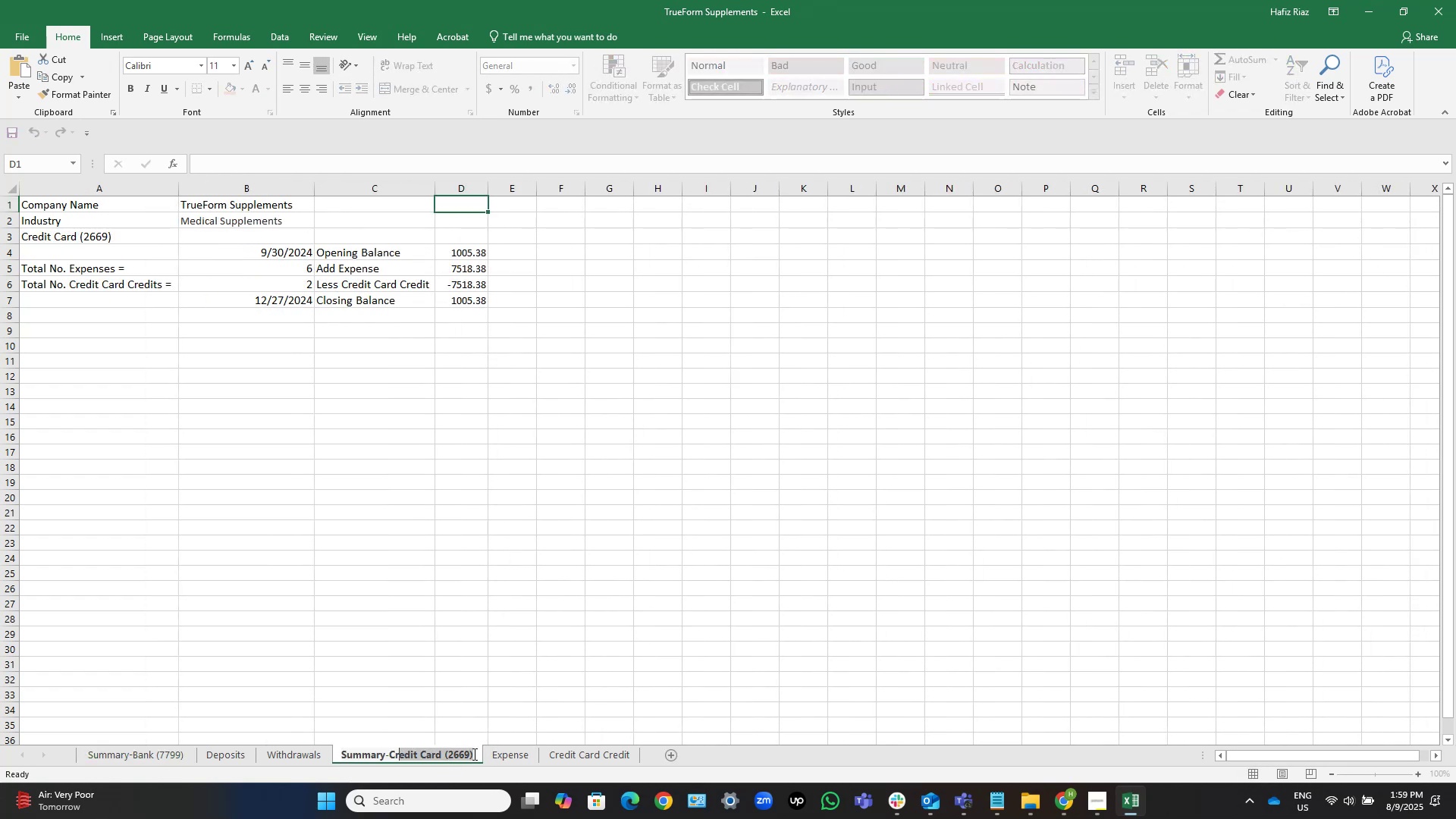 
key(Shift+ArrowLeft)
 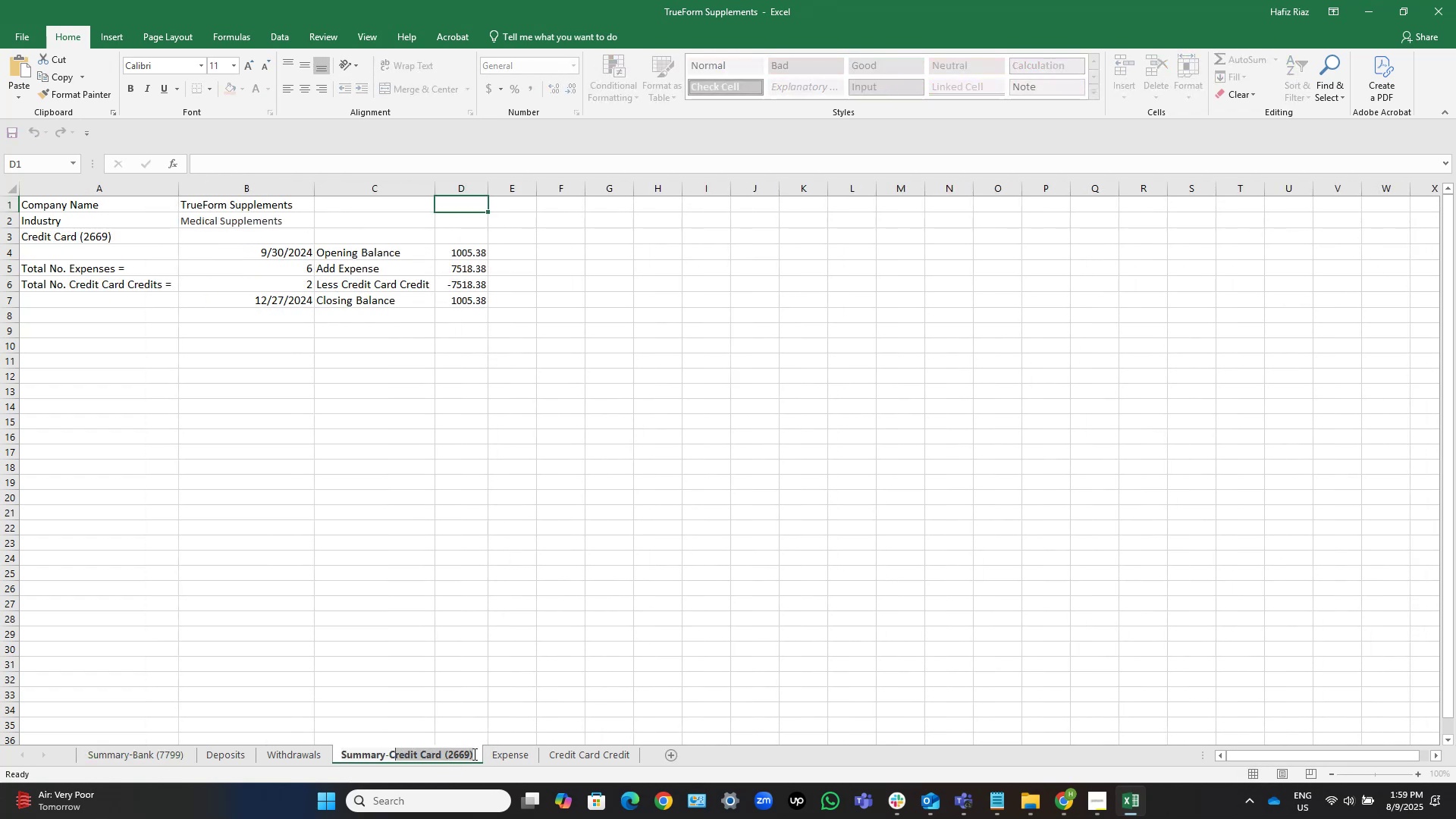 
key(Shift+ArrowLeft)
 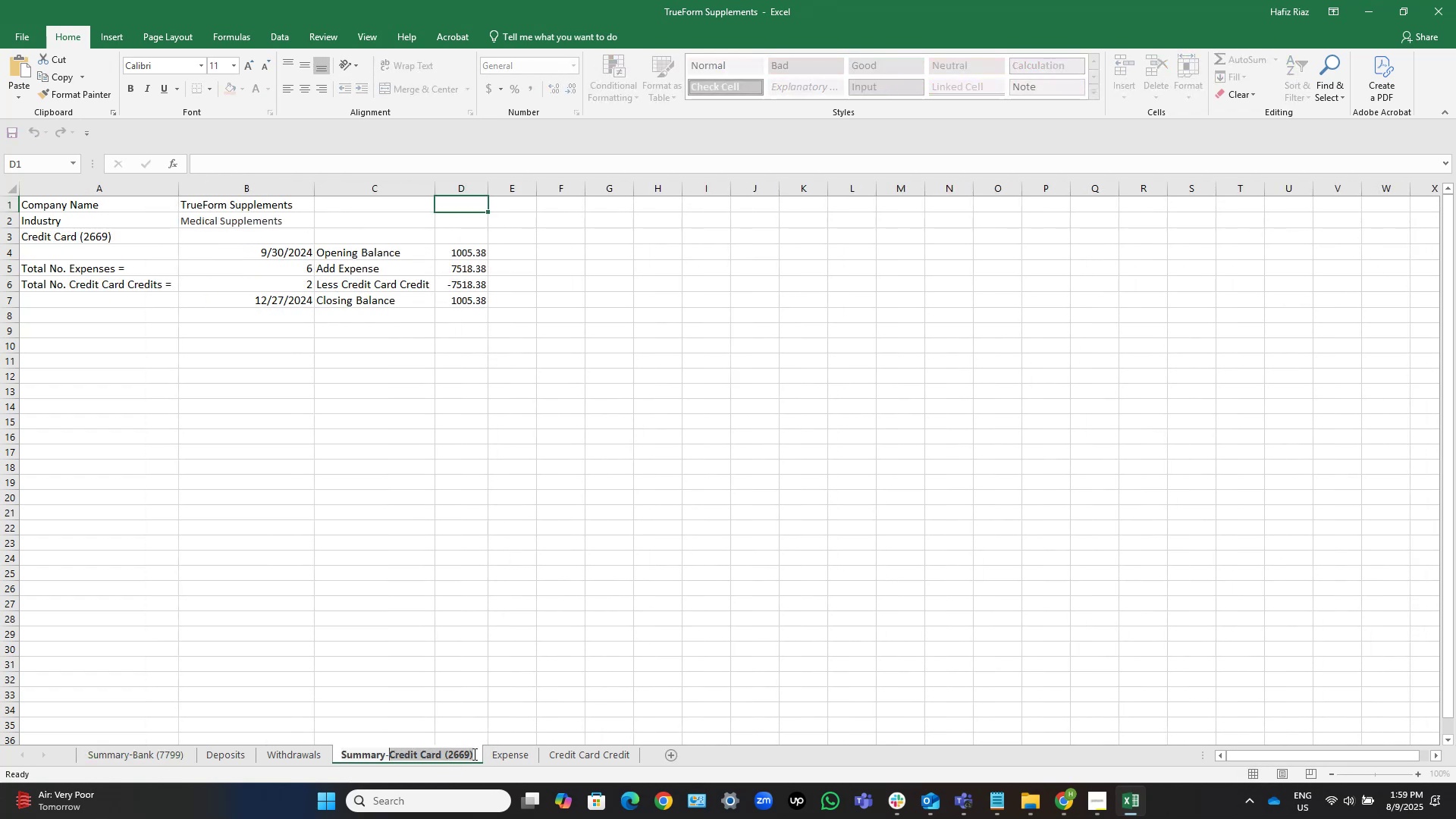 
key(Control+C)
 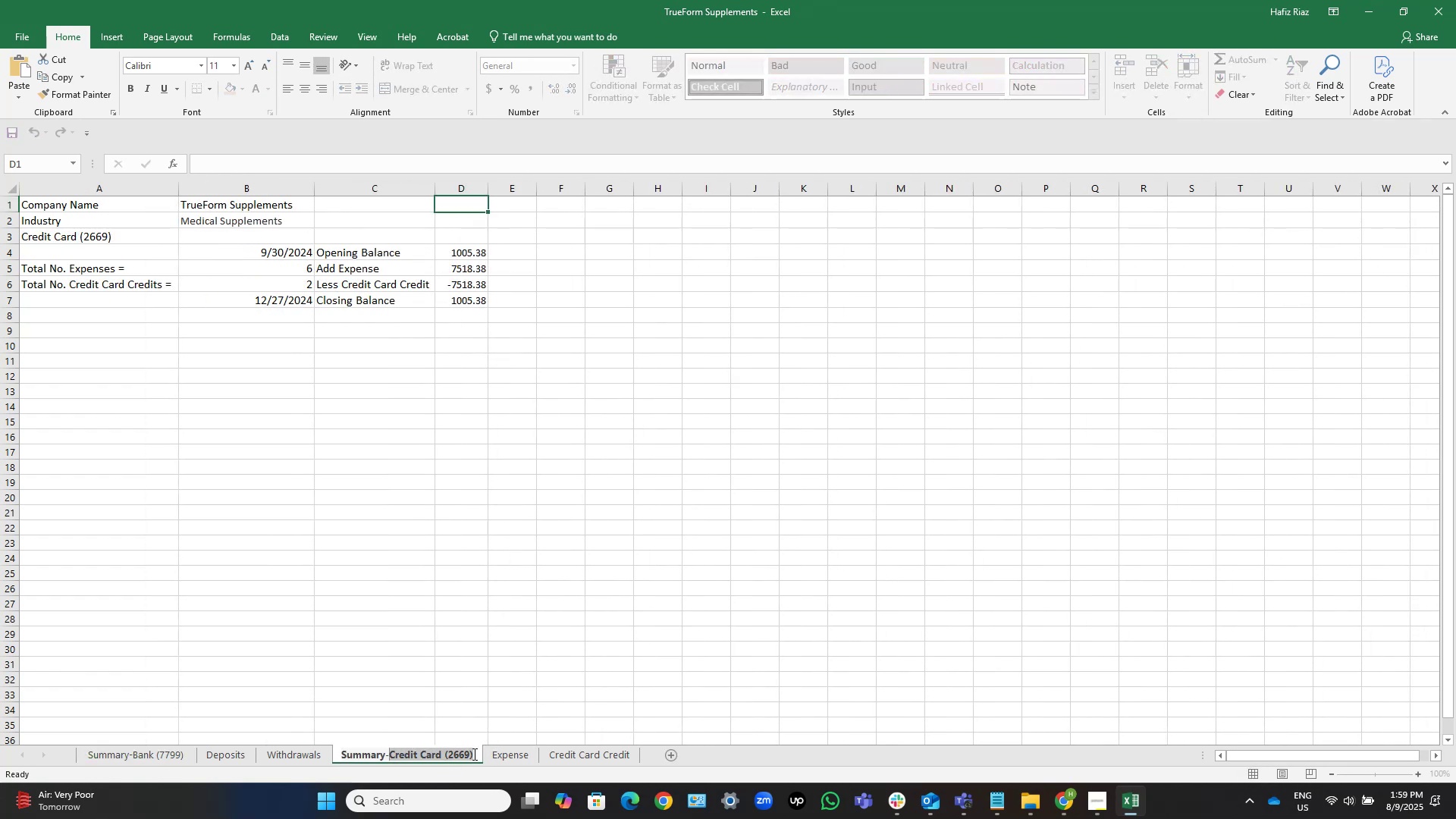 
key(Control+C)
 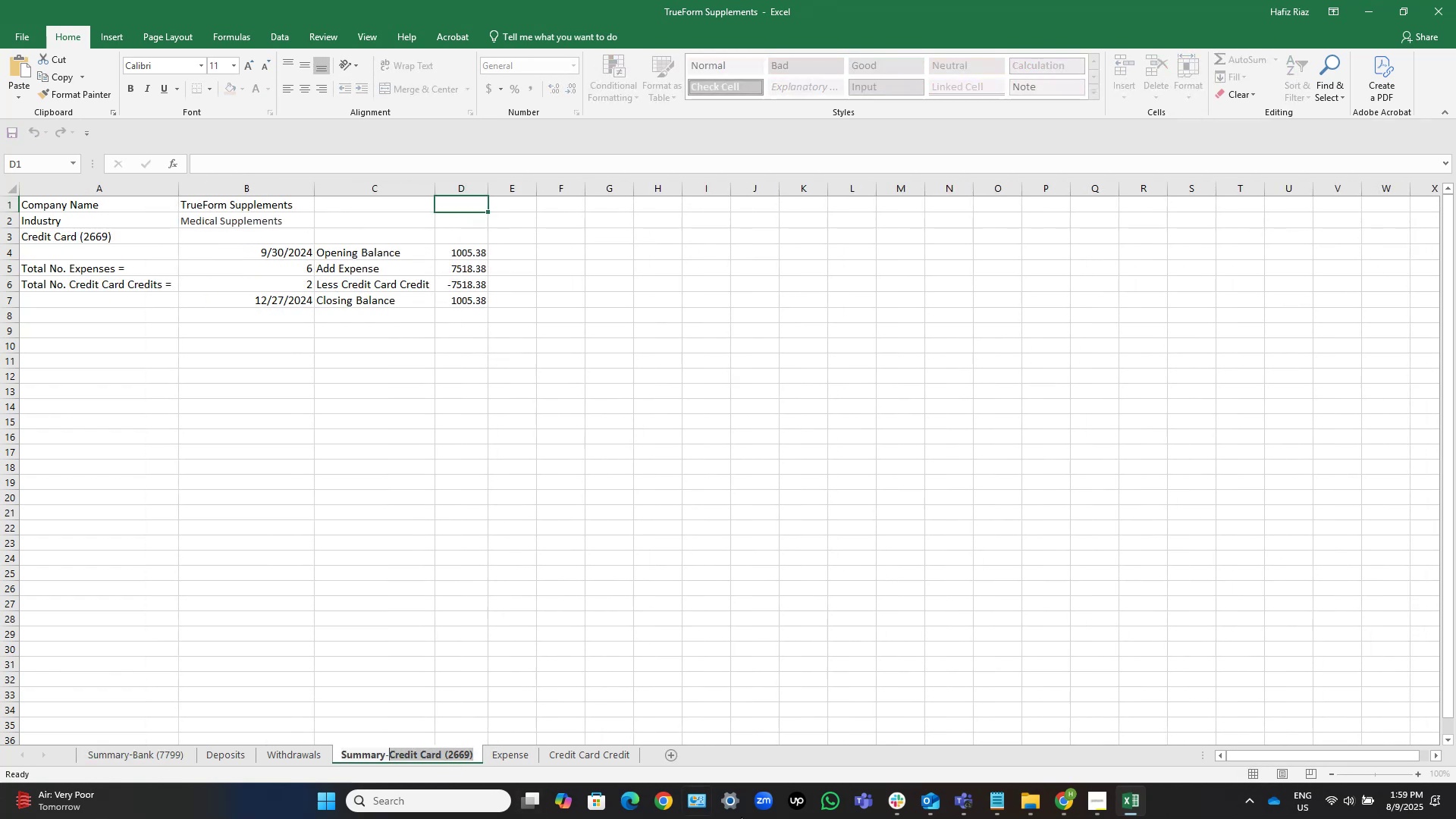 
key(Control+C)
 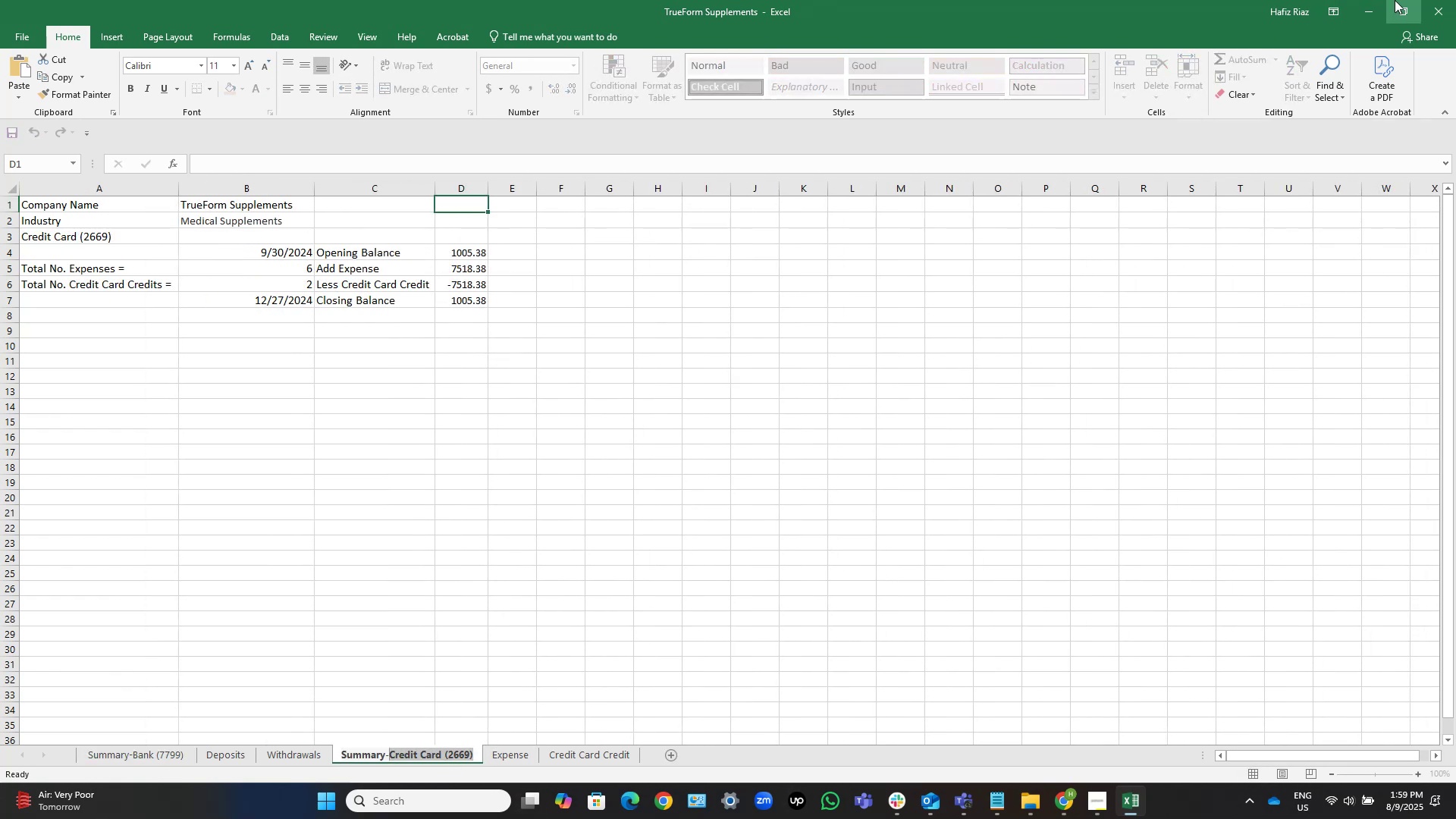 
left_click([1382, 8])
 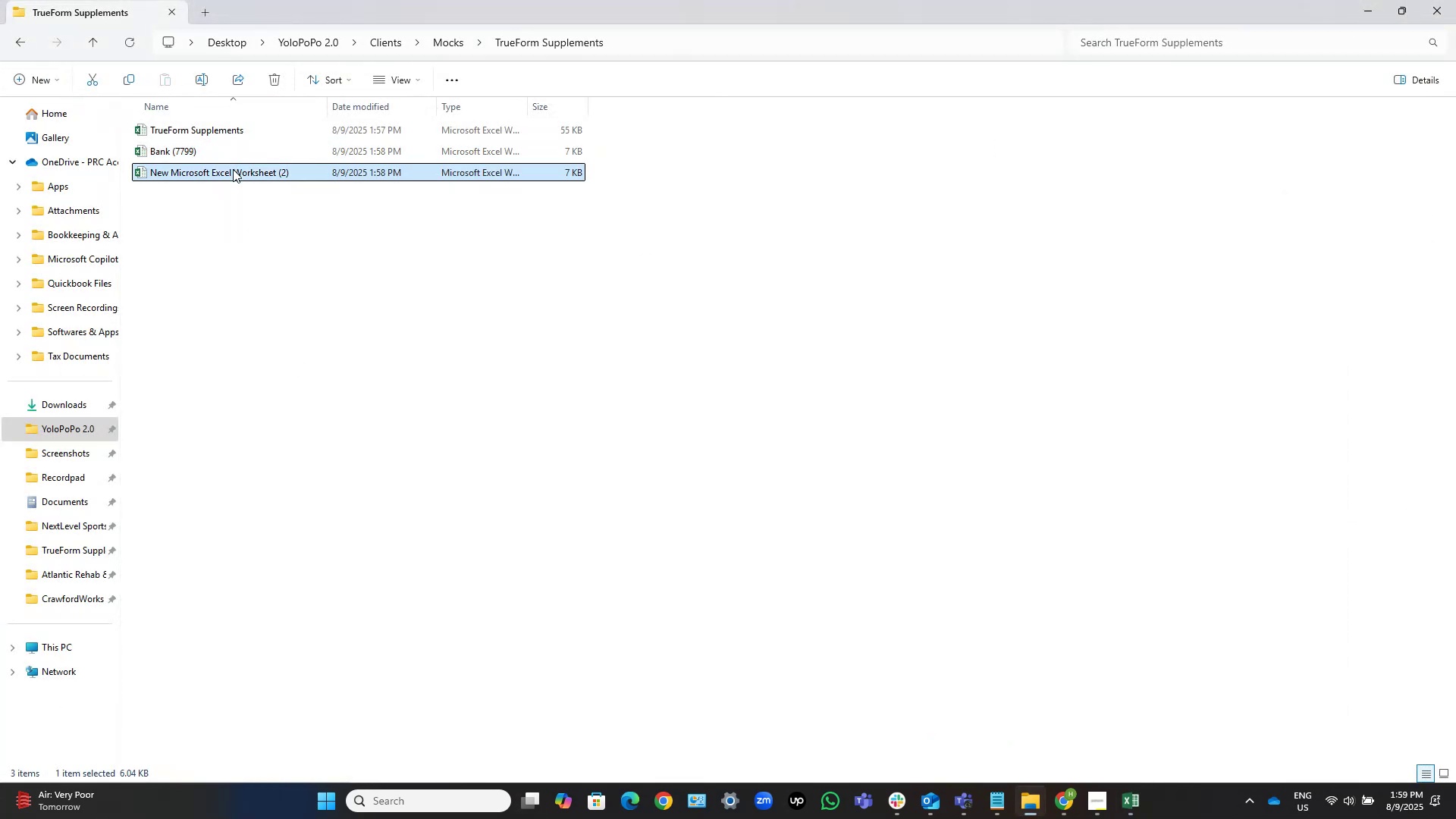 
double_click([270, 171])
 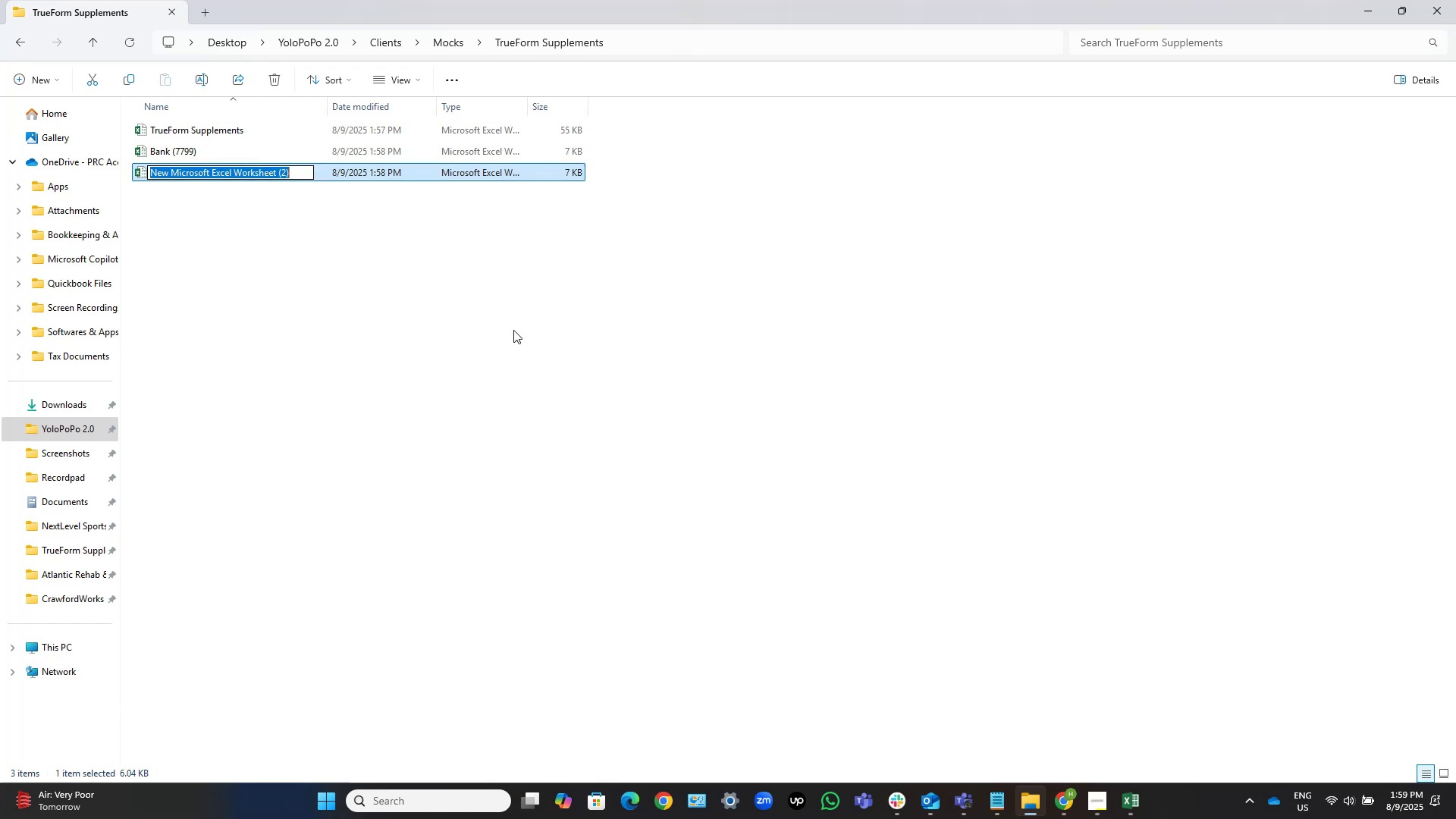 
key(Control+V)
 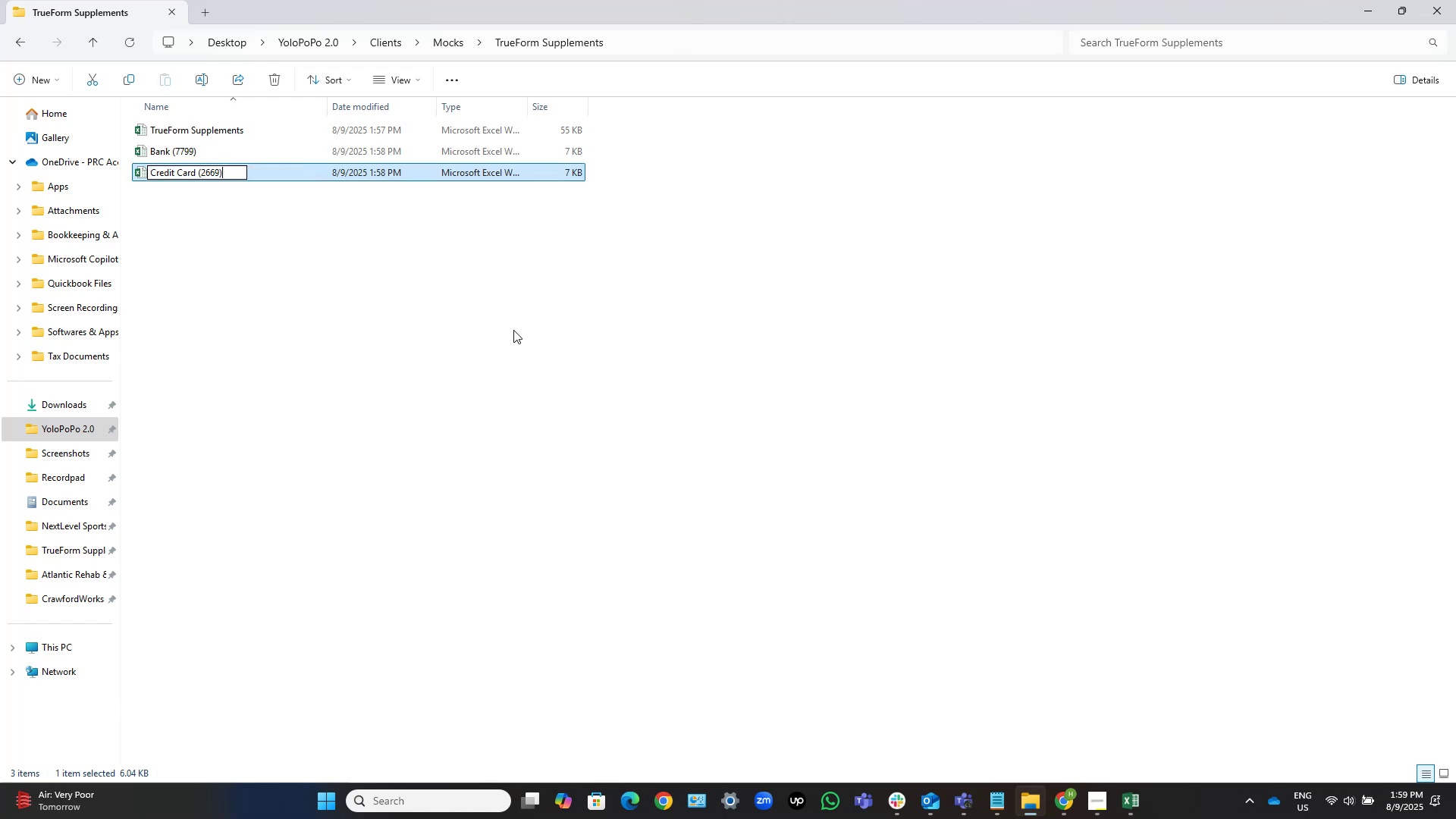 
key(NumpadEnter)
 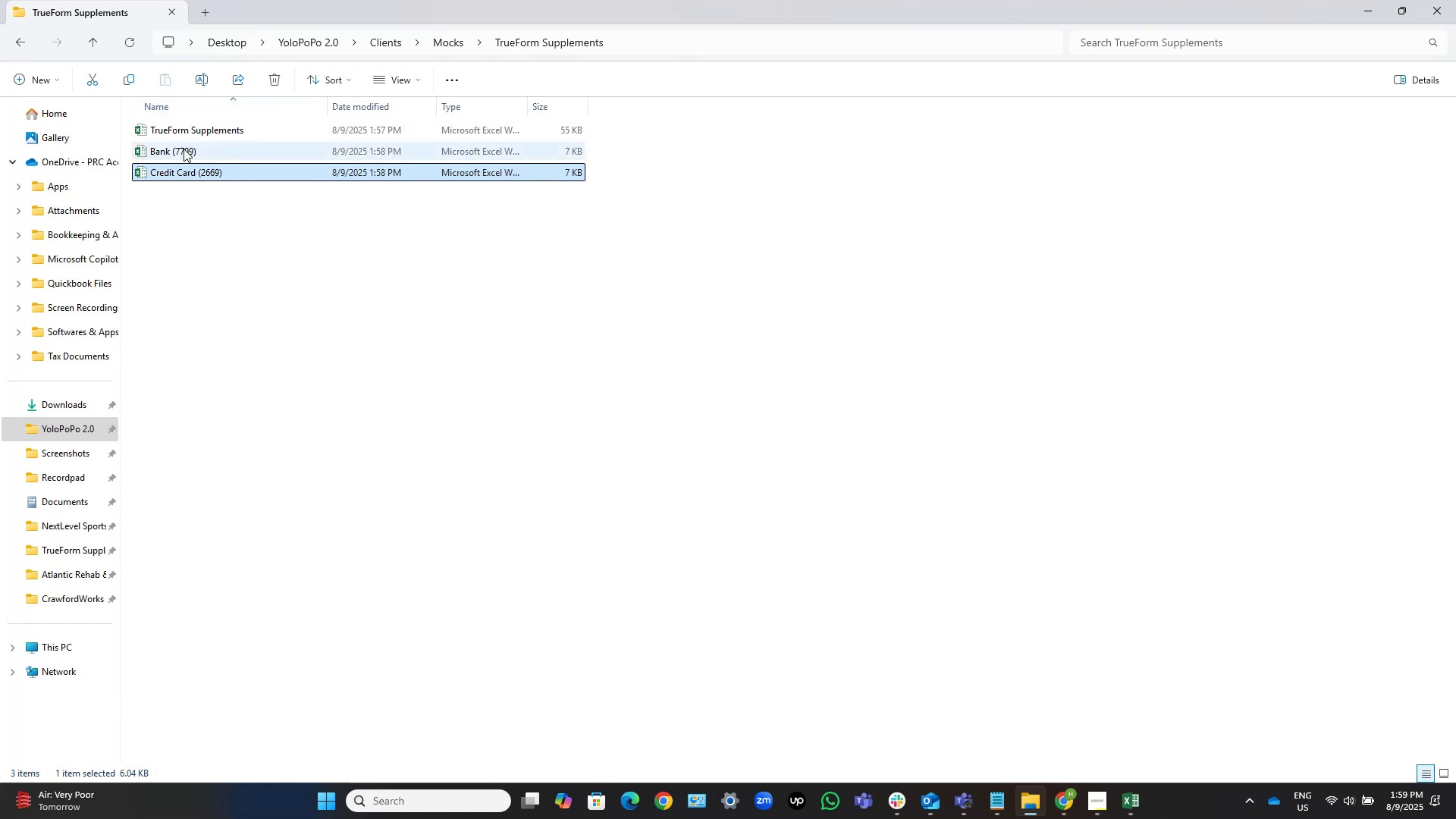 
double_click([197, 158])
 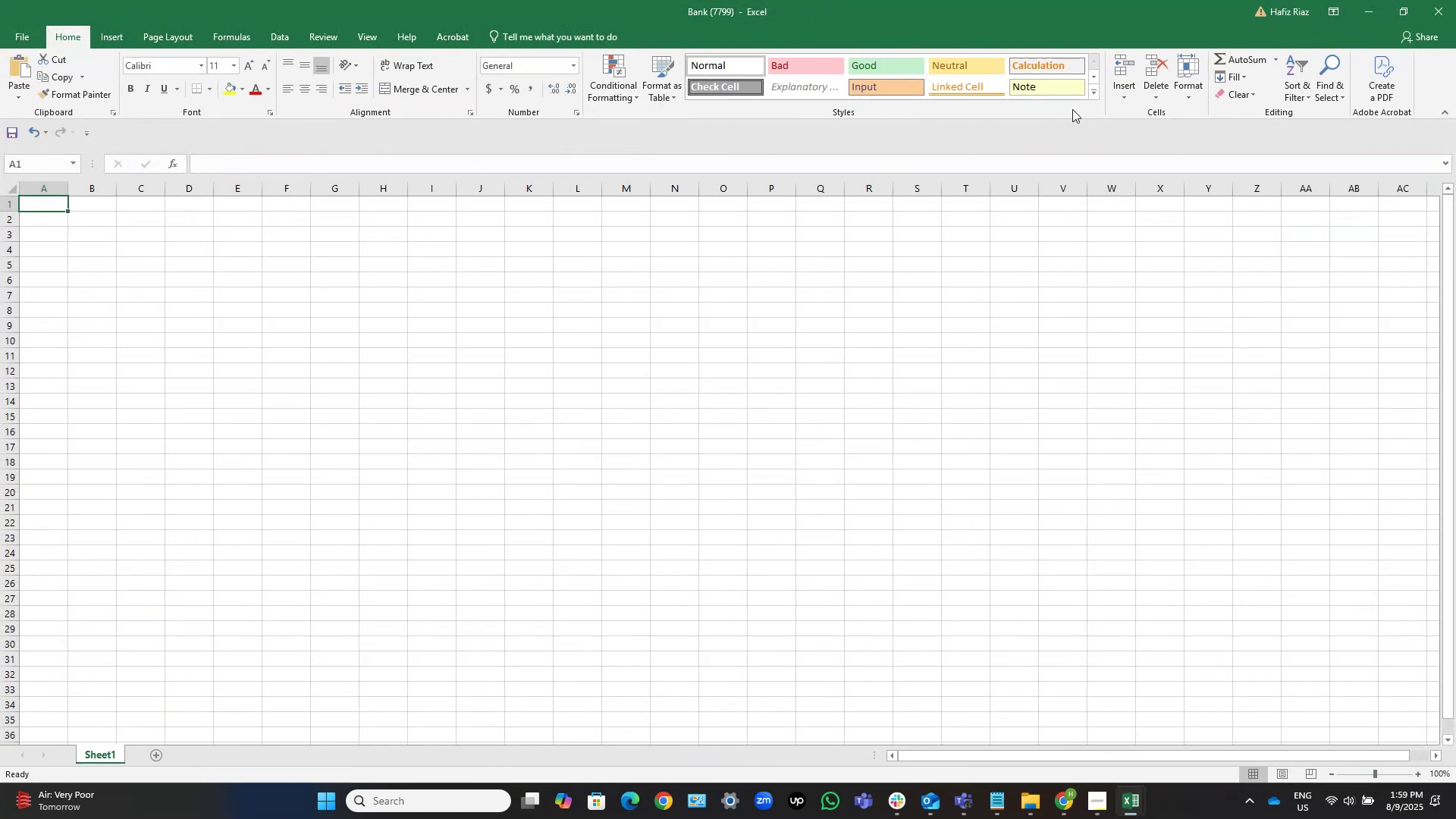 
wait(5.72)
 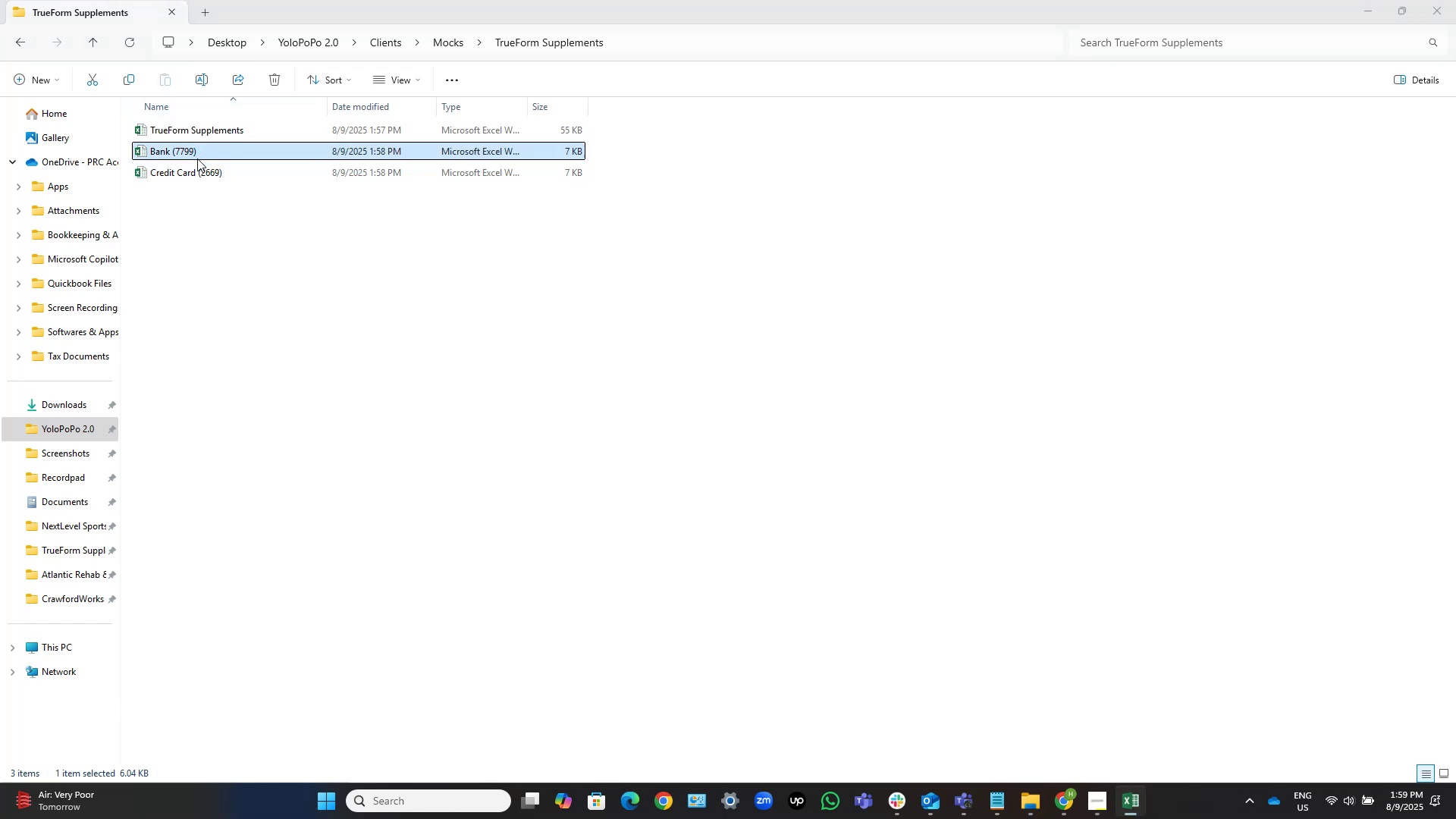 
left_click([1366, 14])
 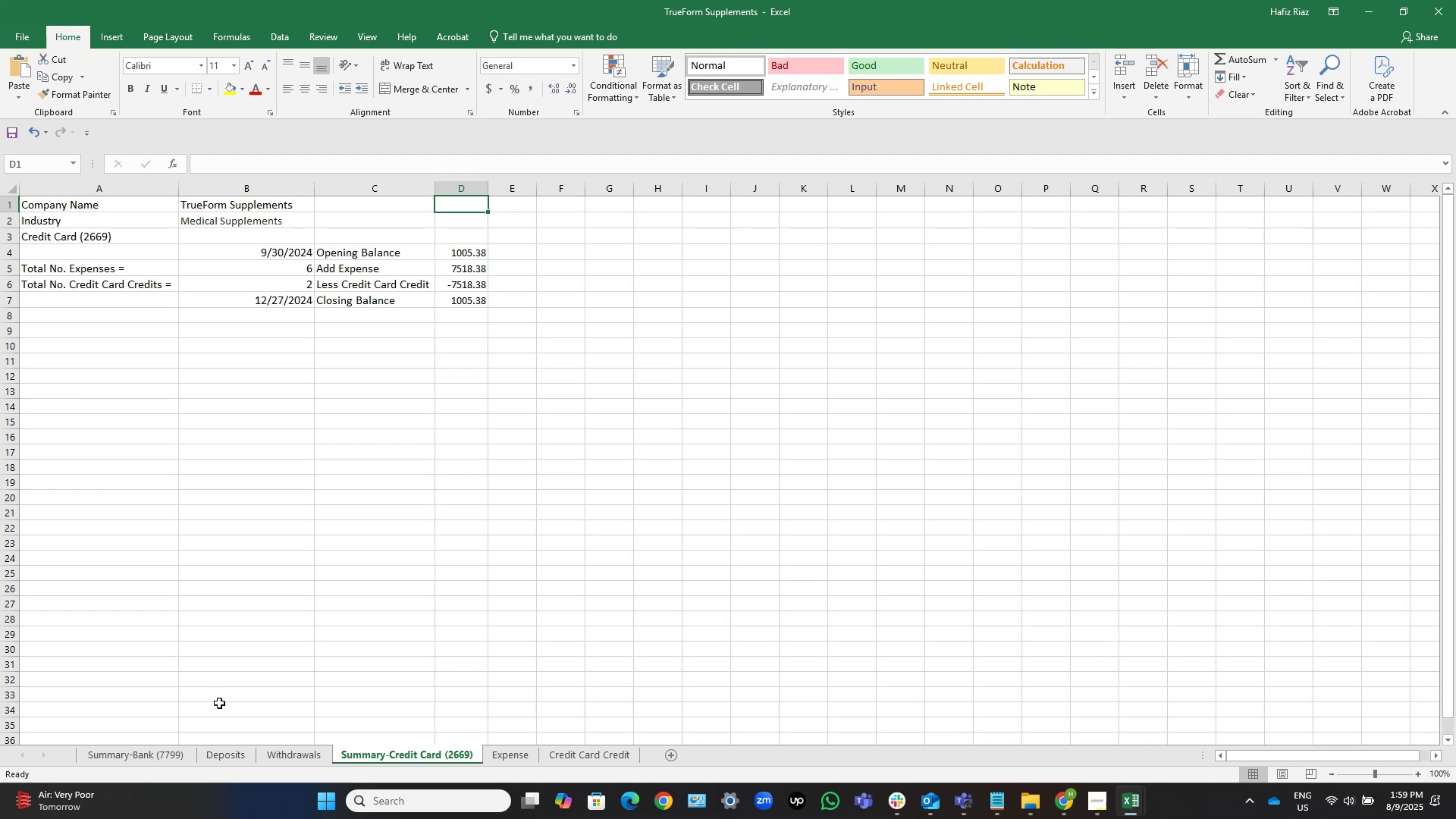 
left_click([228, 760])
 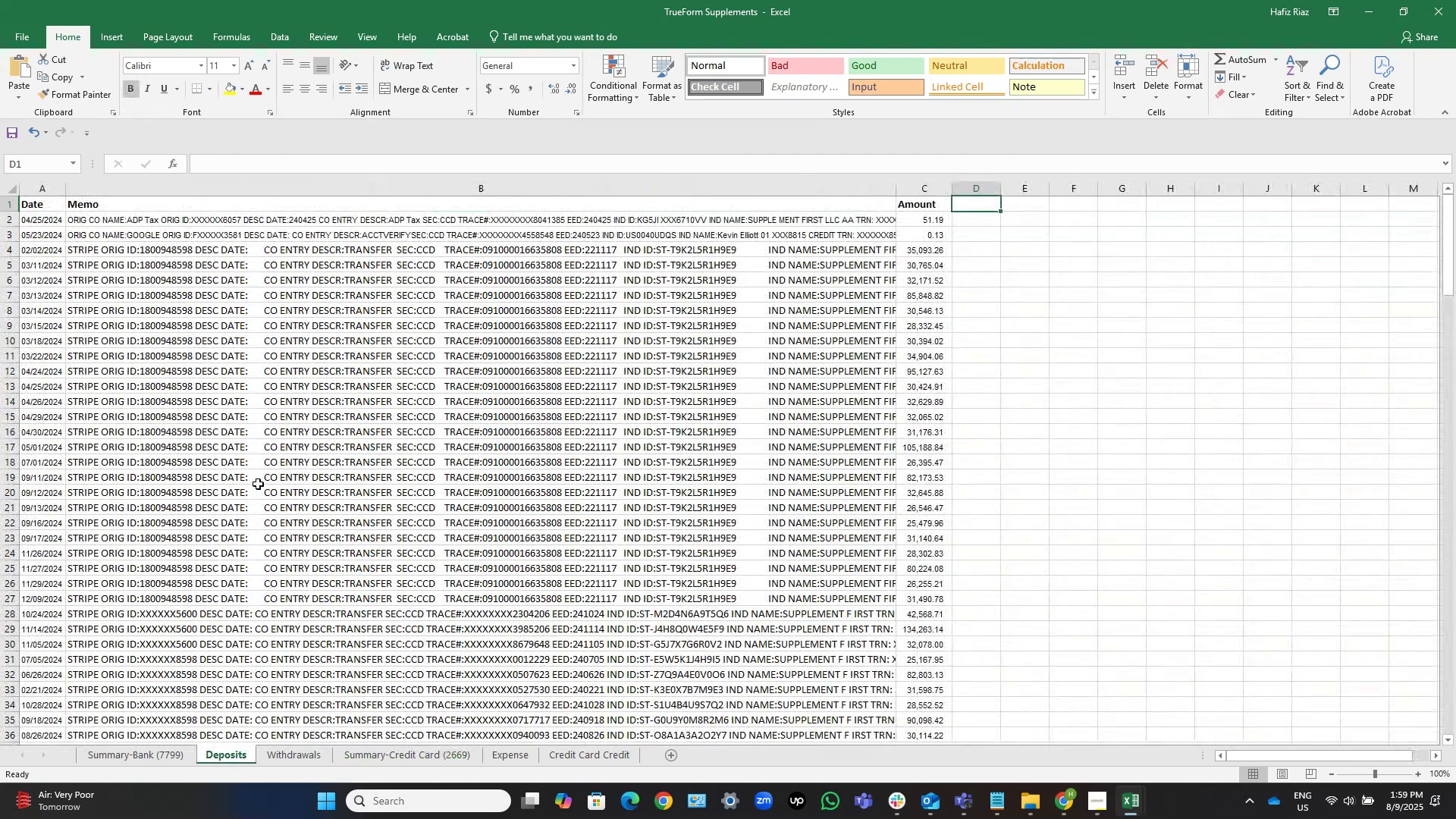 
key(ArrowLeft)
 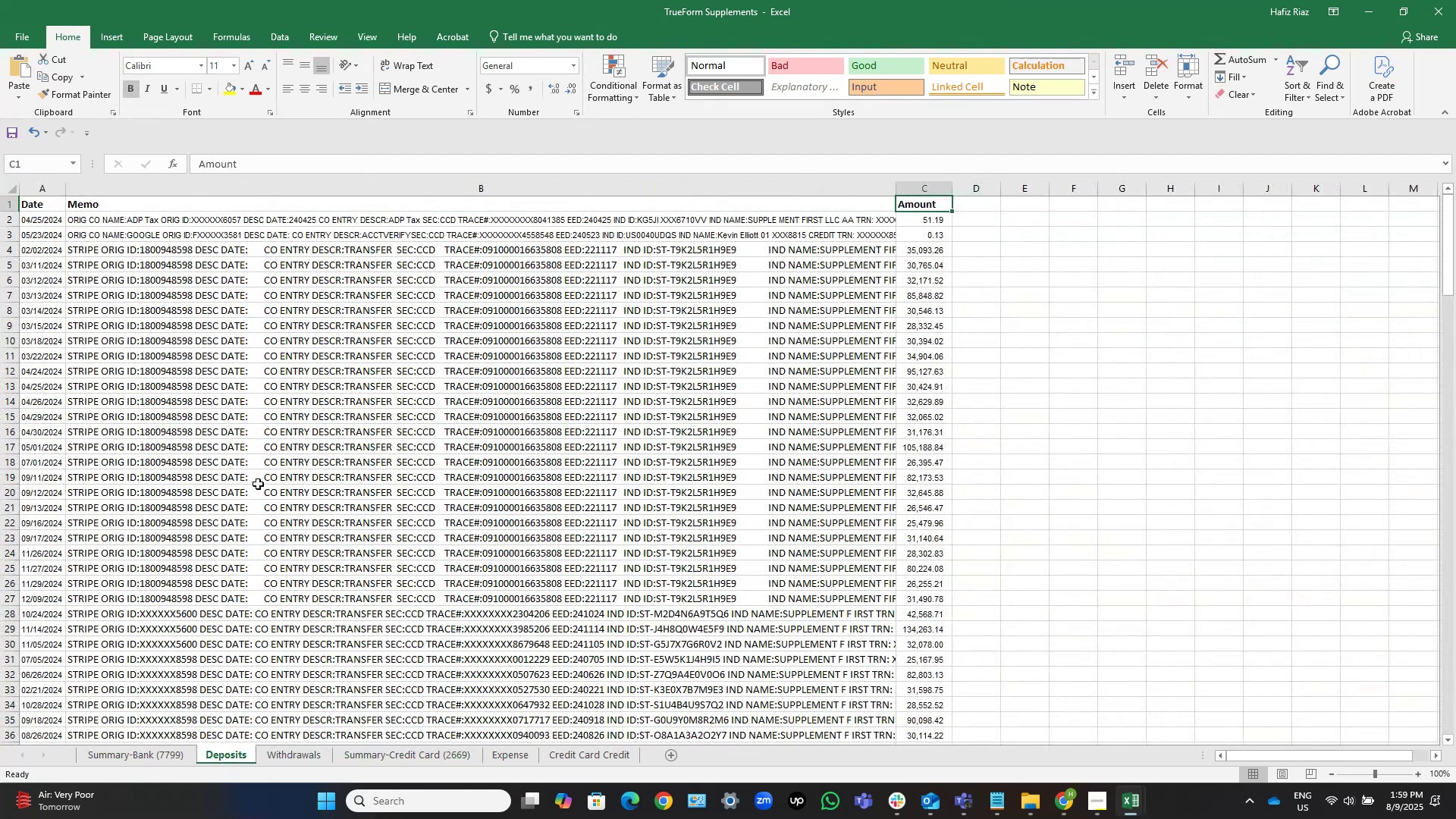 
key(Control+ArrowLeft)
 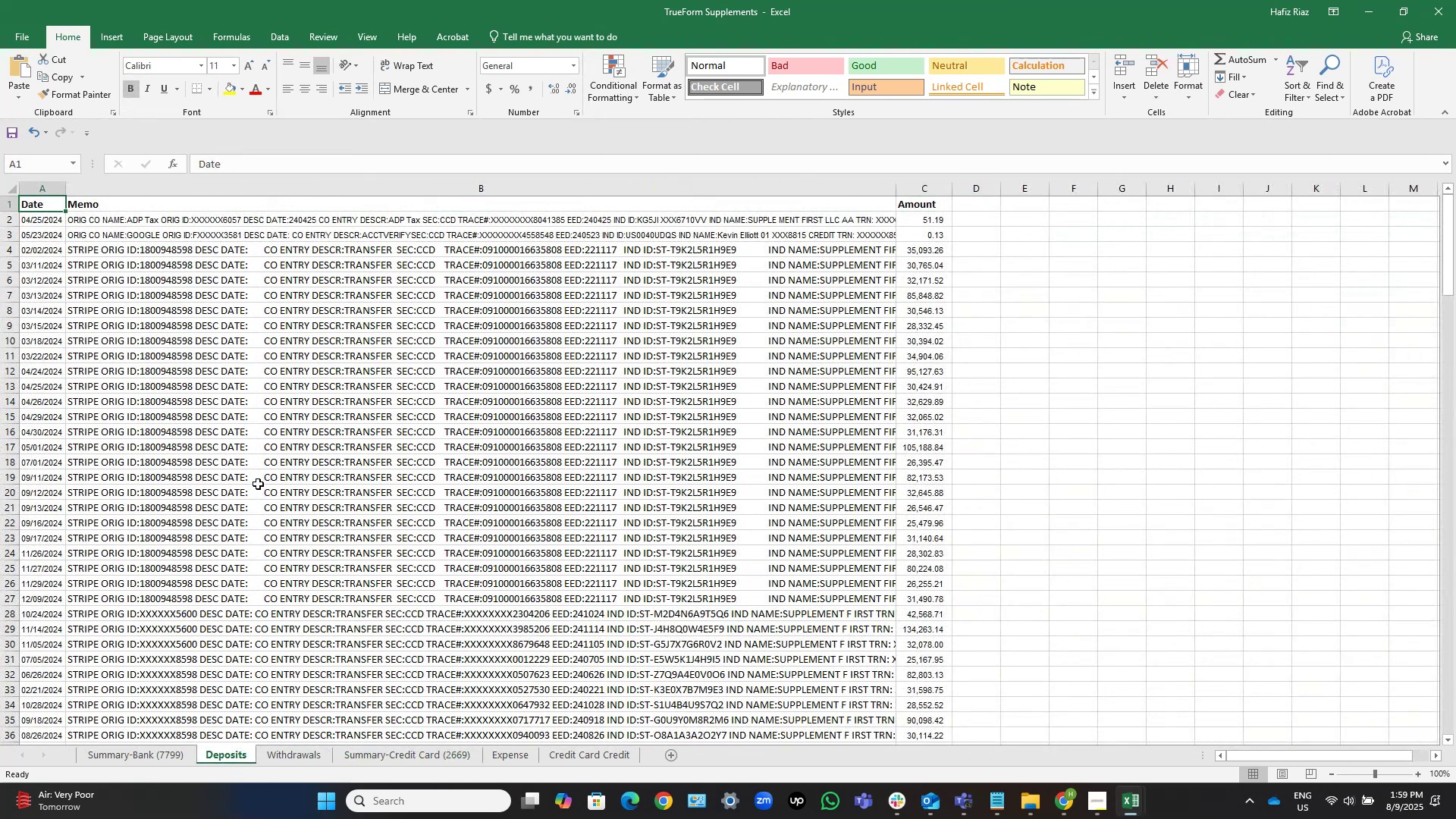 
key(Control+Shift+ArrowRight)
 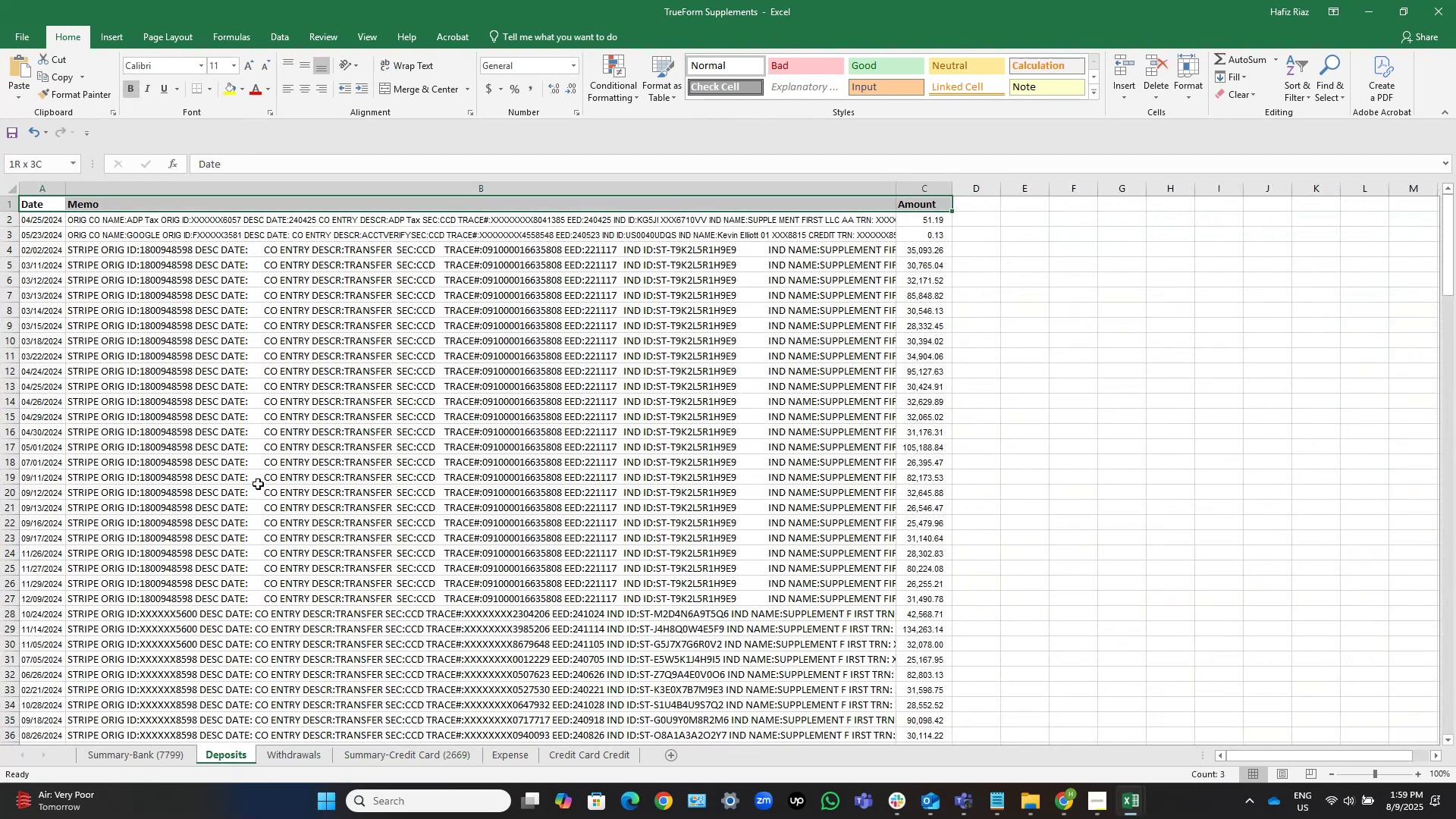 
key(Control+Shift+ArrowDown)
 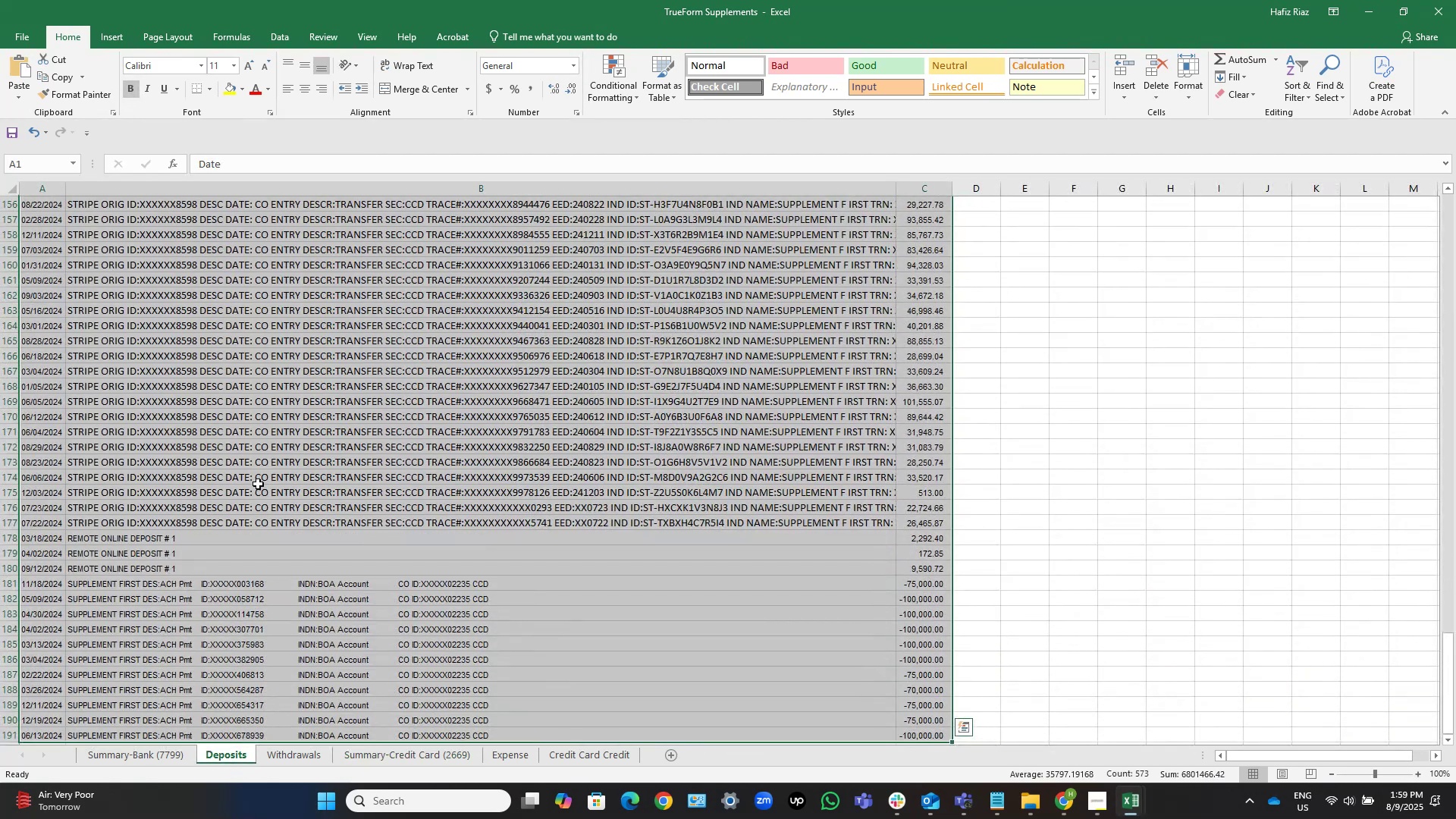 
scroll: coordinate [259, 506], scroll_direction: down, amount: 2.0
 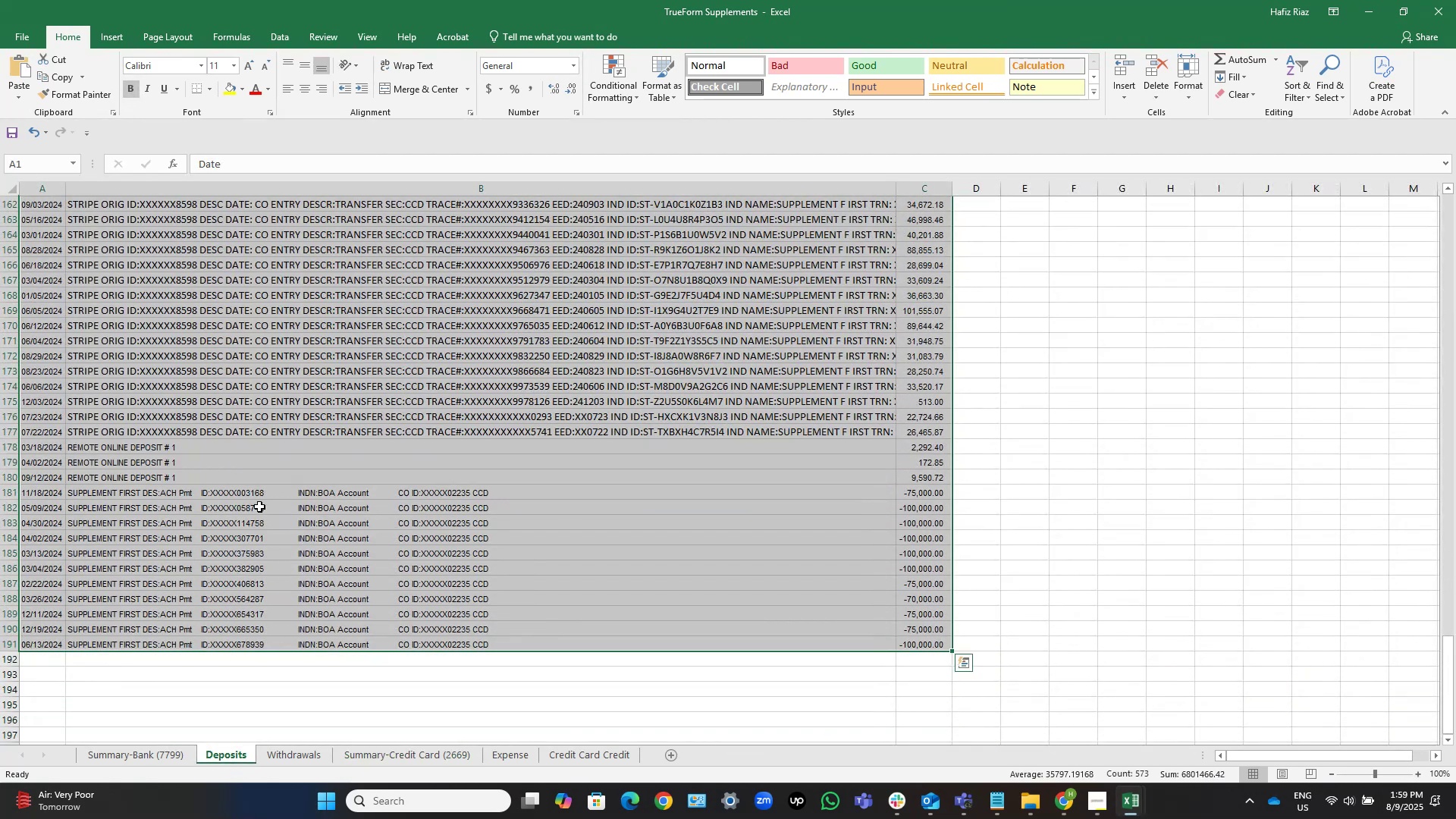 
hold_key(key=ControlLeft, duration=1.53)
 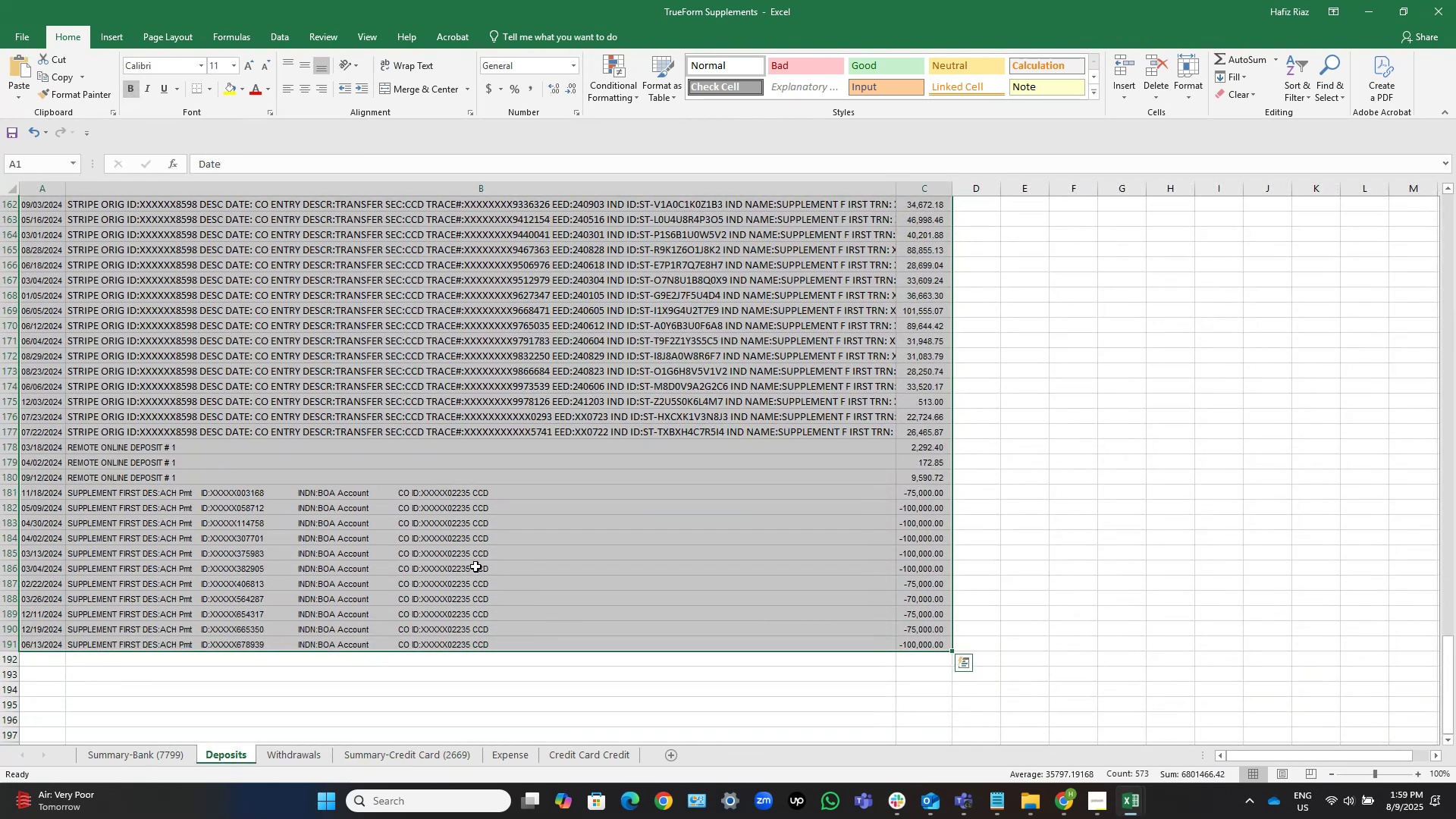 
hold_key(key=ControlLeft, duration=1.51)
 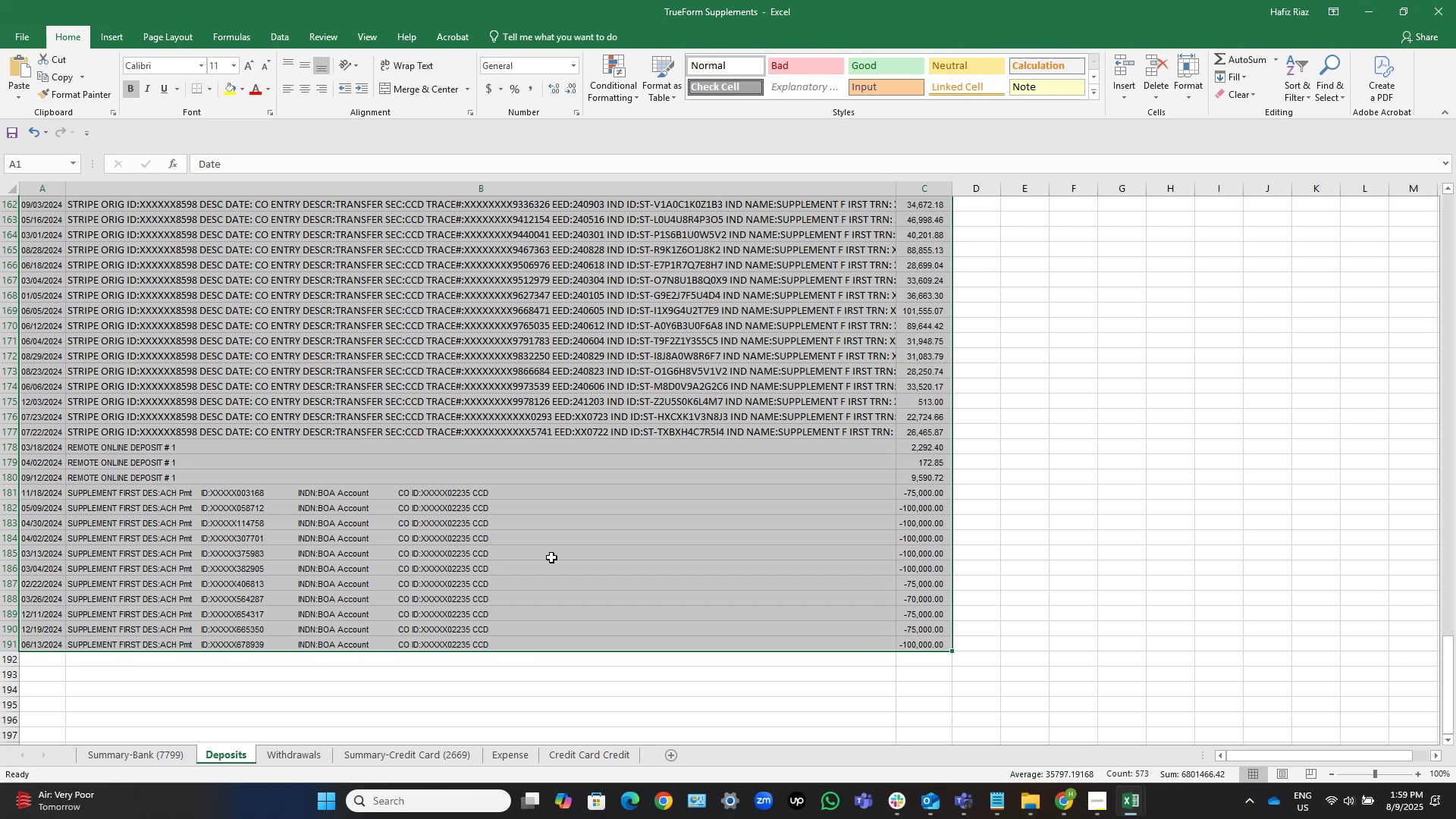 
hold_key(key=ControlLeft, duration=0.72)
 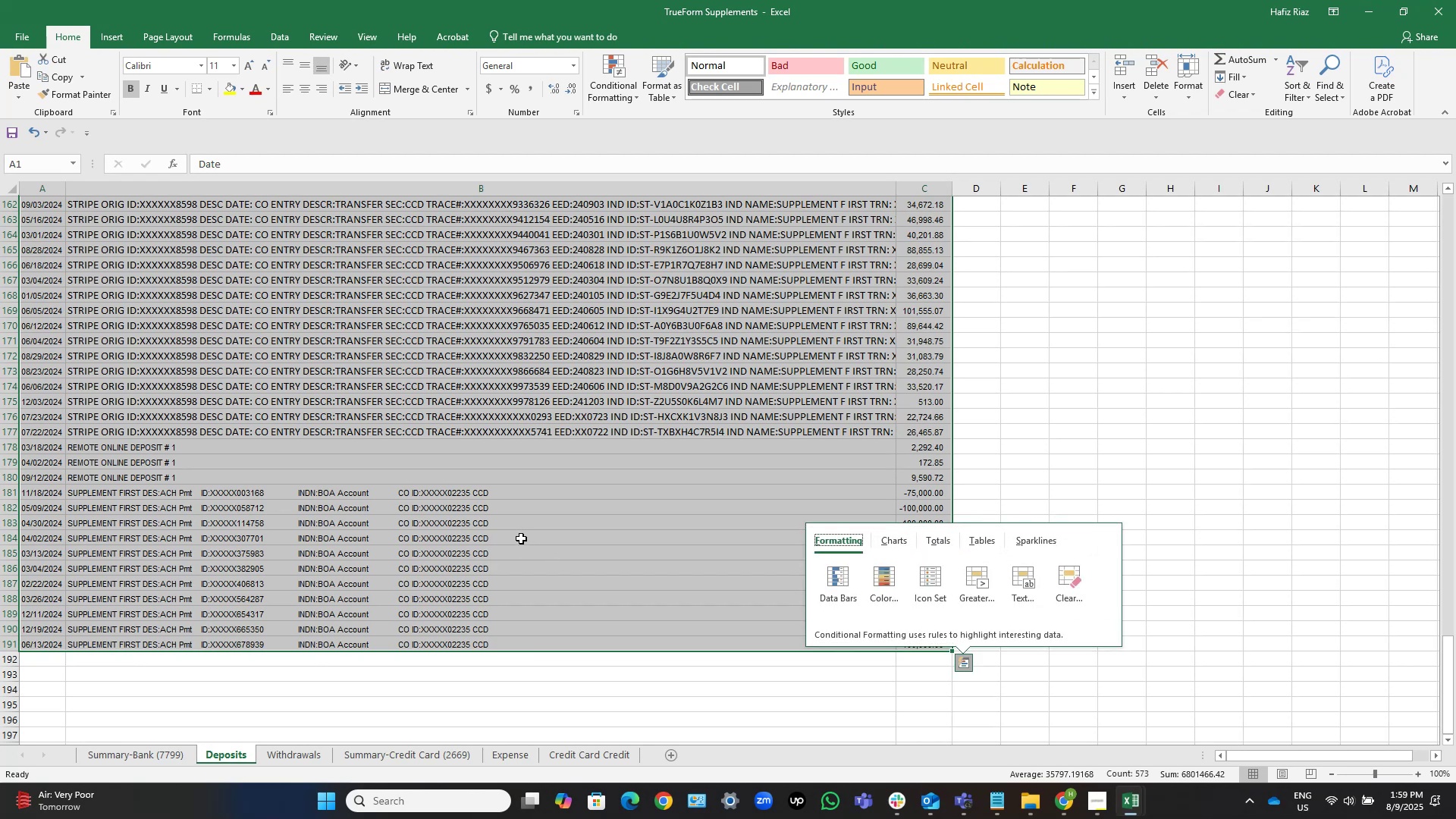 
left_click([521, 538])
 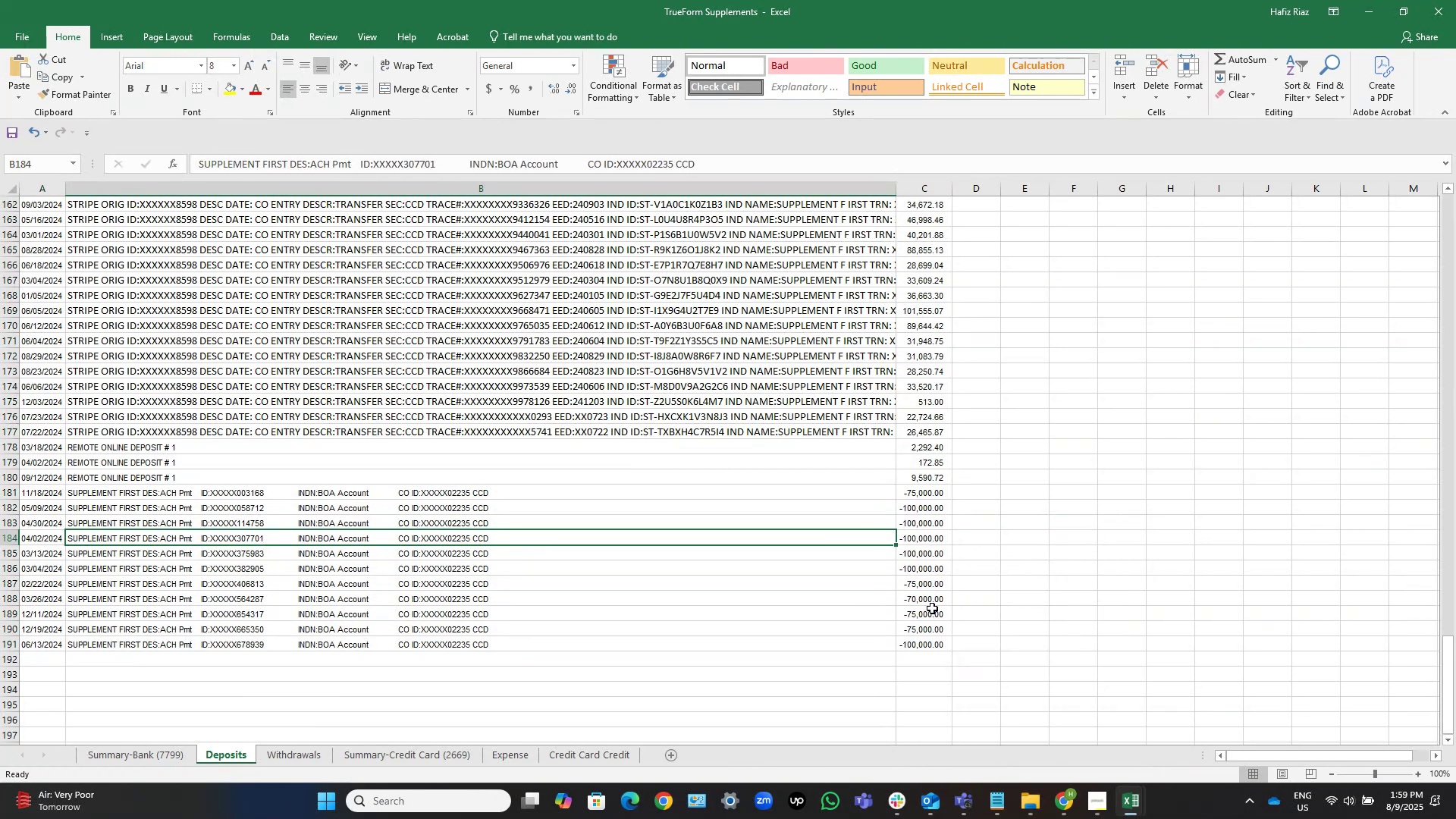 
wait(9.45)
 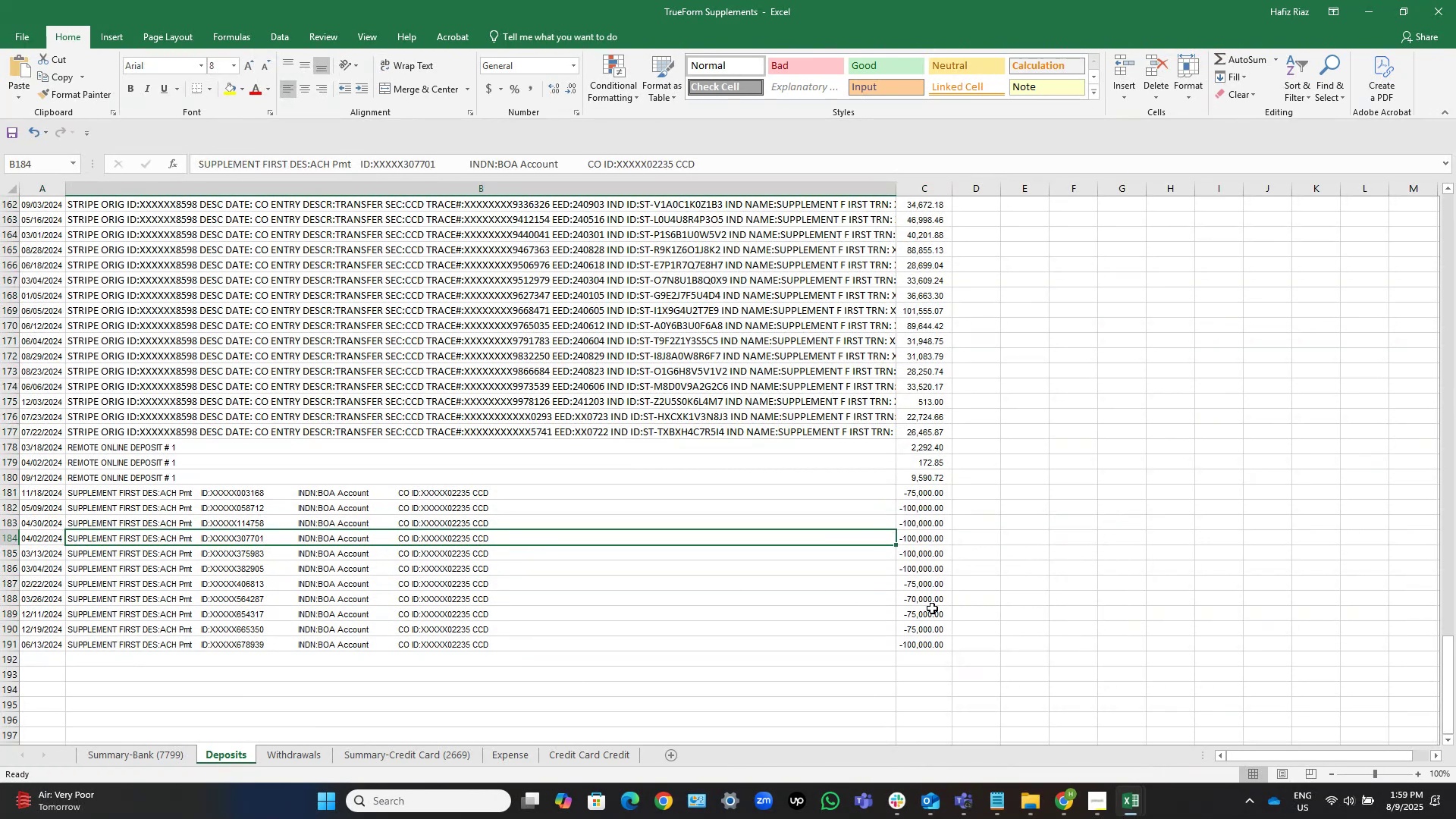 
scroll: coordinate [933, 540], scroll_direction: up, amount: 59.0
 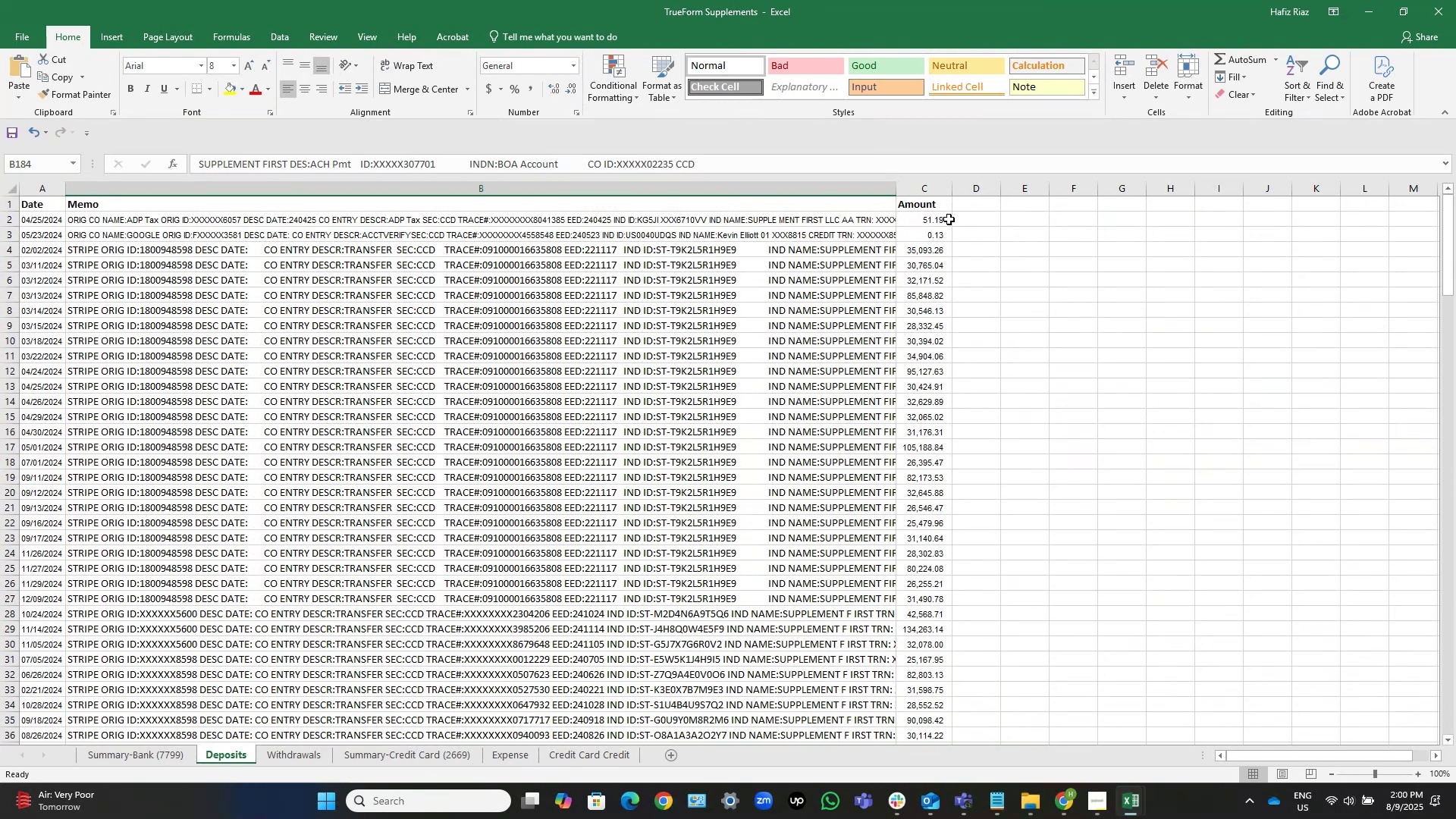 
left_click([935, 221])
 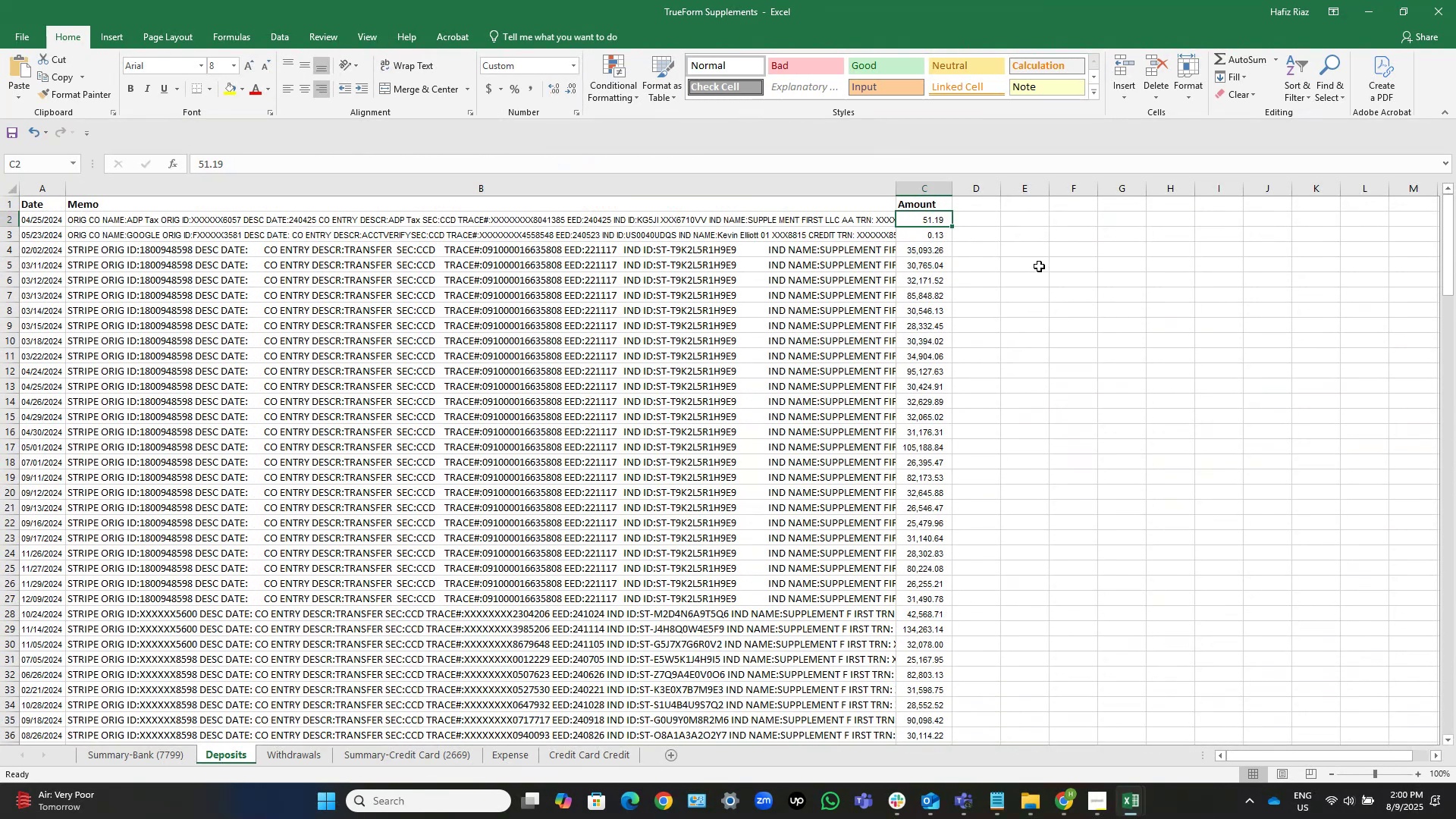 
key(Control+ControlLeft)
 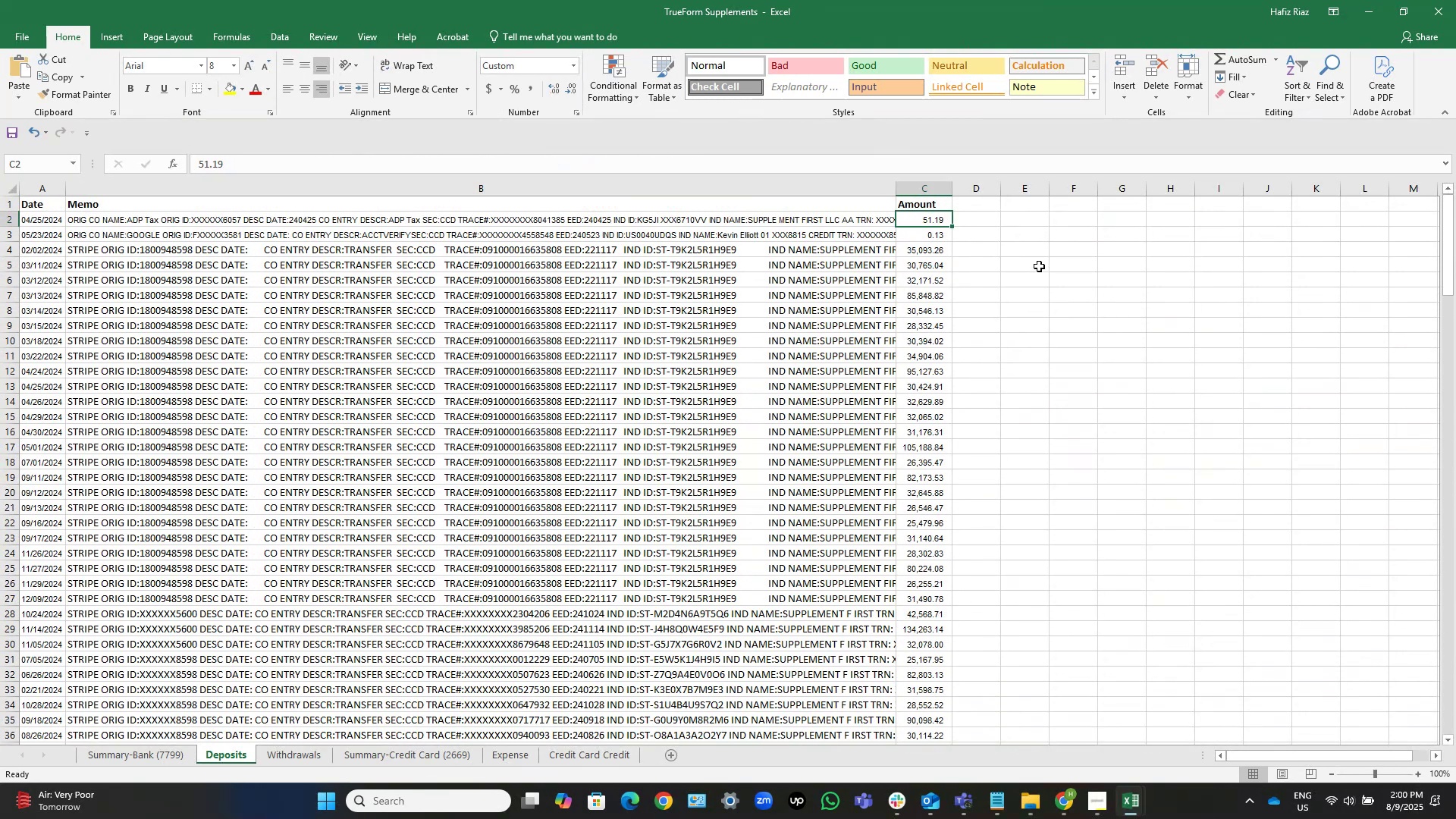 
key(Control+Shift+ShiftLeft)
 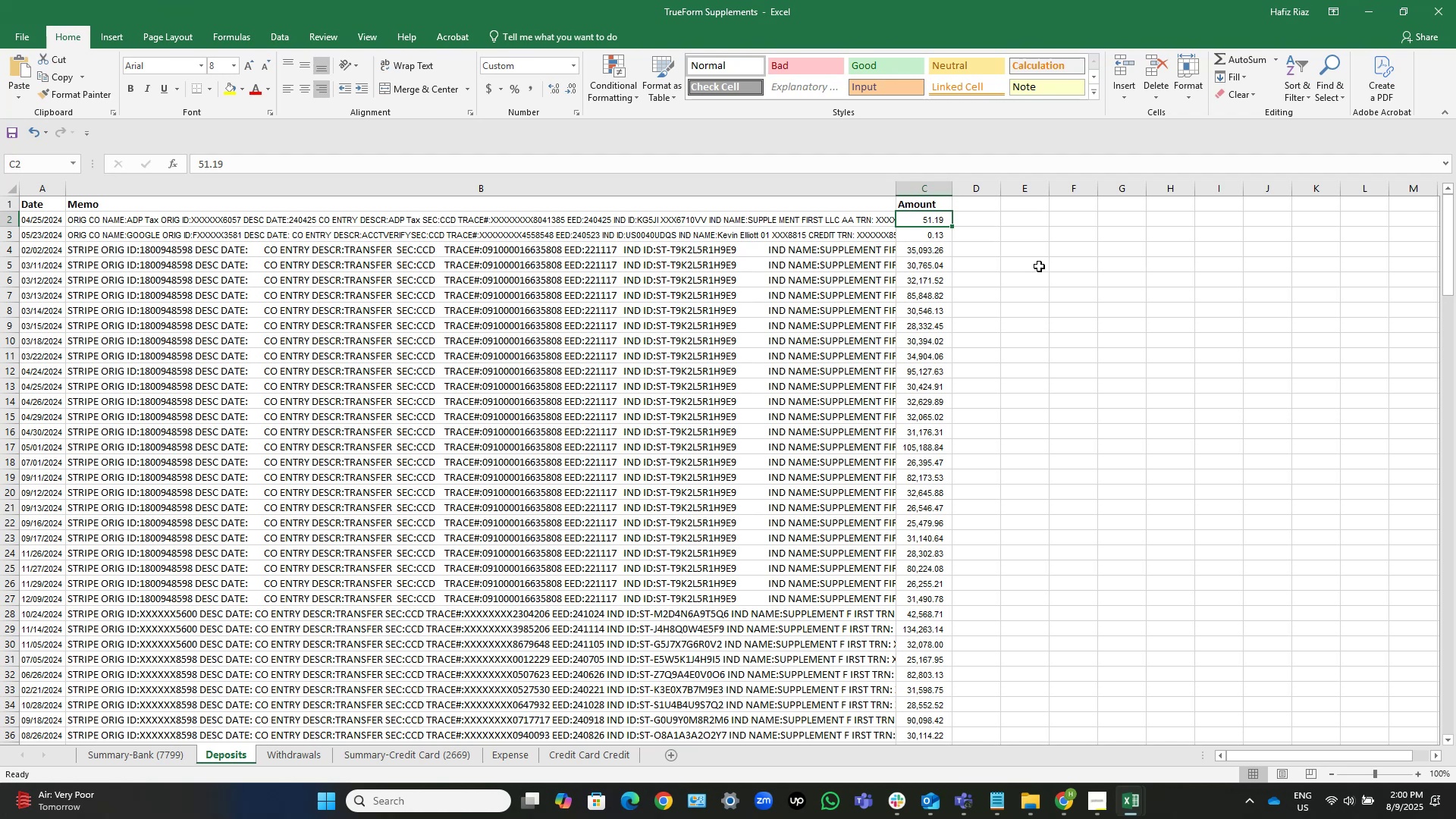 
key(Control+Shift+ArrowDown)
 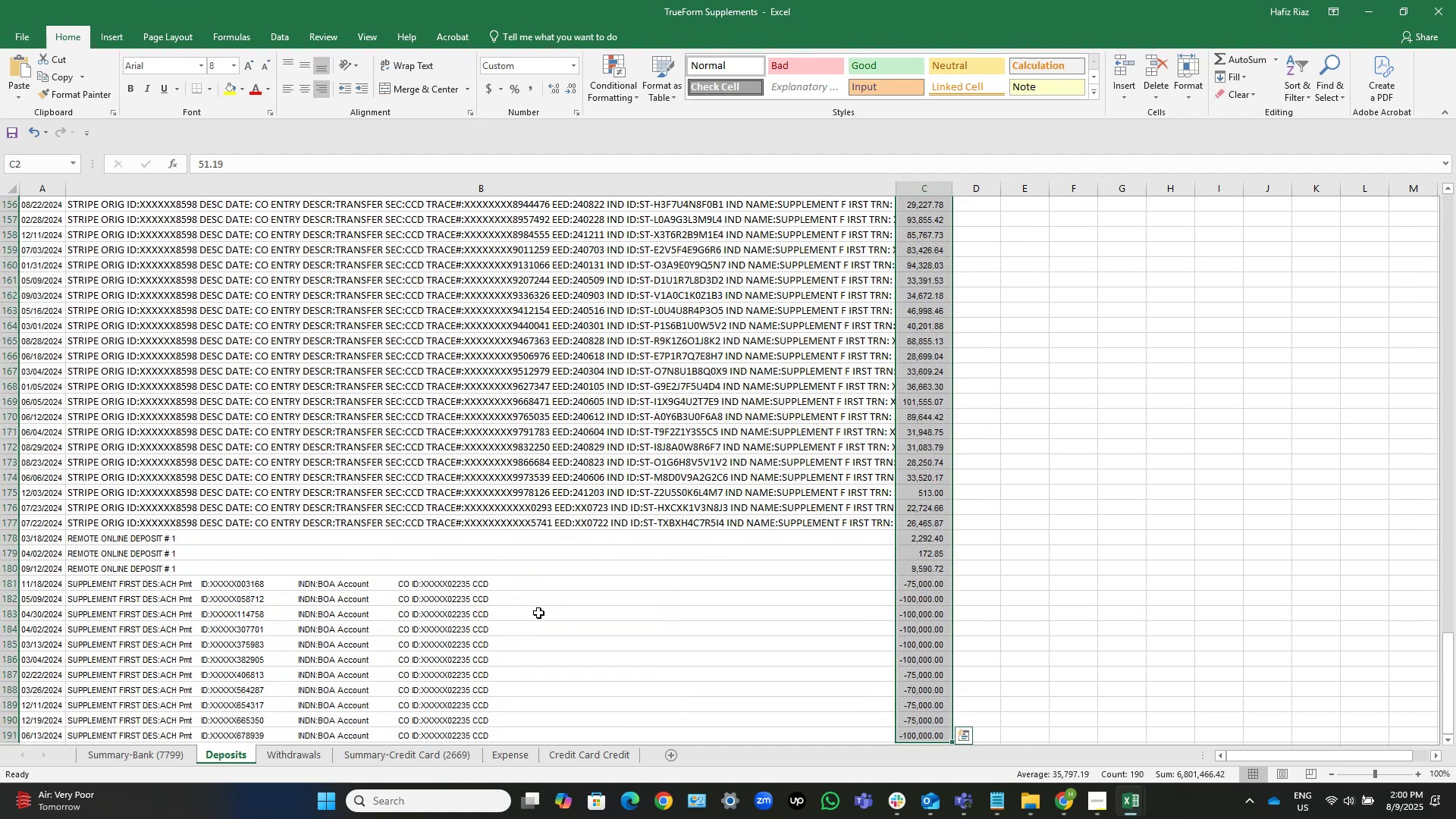 
left_click([169, 756])
 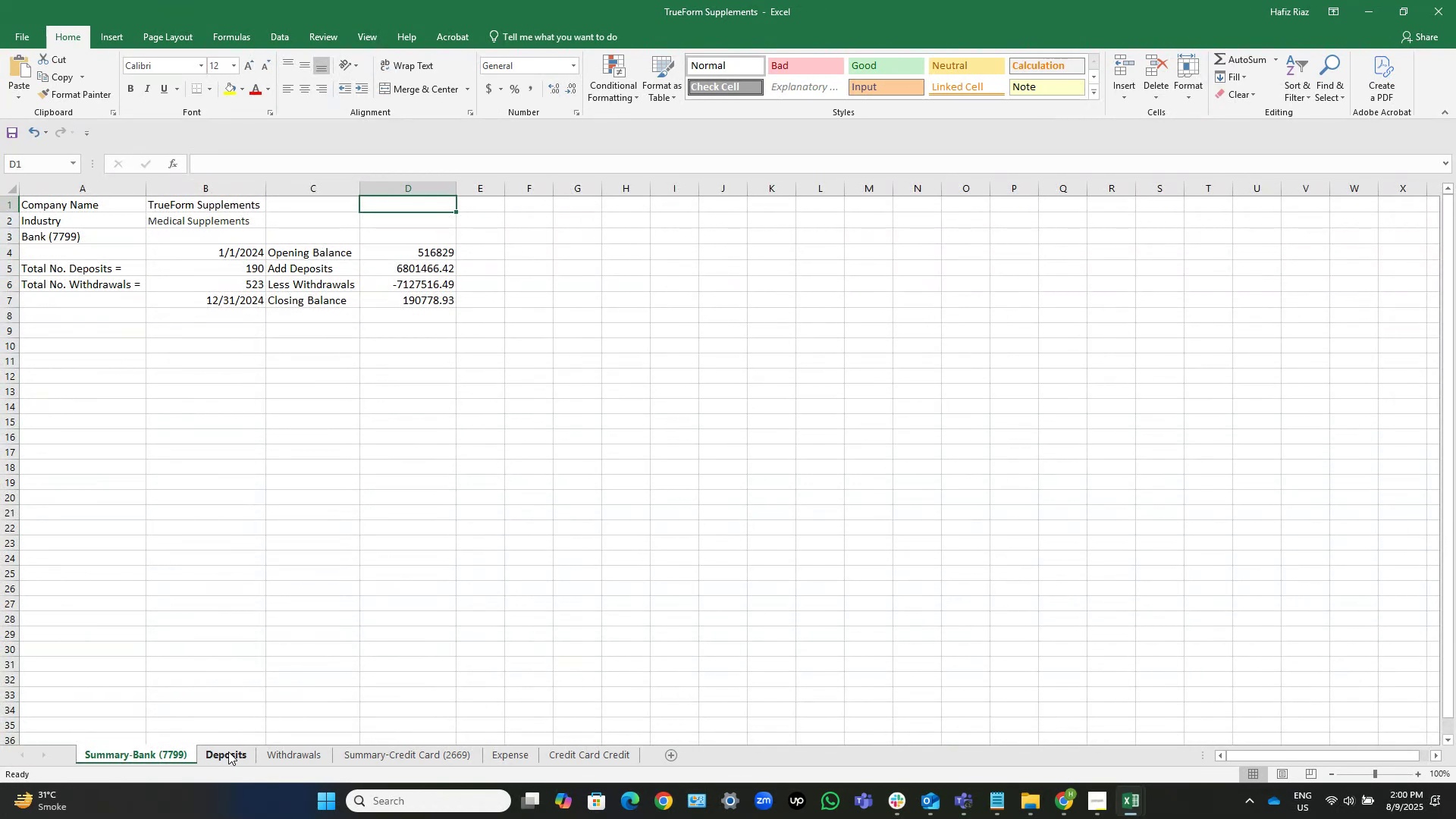 
wait(7.28)
 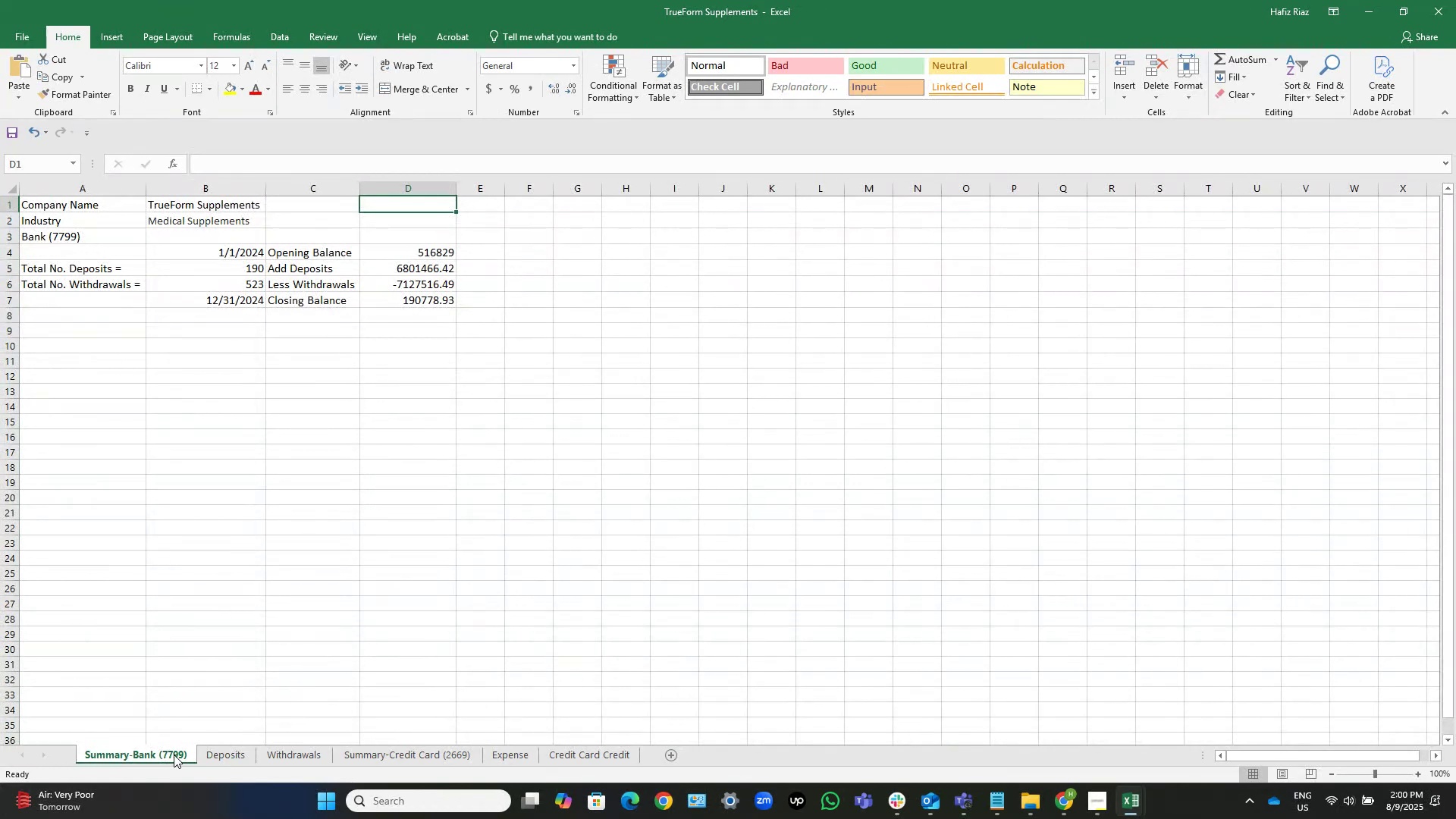 
left_click([228, 752])
 